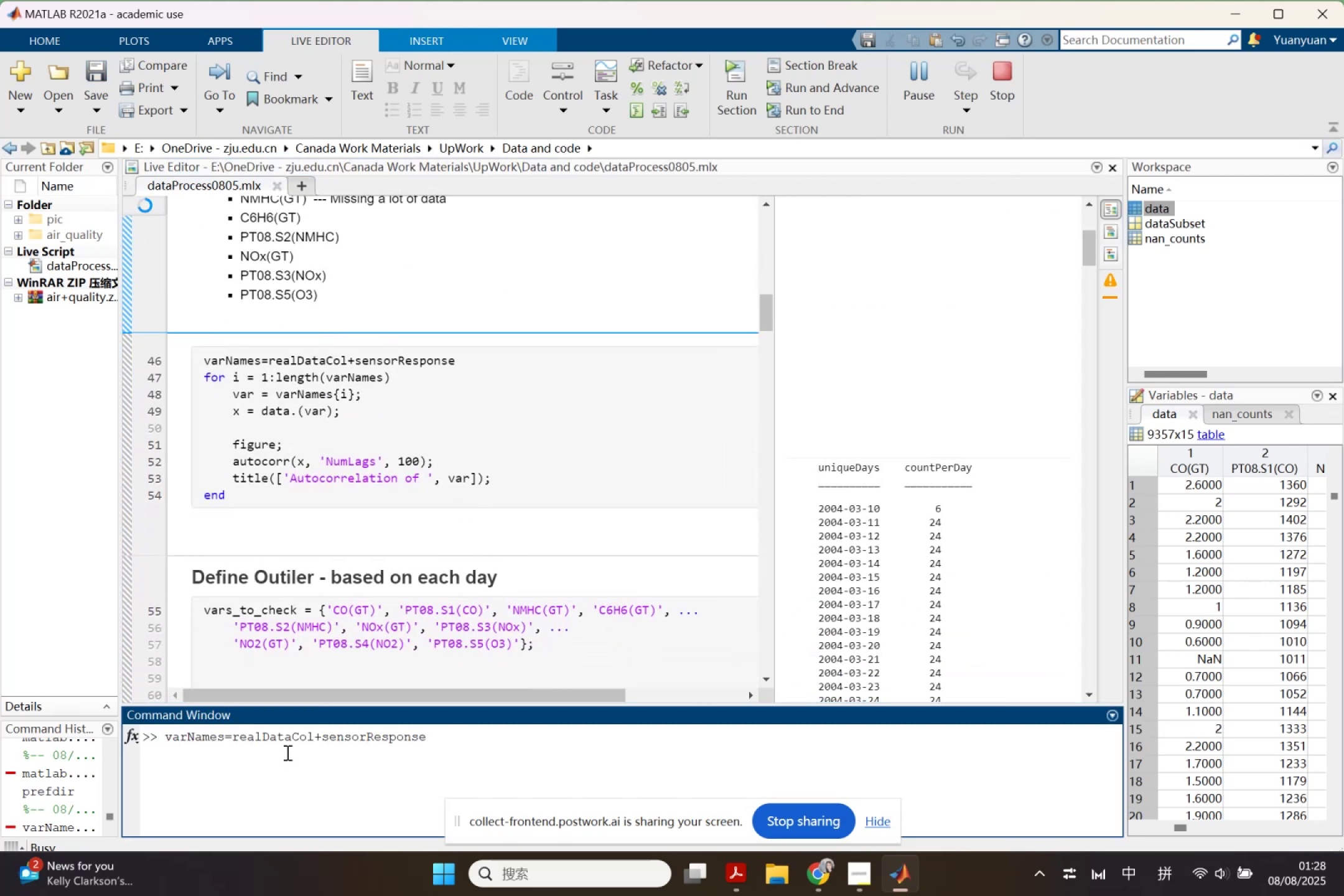 
key(Enter)
 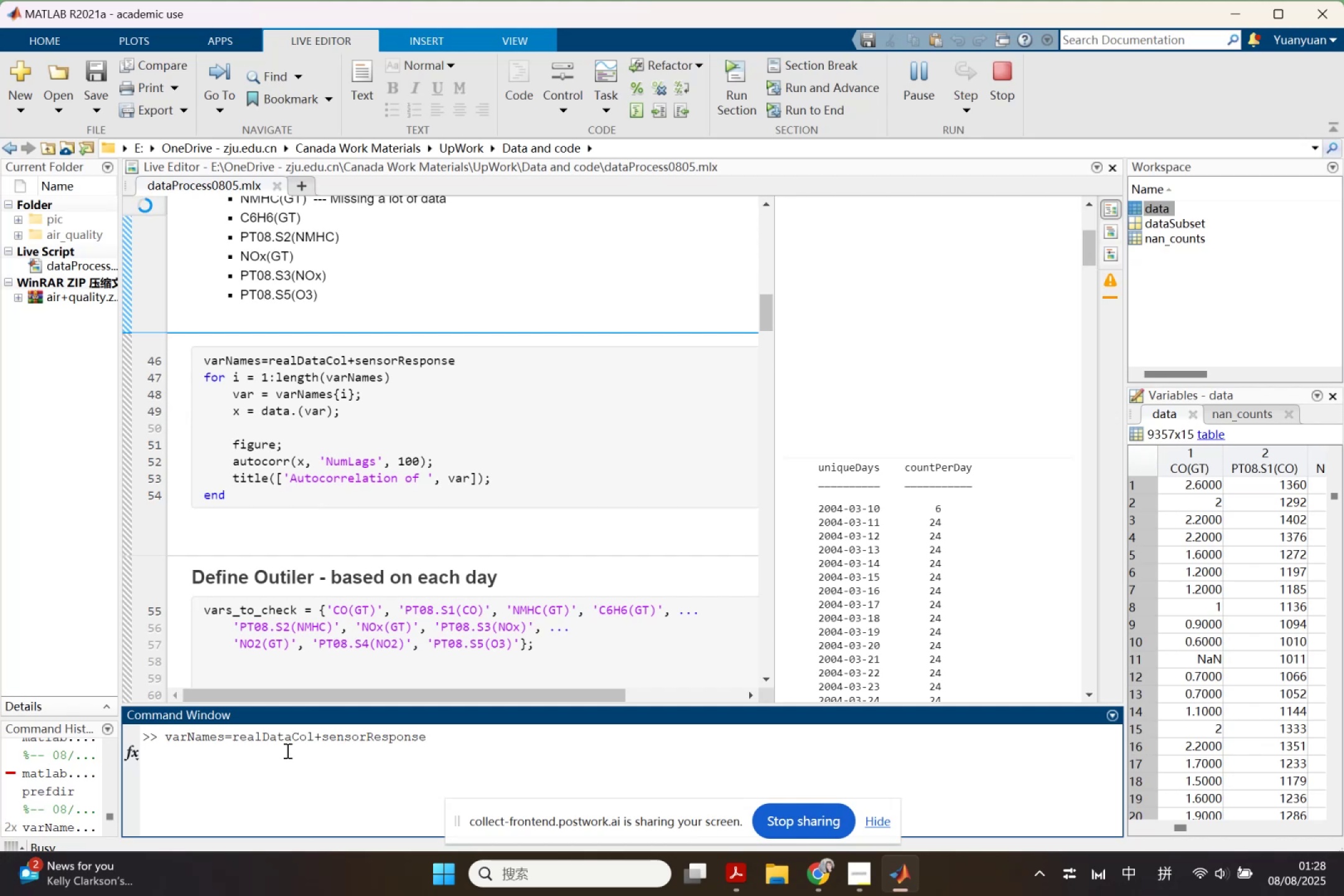 
scroll: coordinate [1055, 417], scroll_direction: up, amount: 8.0
 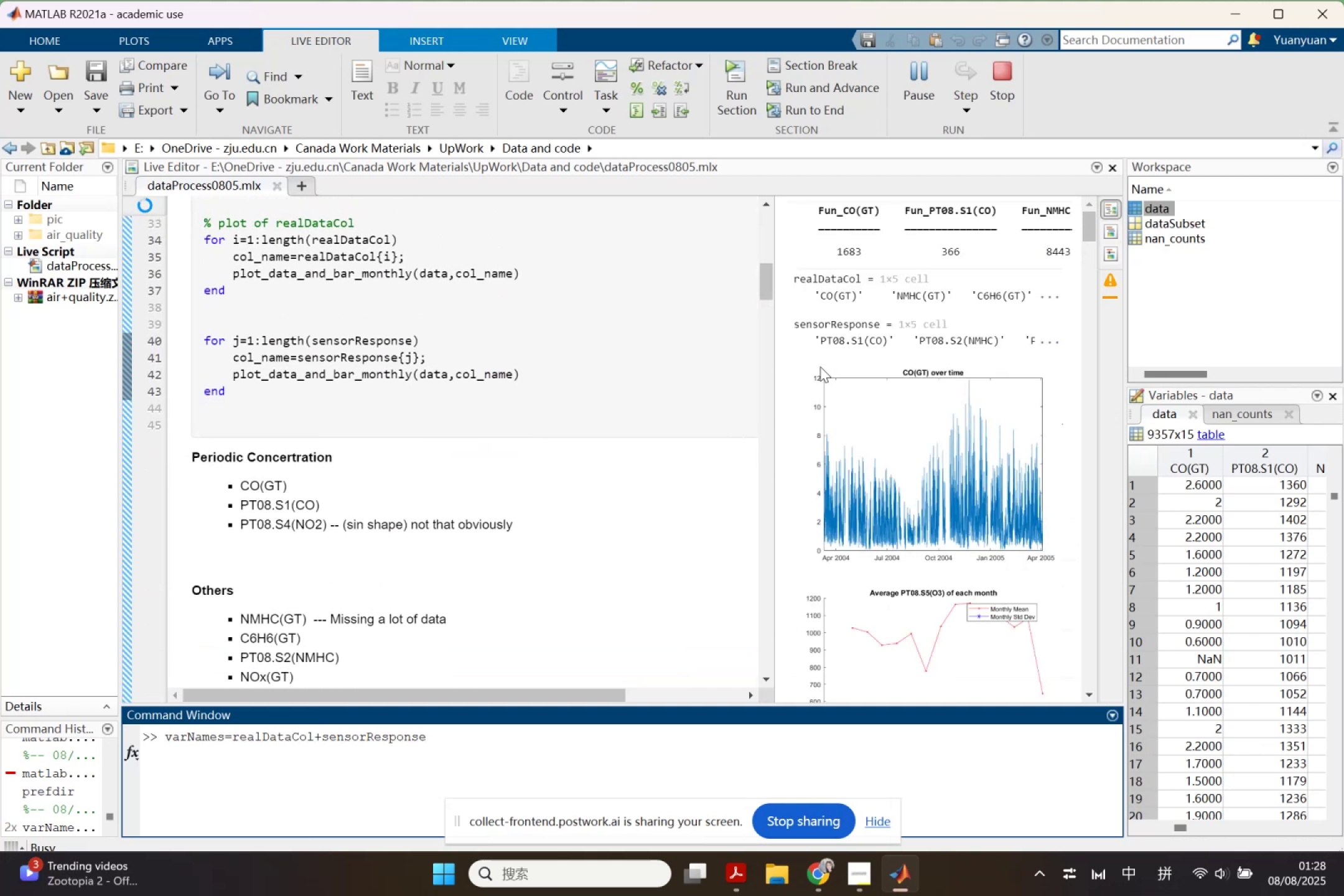 
scroll: coordinate [910, 459], scroll_direction: down, amount: 1.0
 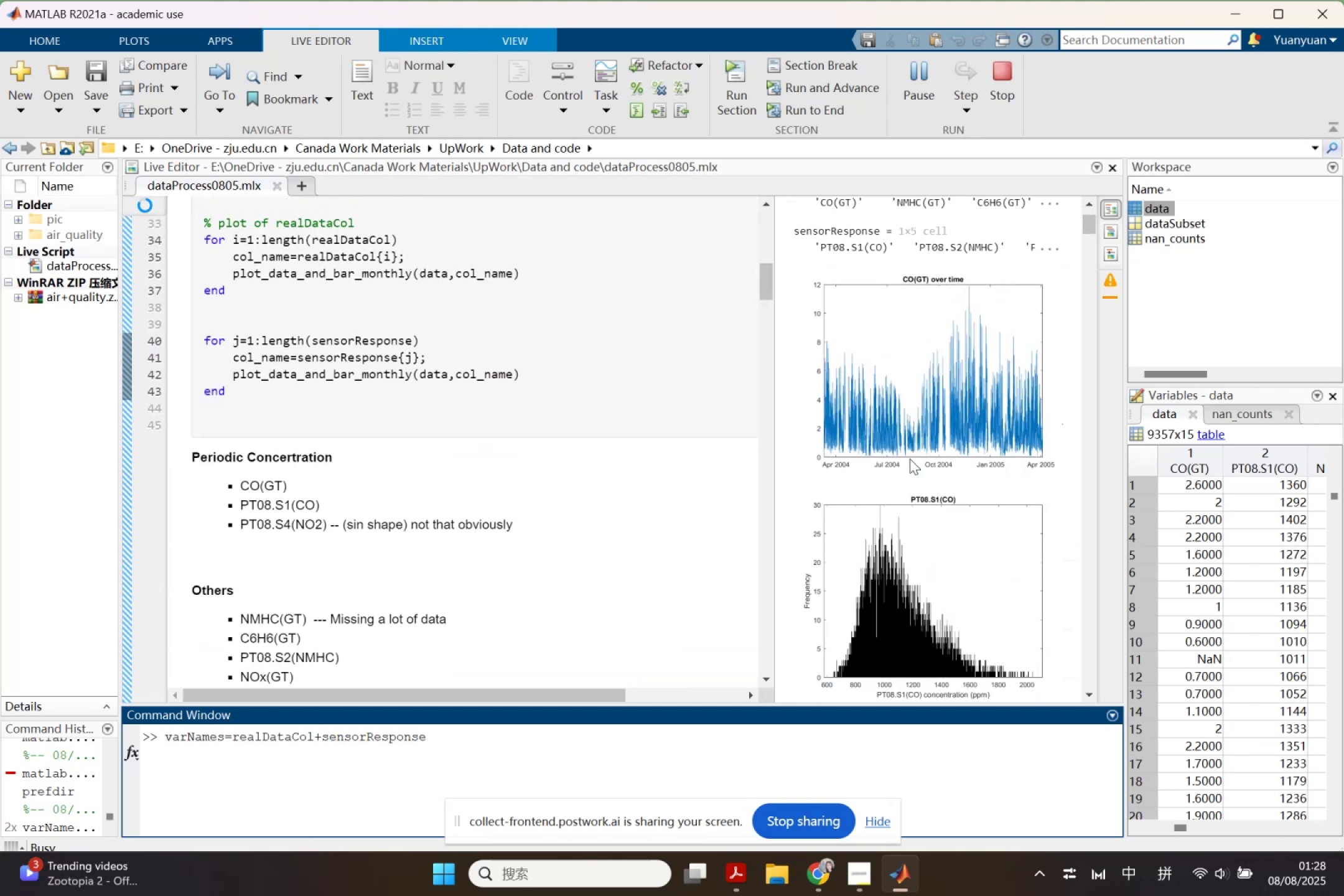 
scroll: coordinate [890, 421], scroll_direction: none, amount: 0.0
 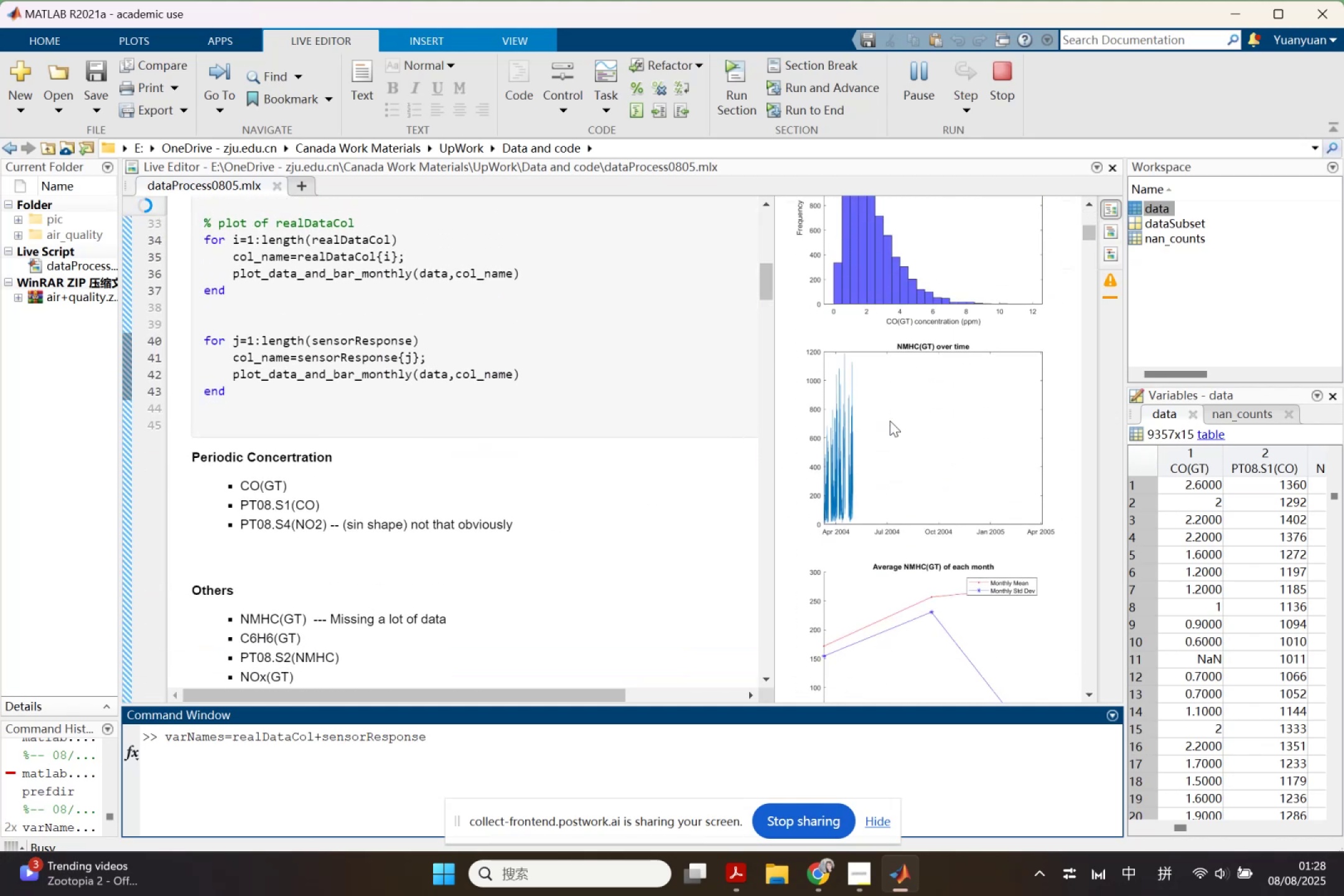 
scroll: coordinate [907, 494], scroll_direction: down, amount: 67.0
 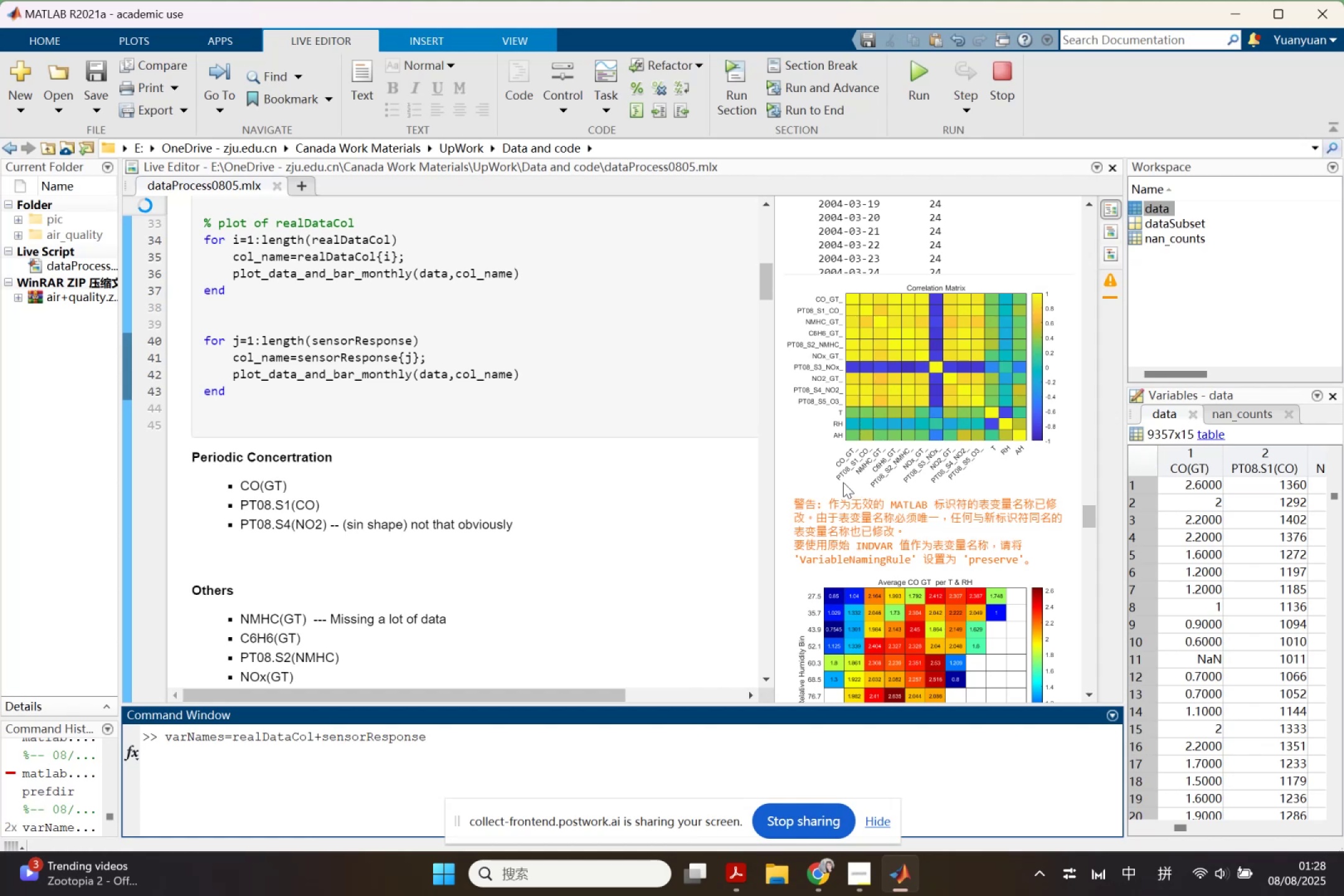 
scroll: coordinate [871, 495], scroll_direction: up, amount: 4.0
 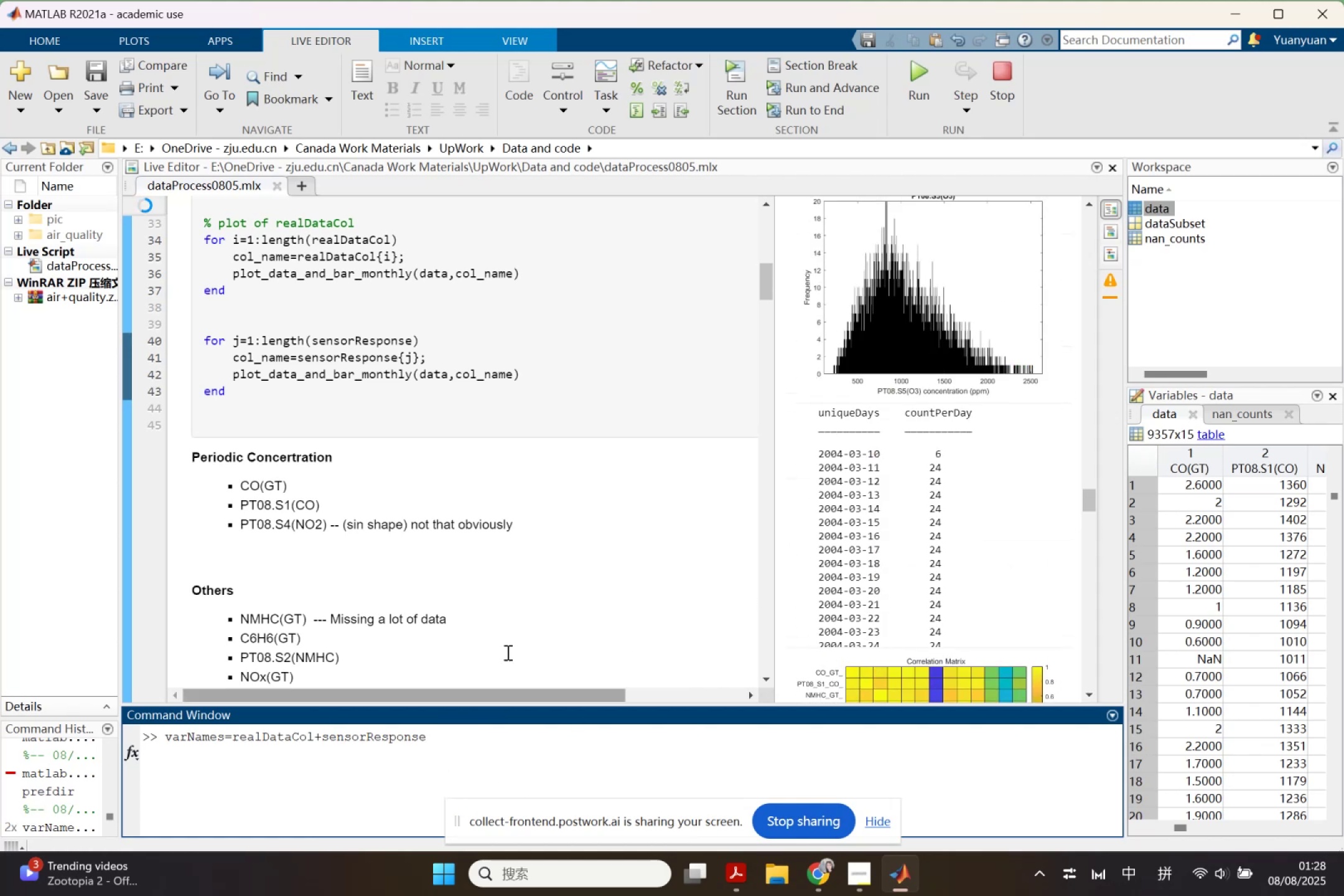 
left_click([666, 372])
 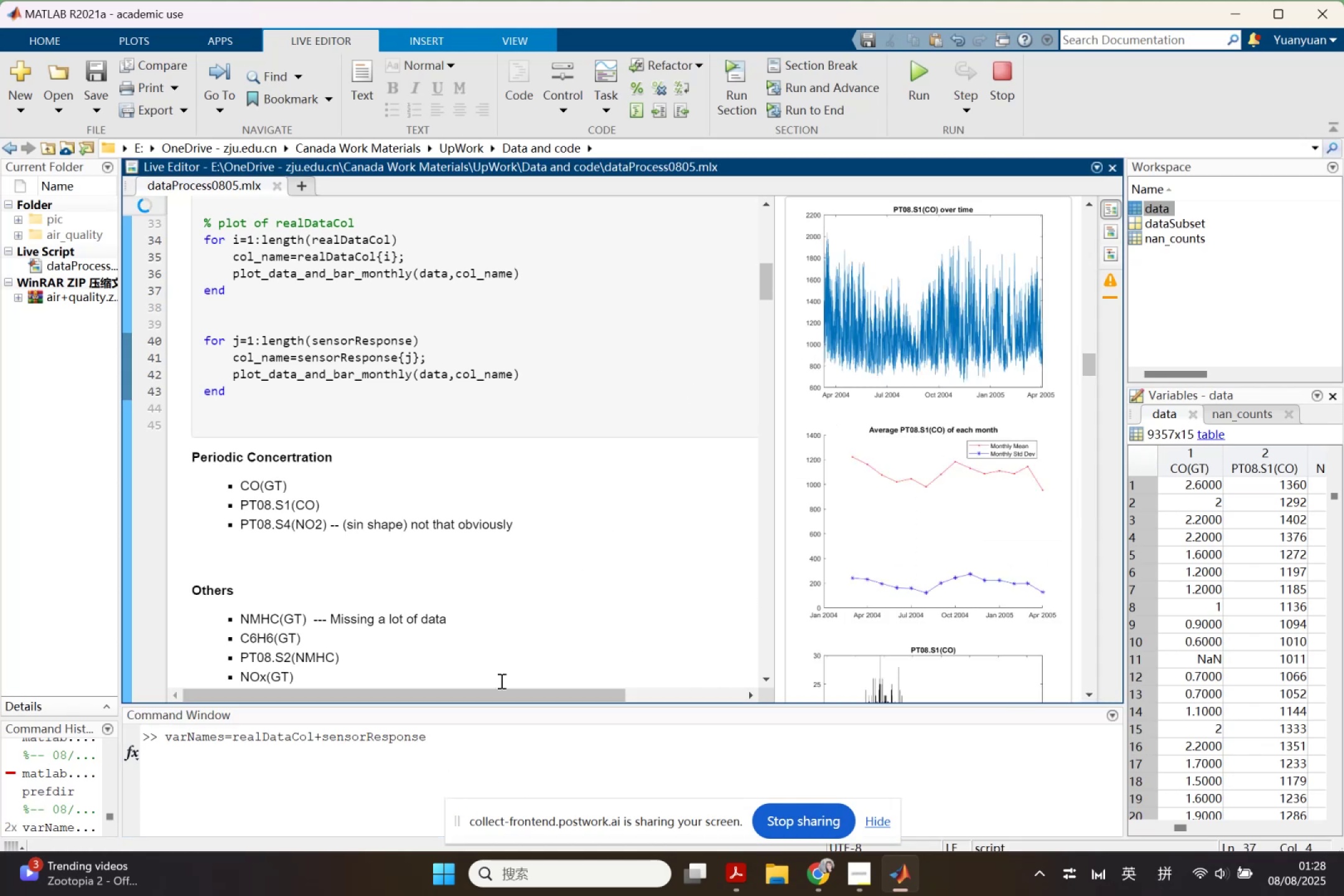 
scroll: coordinate [598, 586], scroll_direction: up, amount: 3.0
 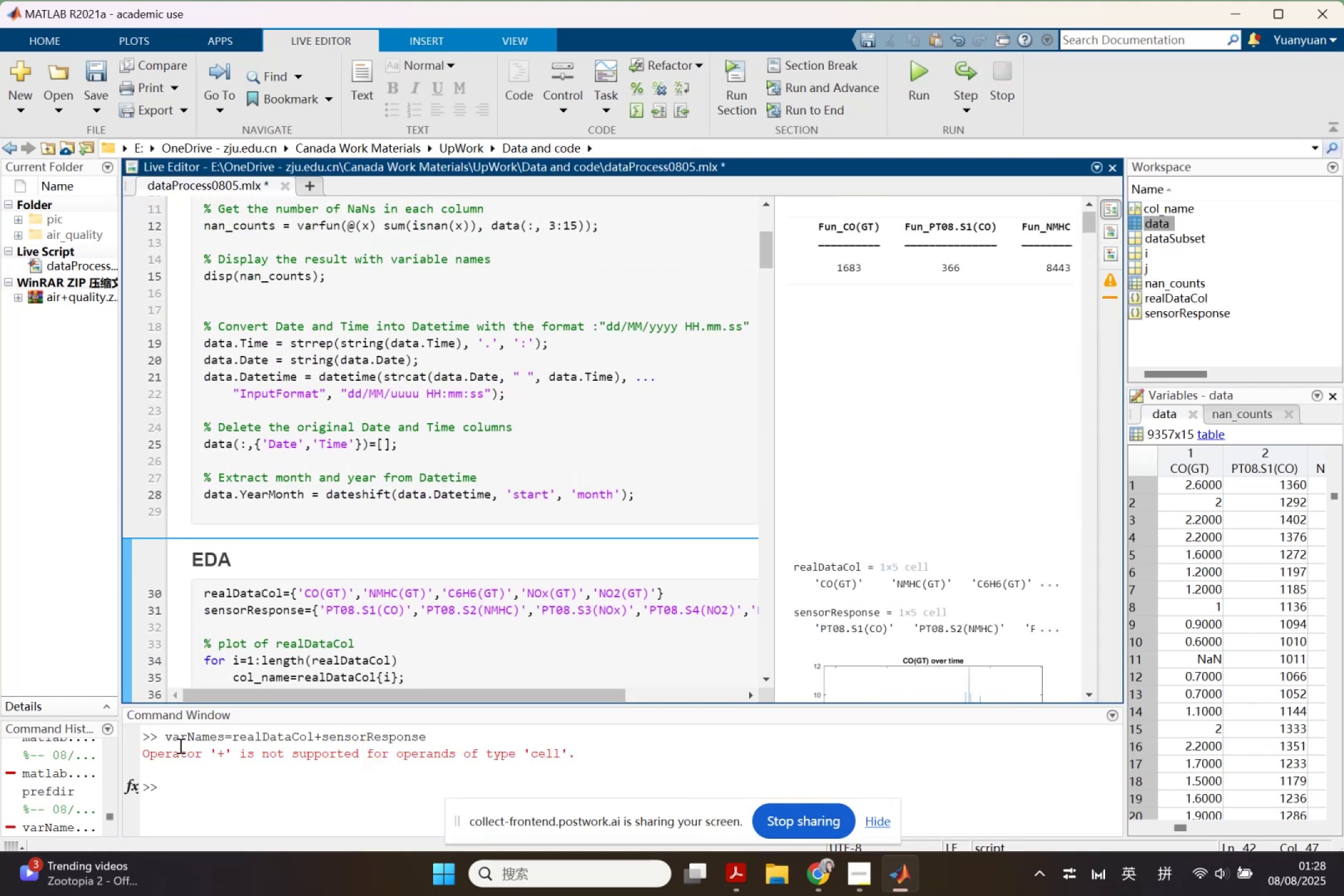 
left_click_drag(start_coordinate=[164, 740], to_coordinate=[439, 737])
 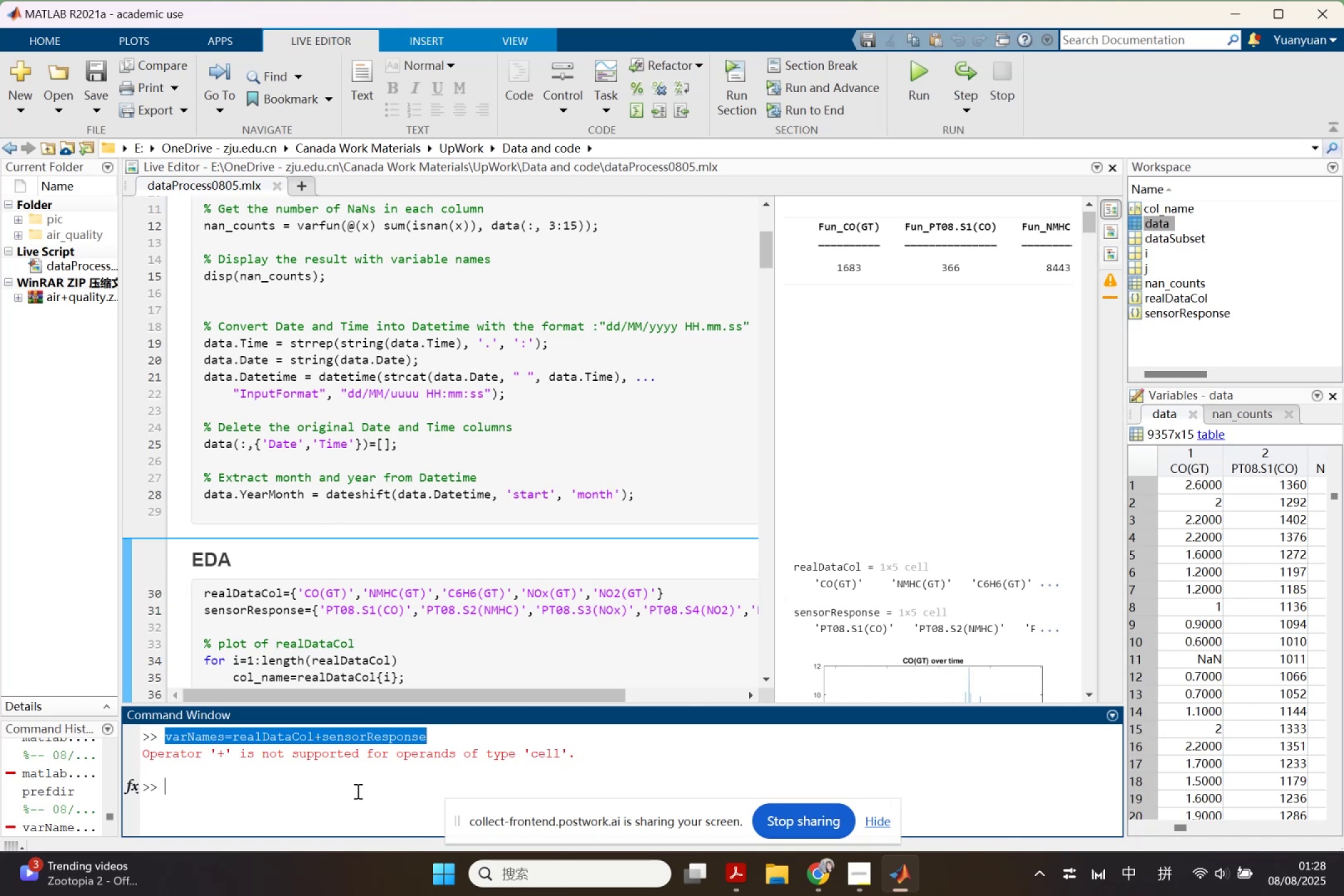 
key(Control+ControlLeft)
 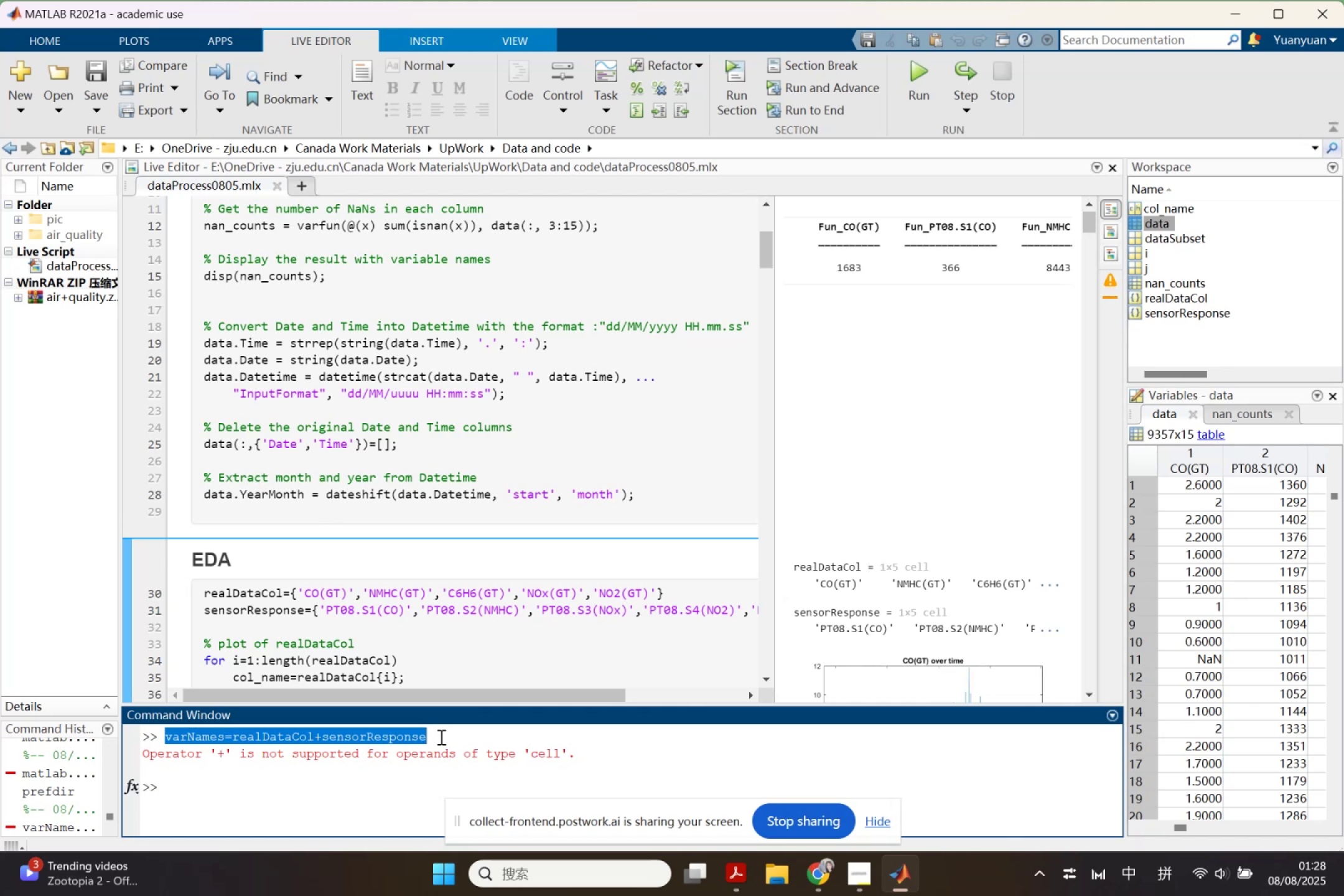 
key(Control+C)
 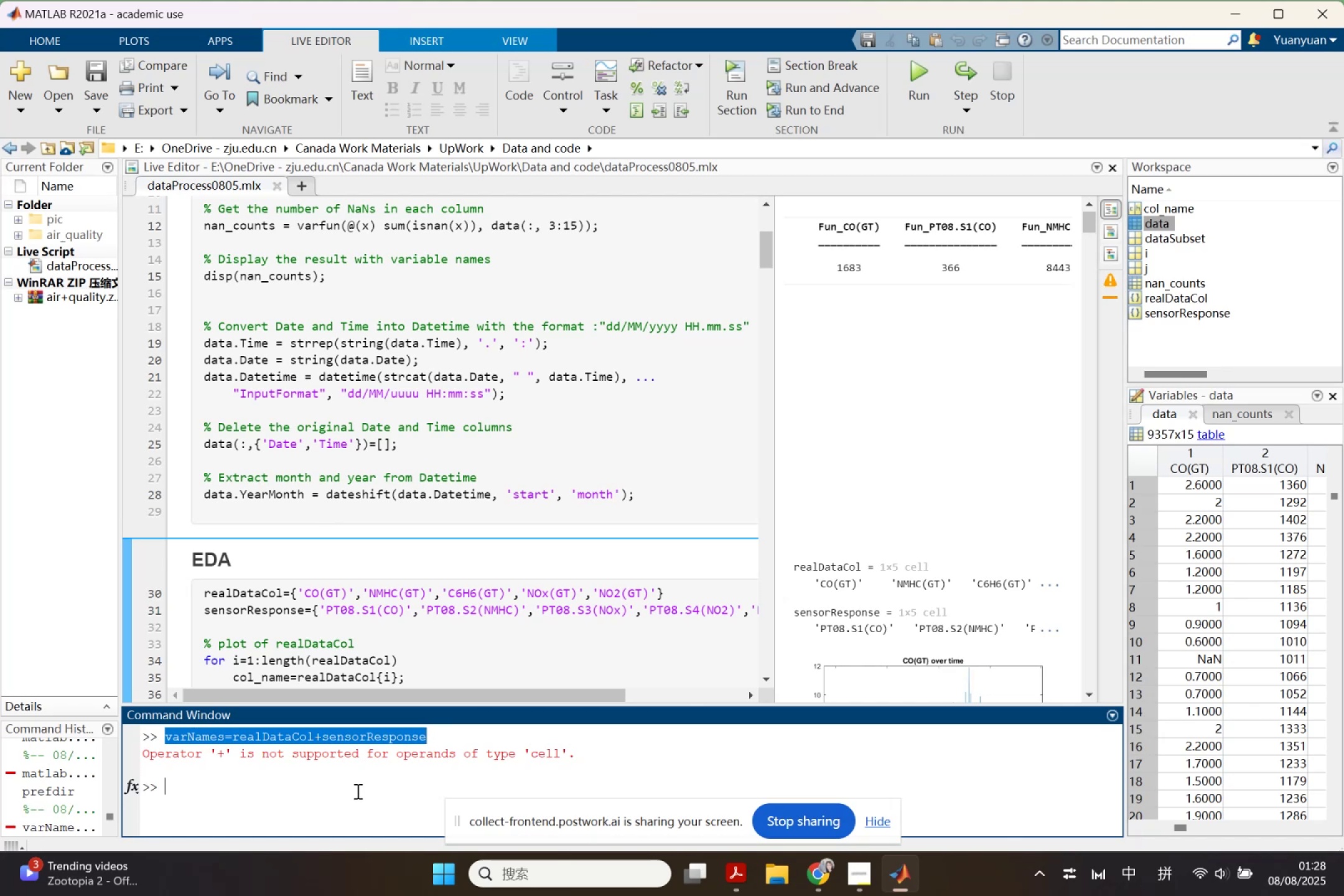 
left_click([357, 791])
 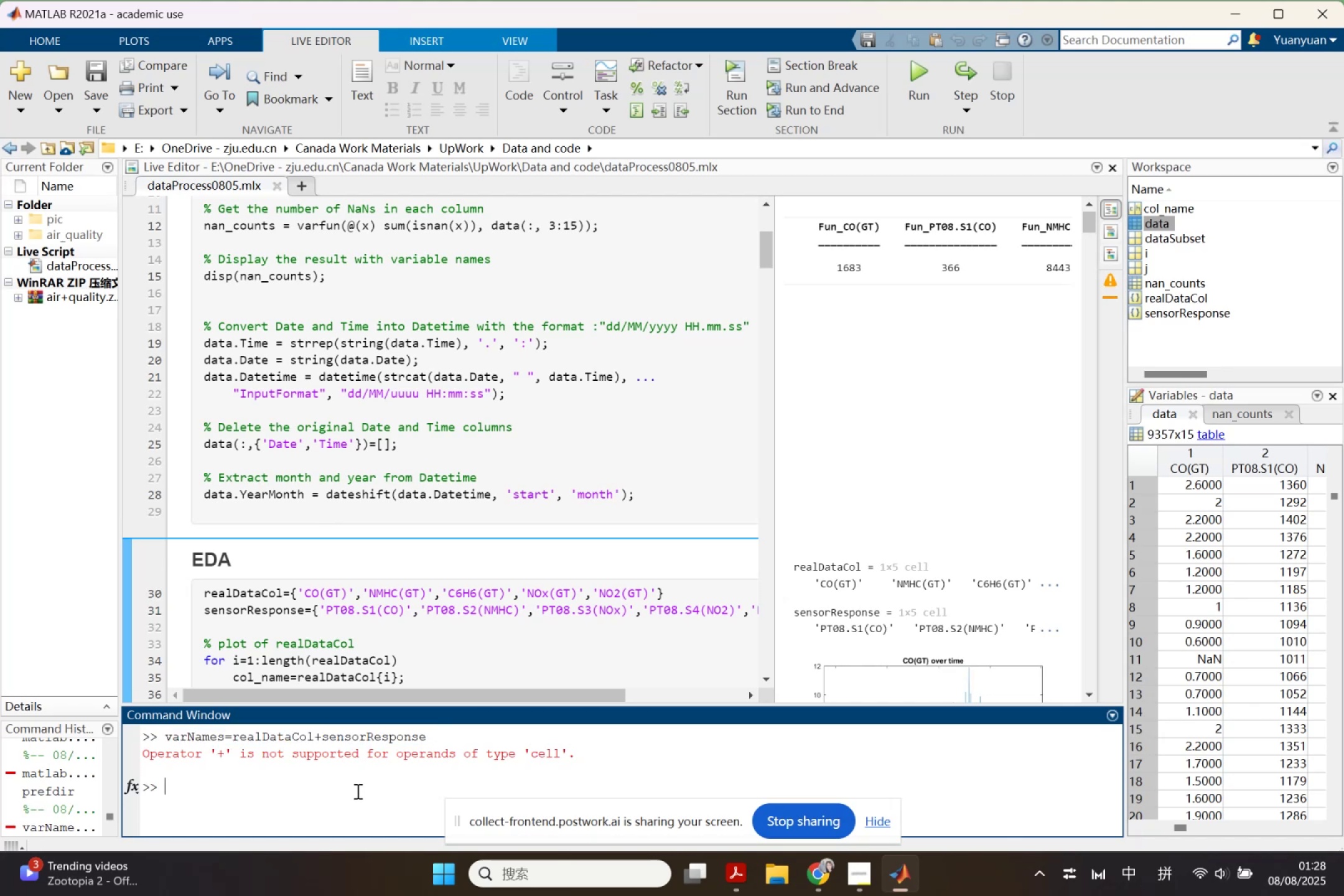 
key(Control+V)
 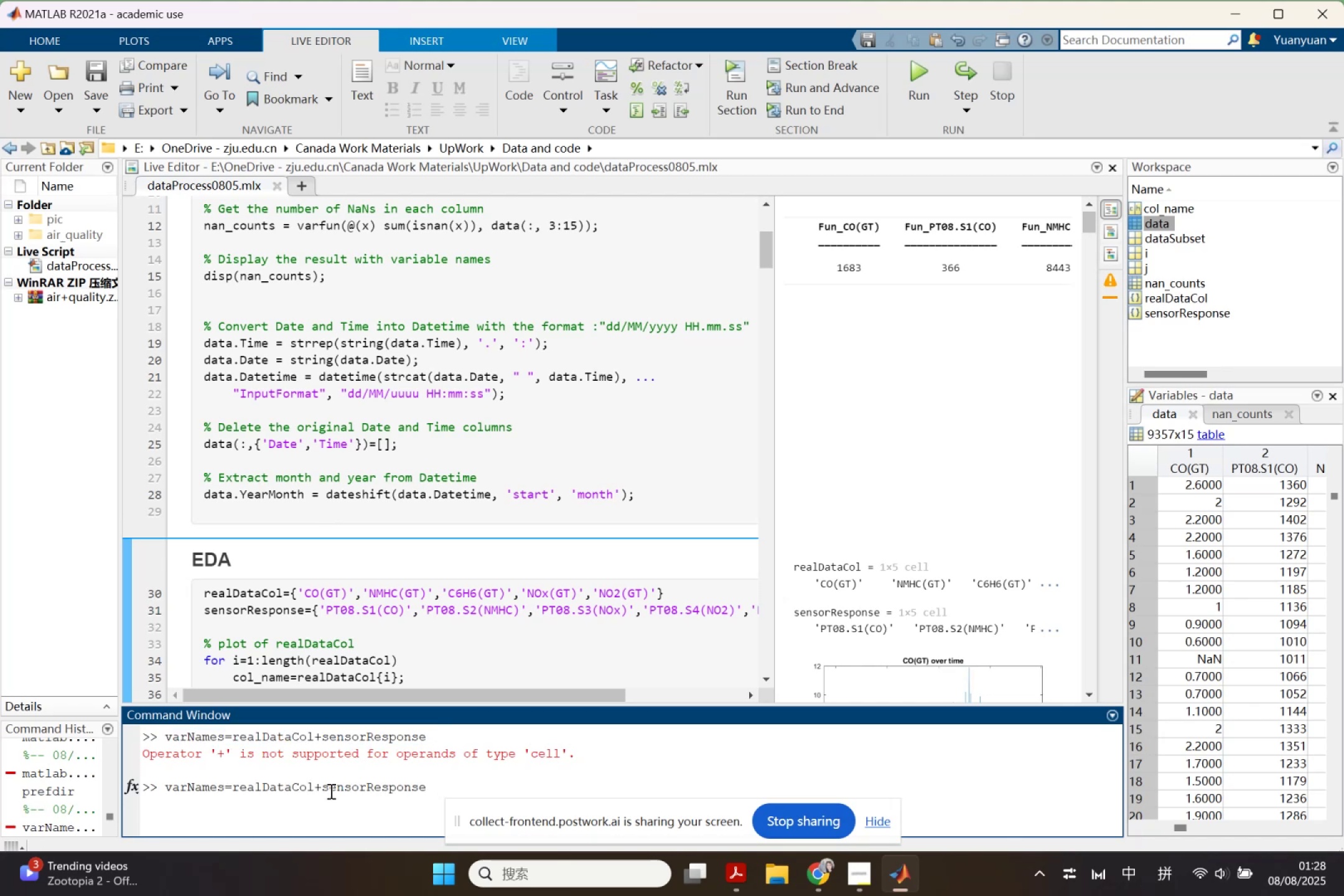 
left_click_drag(start_coordinate=[323, 789], to_coordinate=[314, 788])
 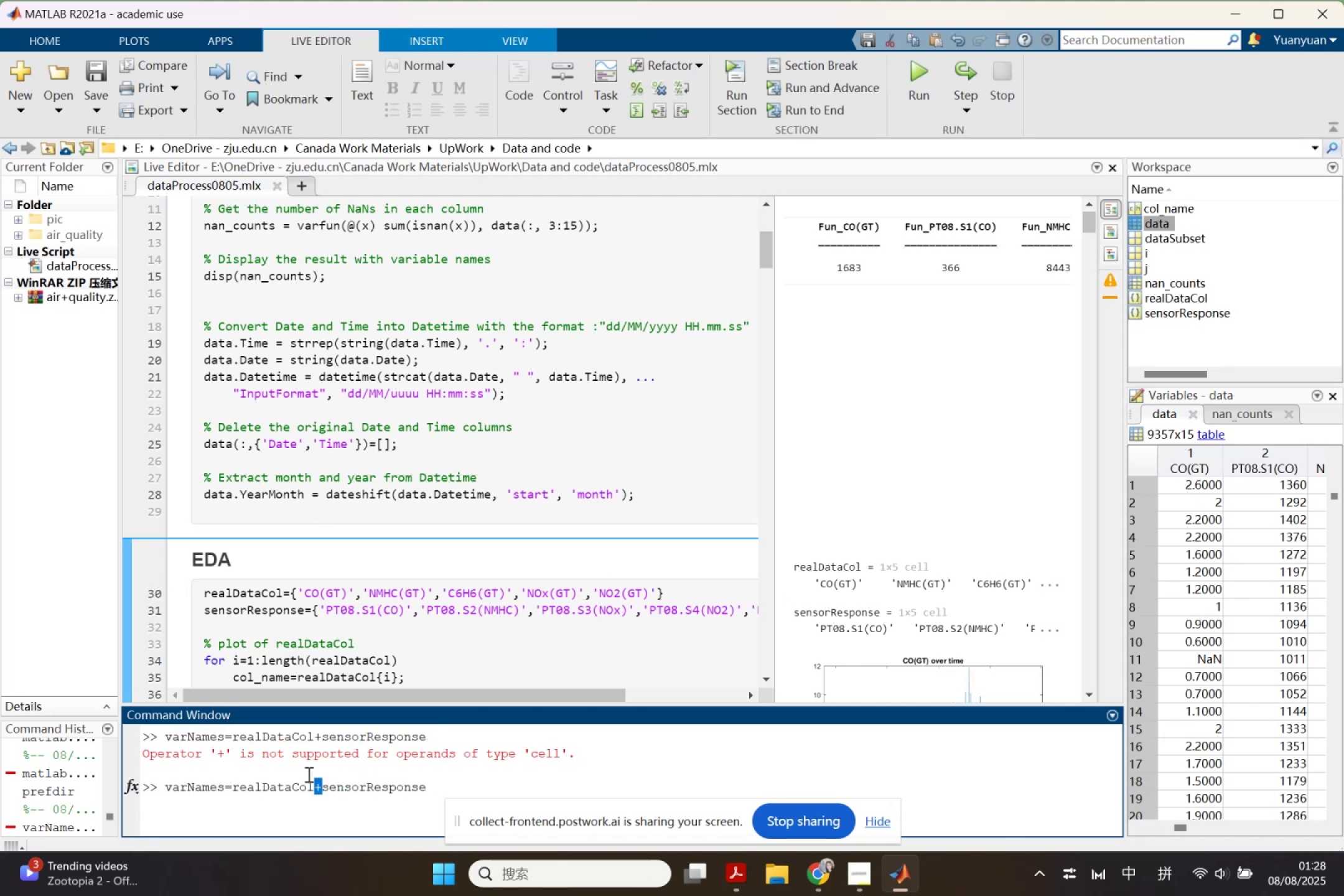 
key(Backspace)
 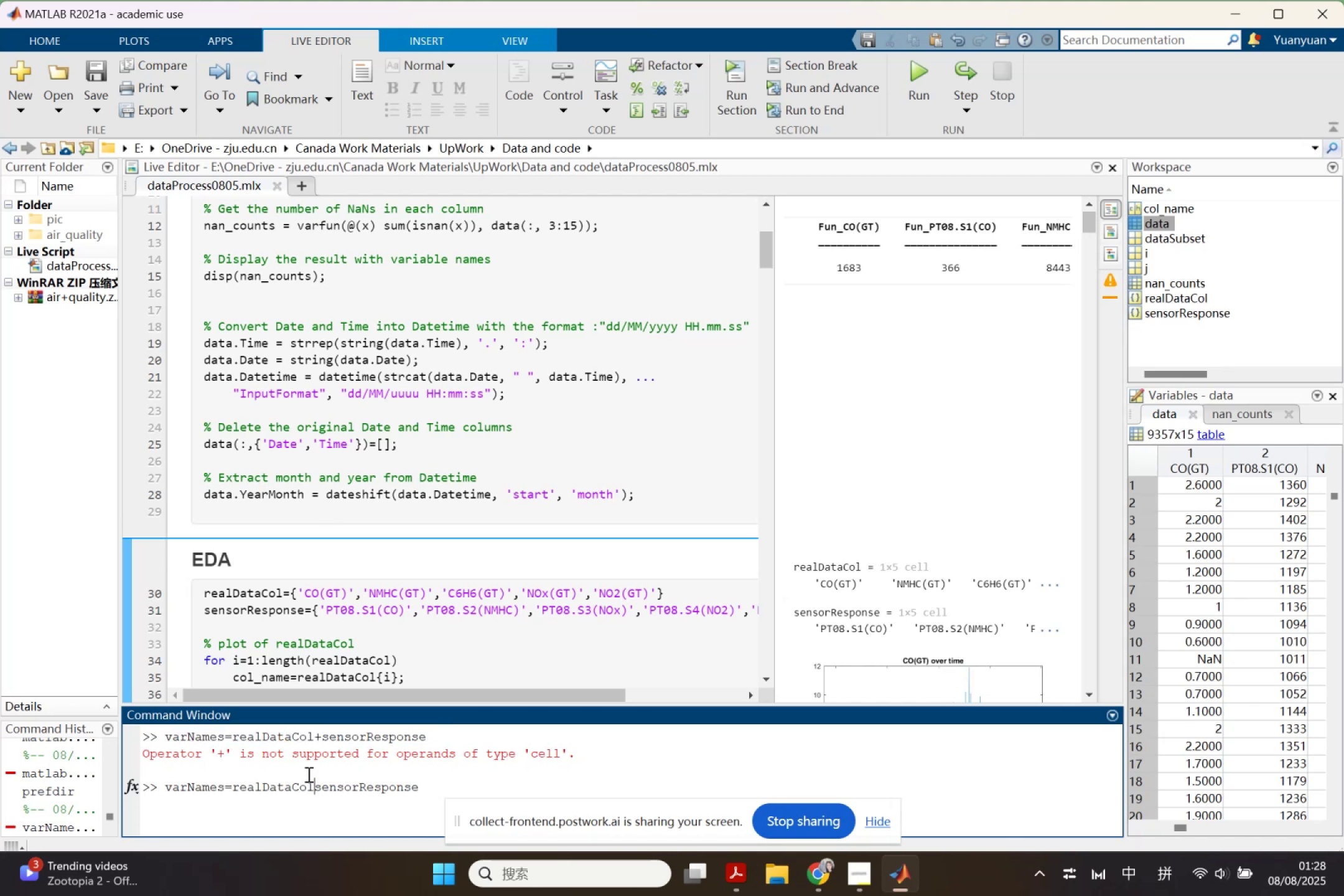 
hold_key(key=ArrowLeft, duration=0.97)
 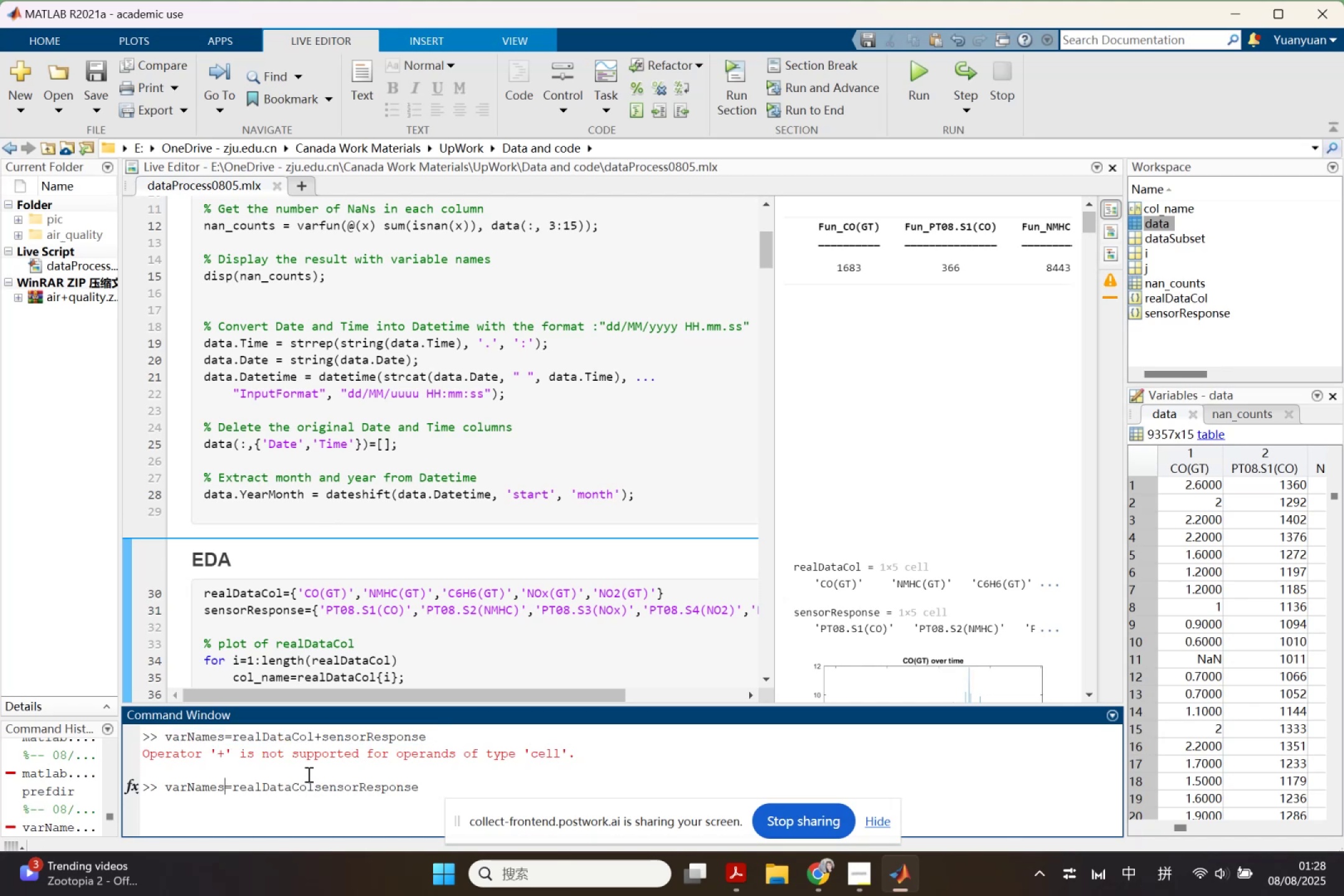 
key(ArrowRight)
 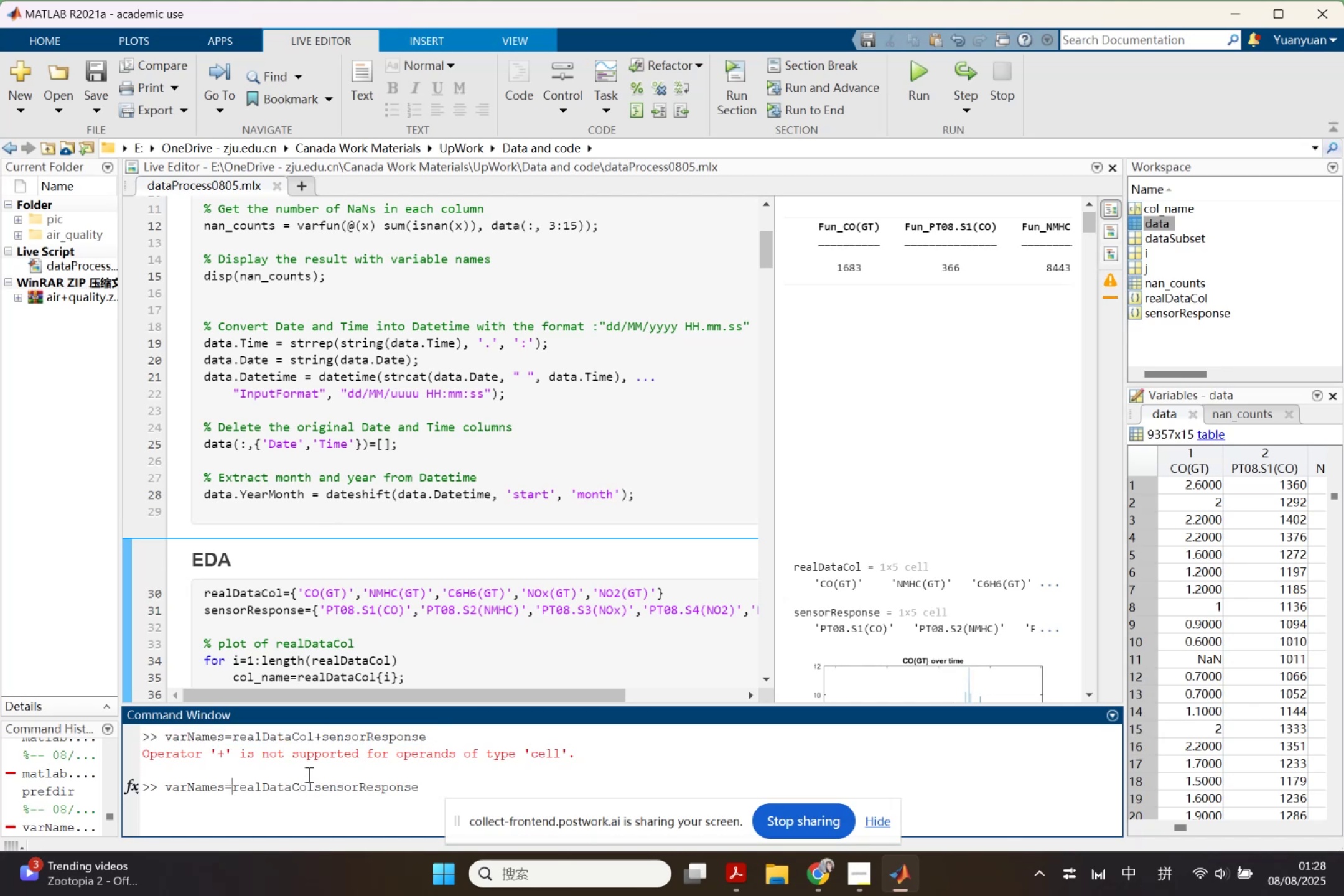 
key(BracketLeft)
 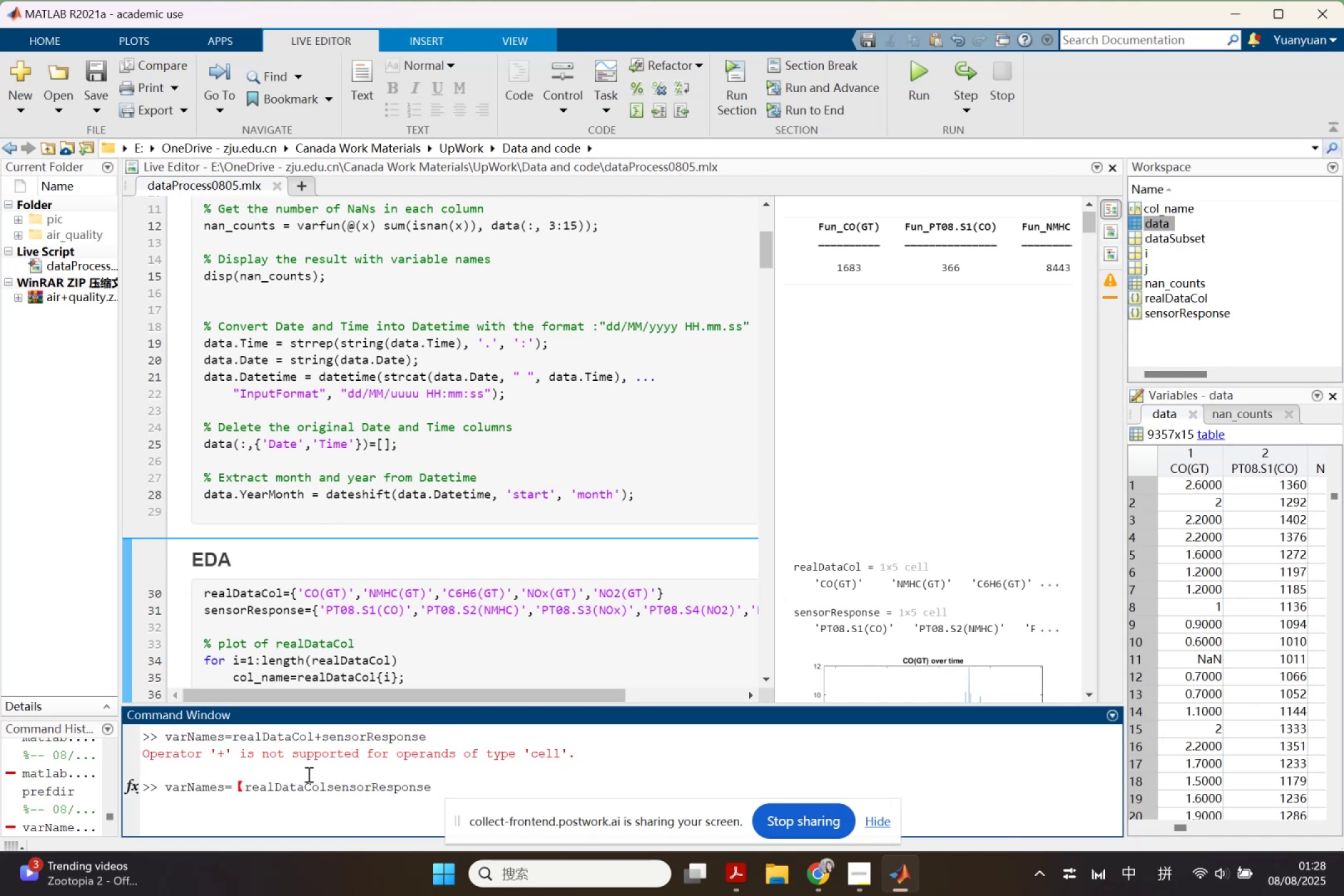 
key(Backspace)
 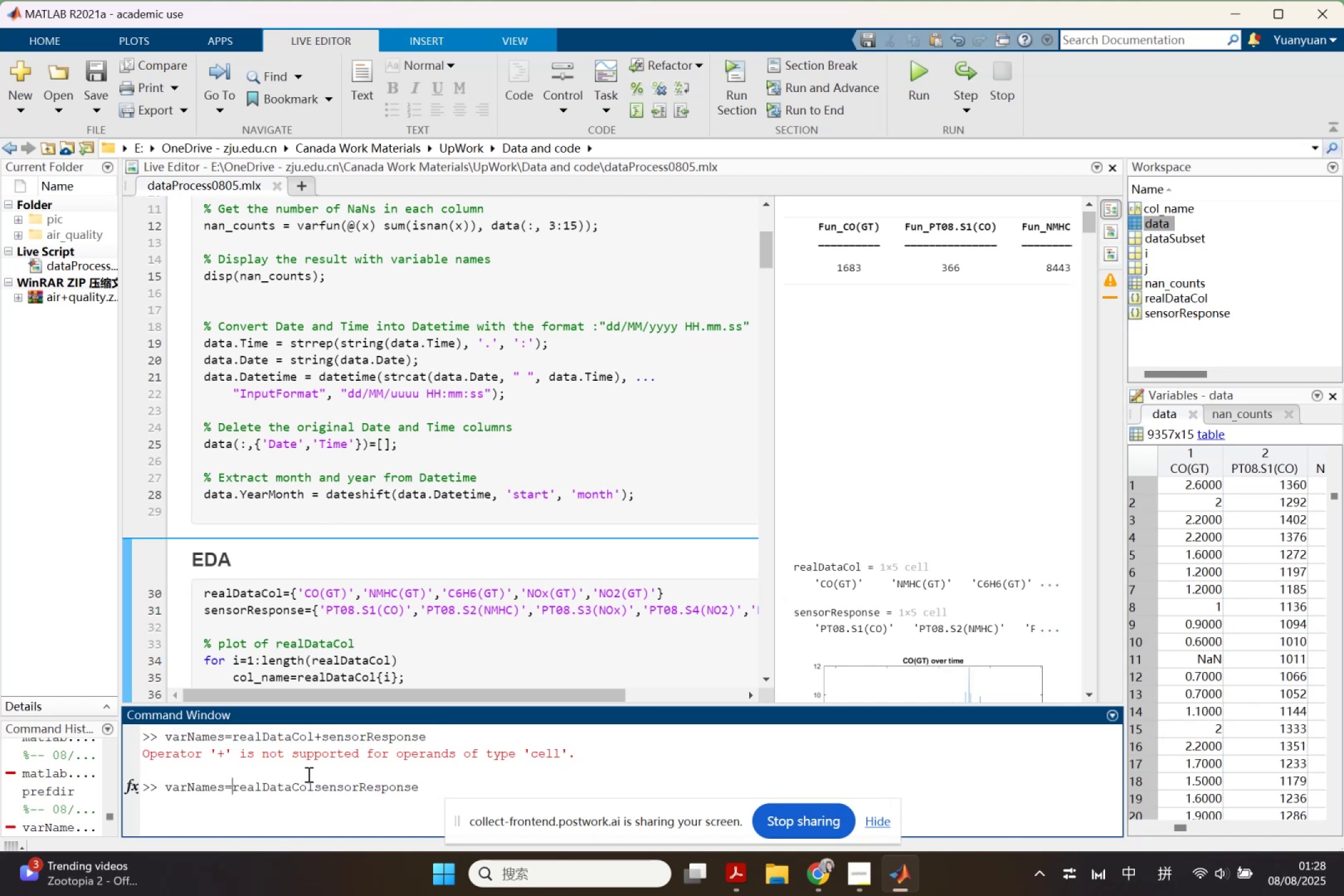 
key(Shift+ShiftLeft)
 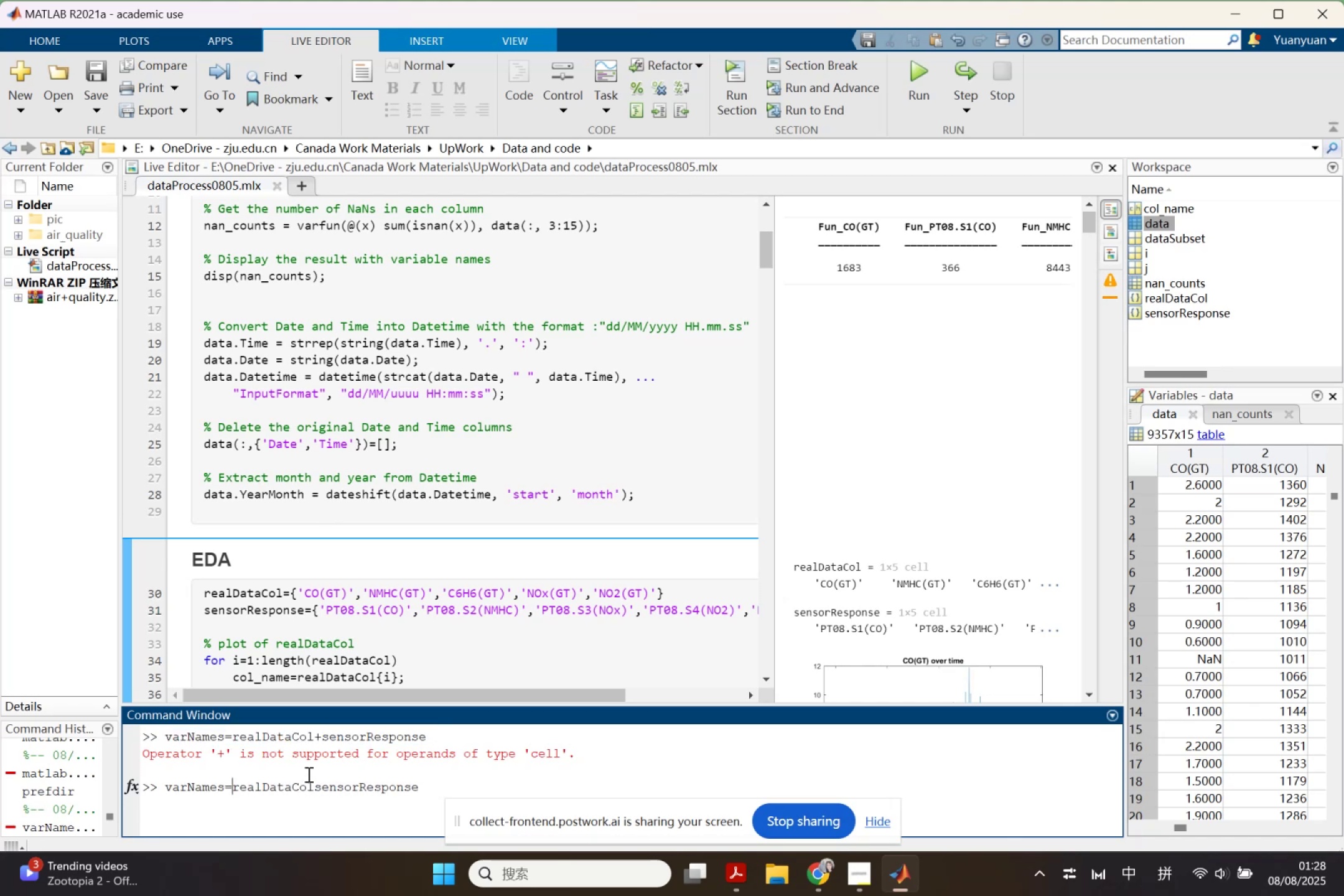 
key(BracketLeft)
 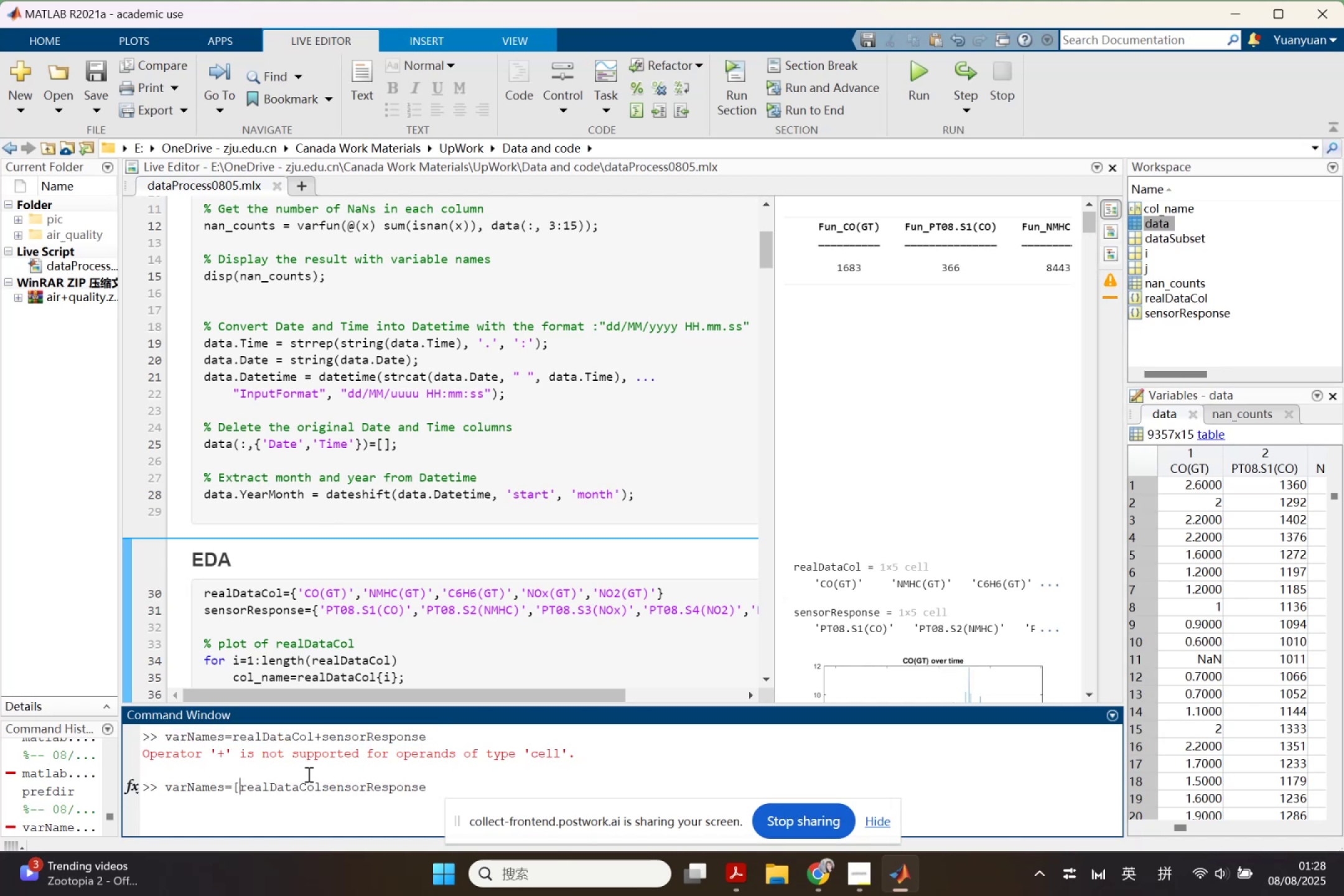 
hold_key(key=ArrowRight, duration=0.89)
 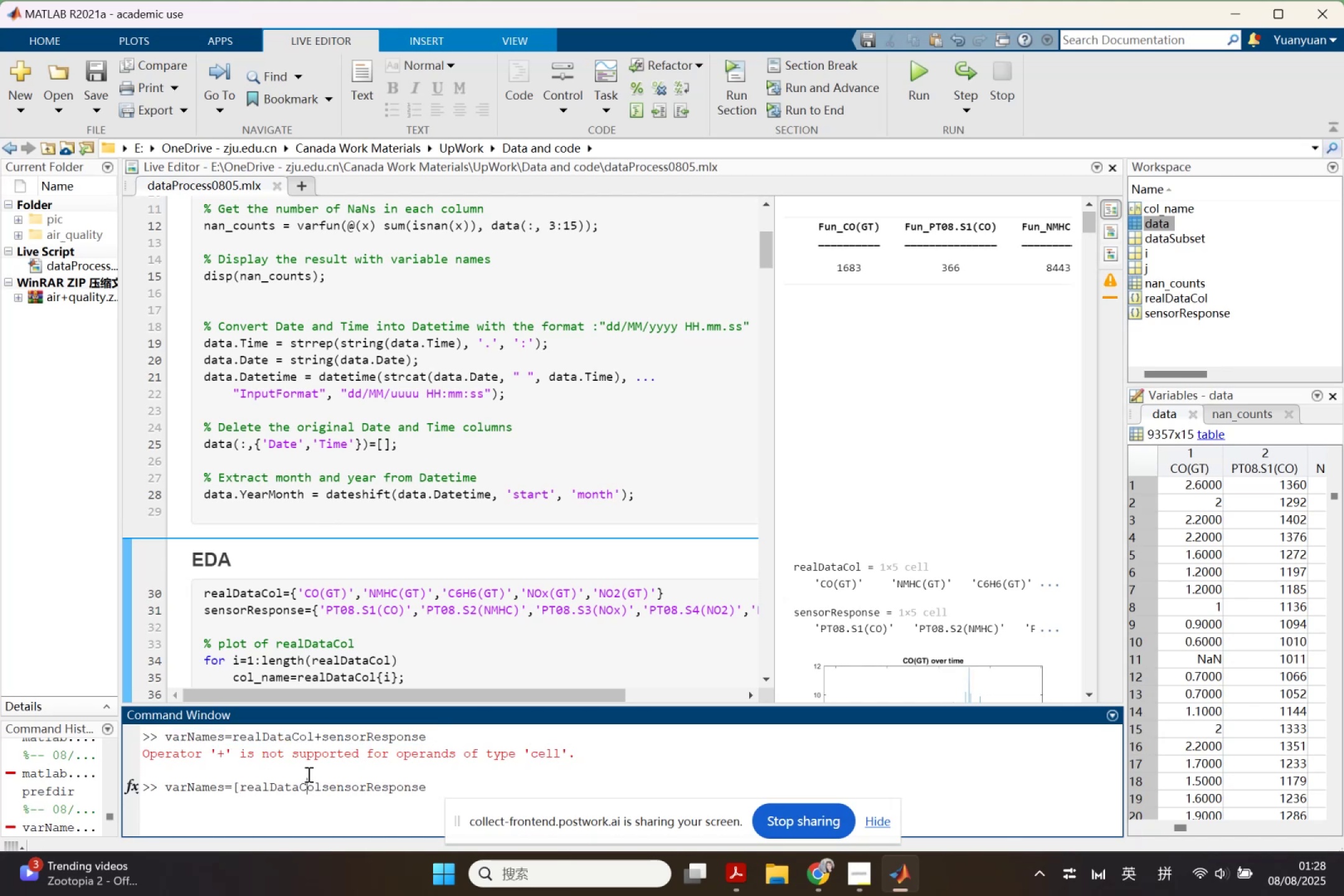 
key(ArrowRight)
 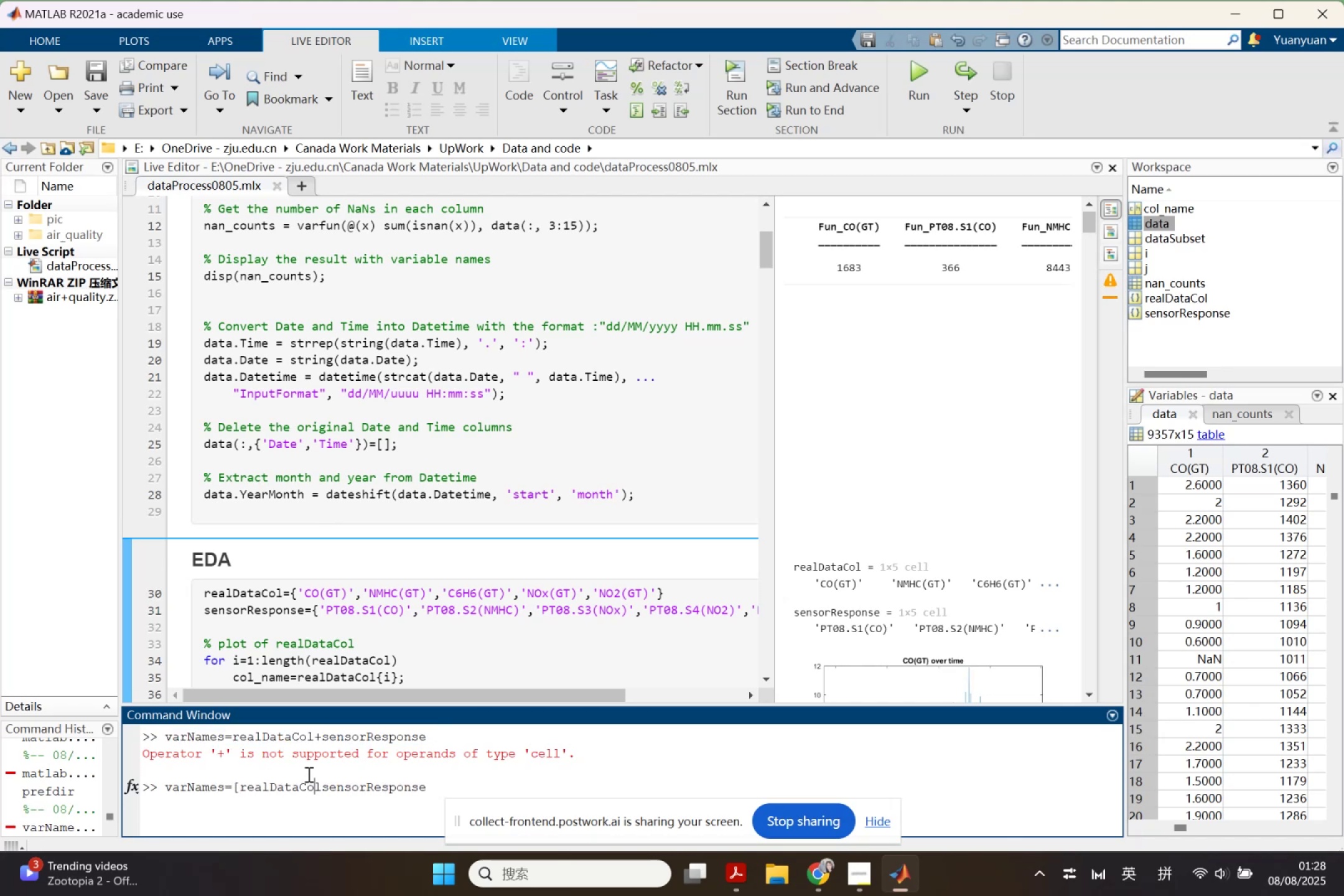 
key(ArrowRight)
 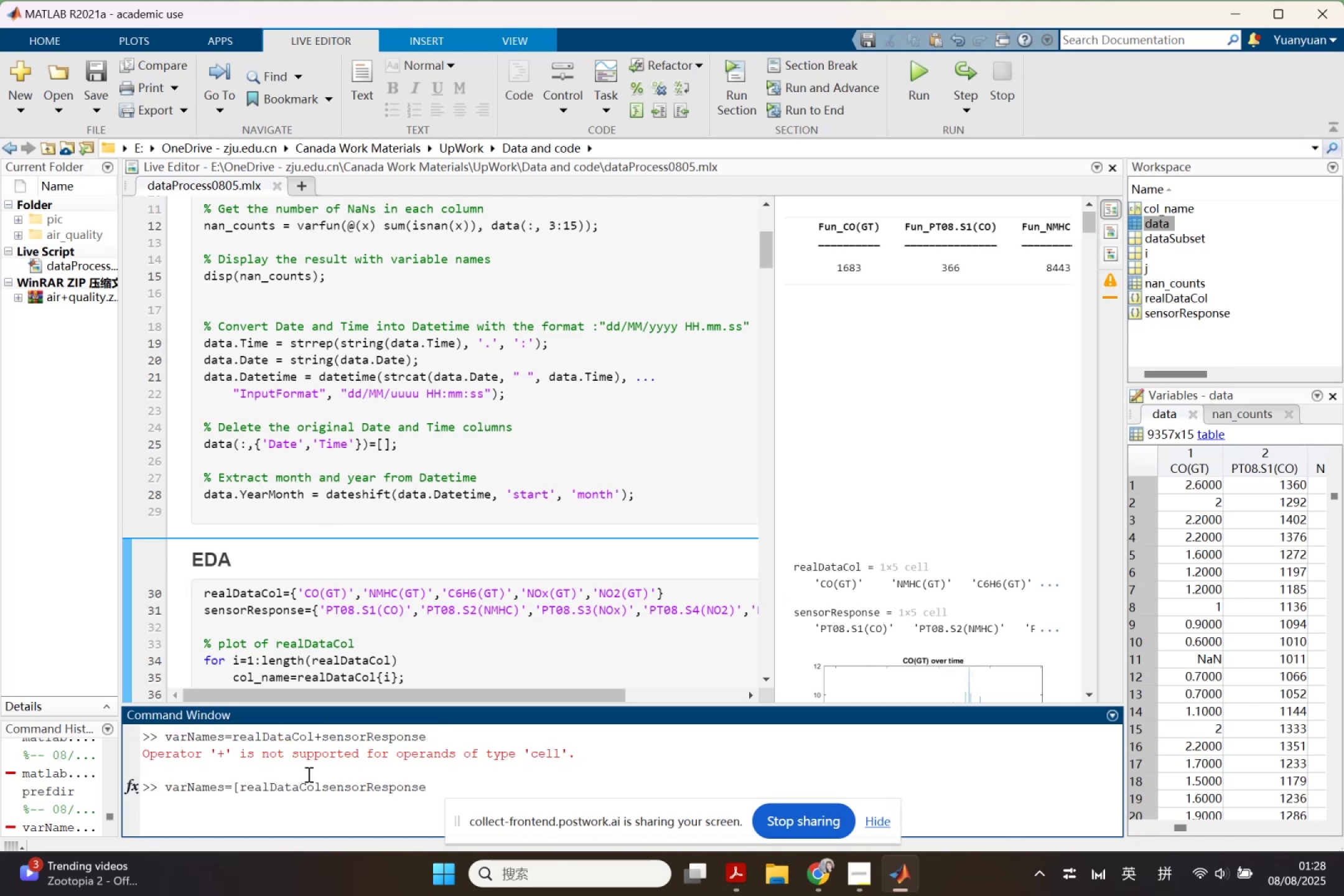 
key(Comma)
 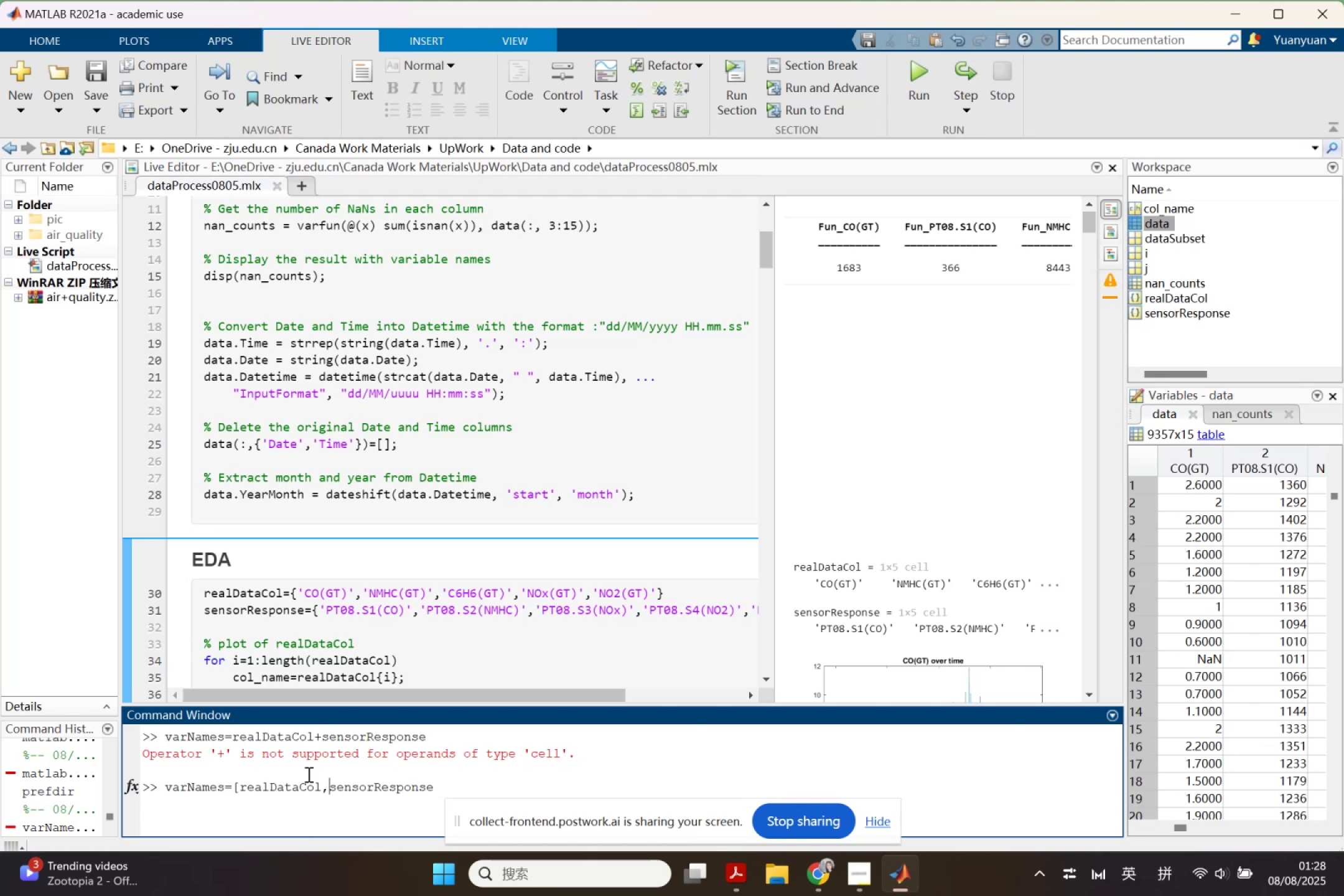 
hold_key(key=ArrowRight, duration=0.95)
 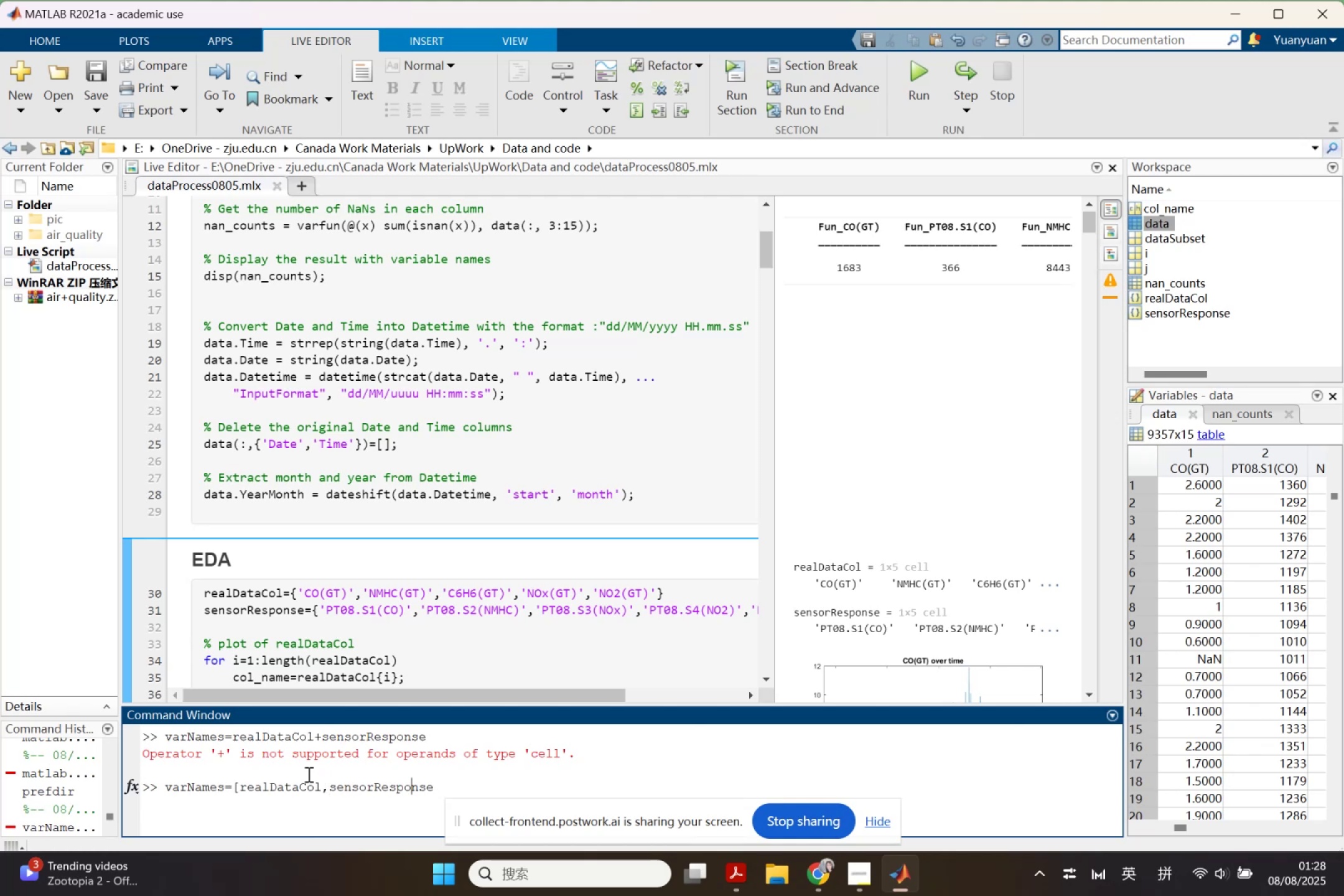 
key(ArrowRight)
 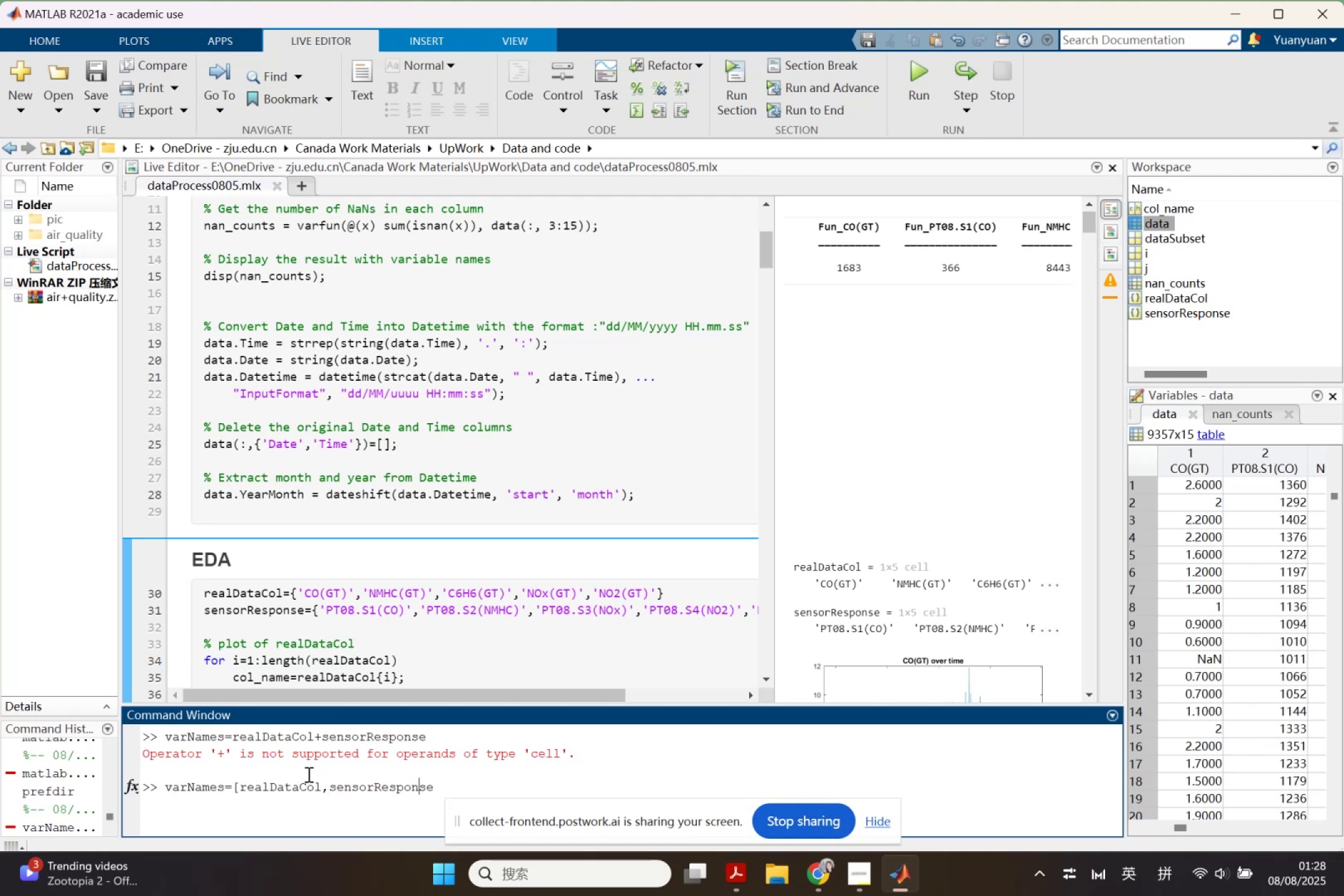 
key(ArrowRight)
 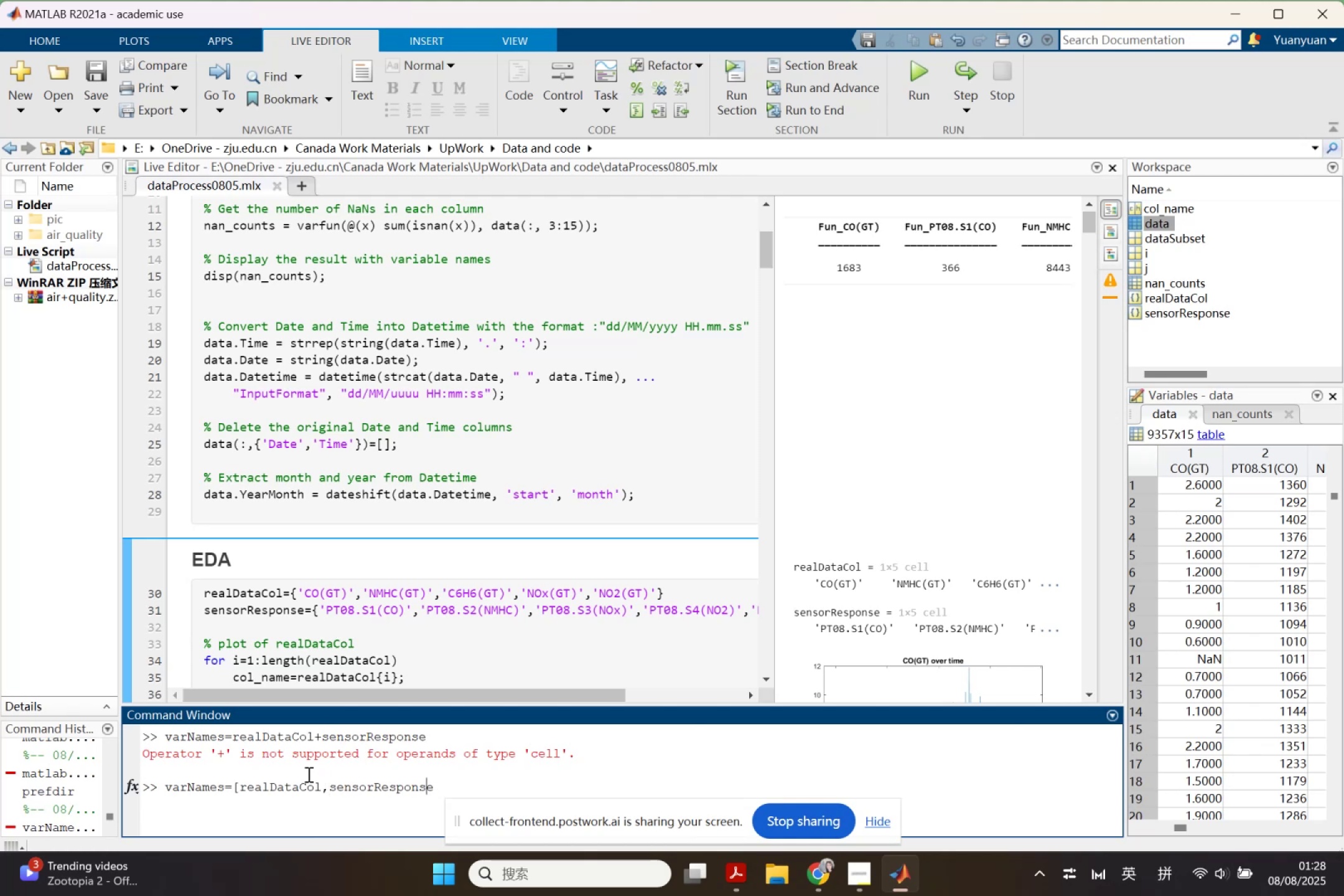 
key(ArrowRight)
 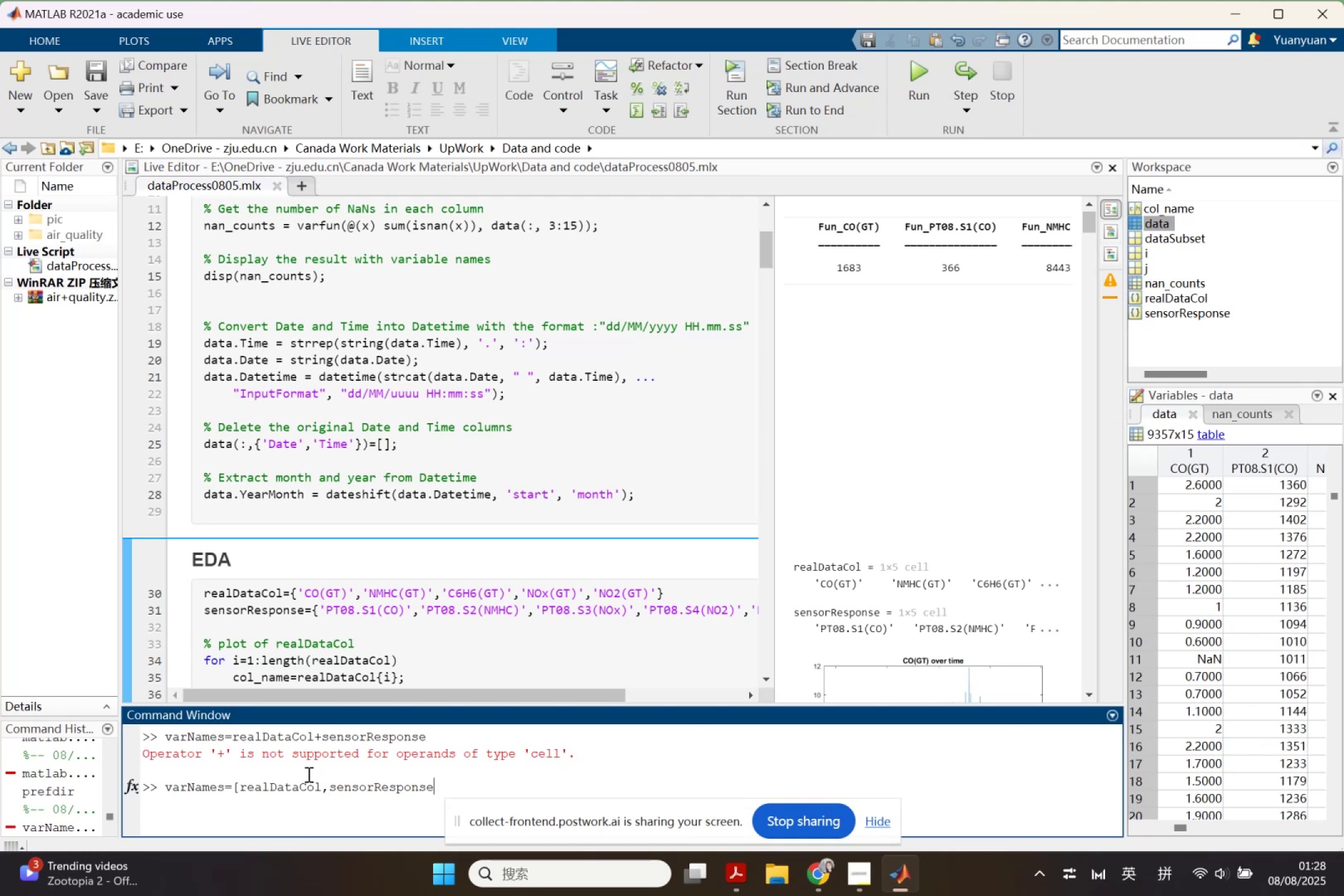 
key(BracketRight)
 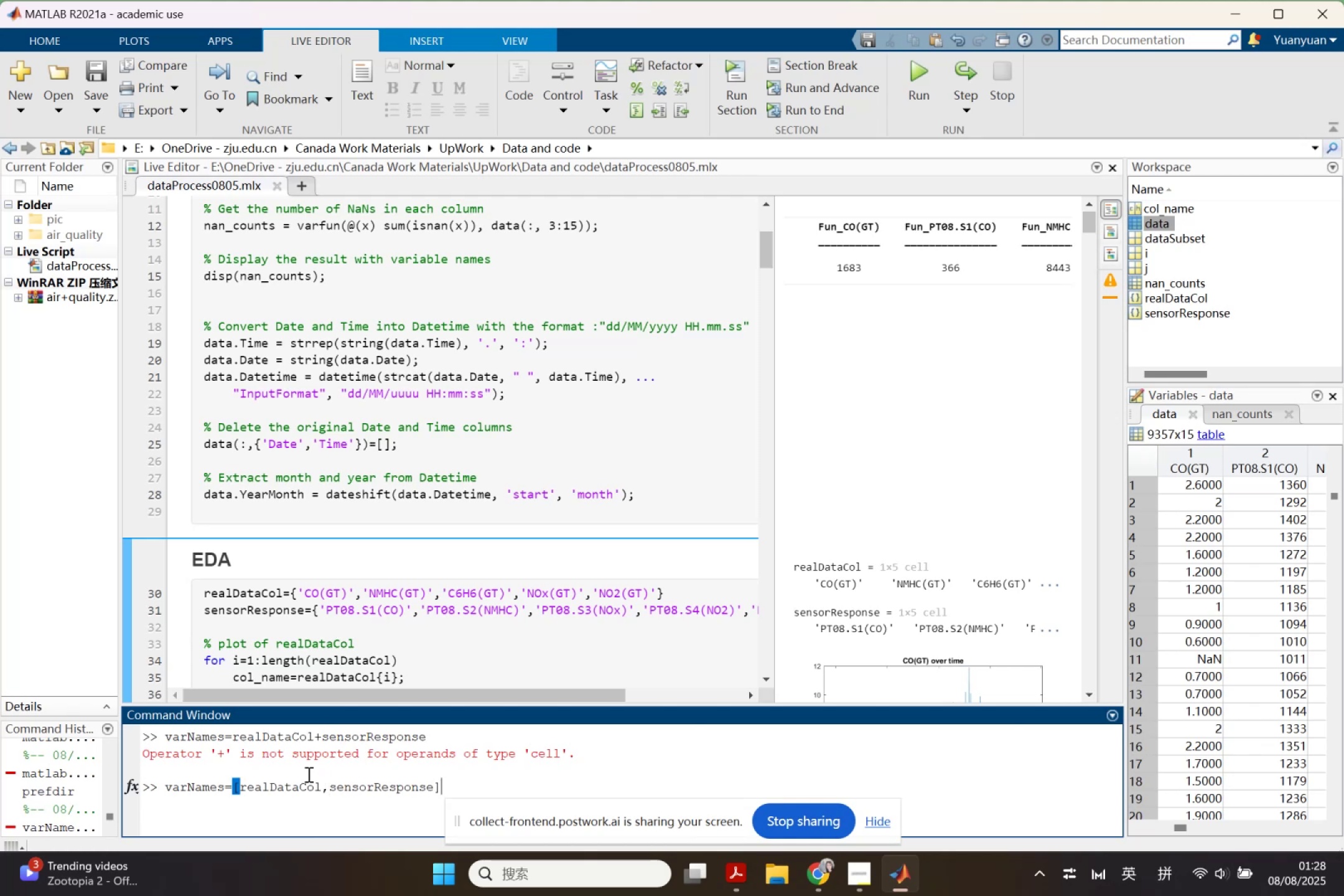 
key(Enter)
 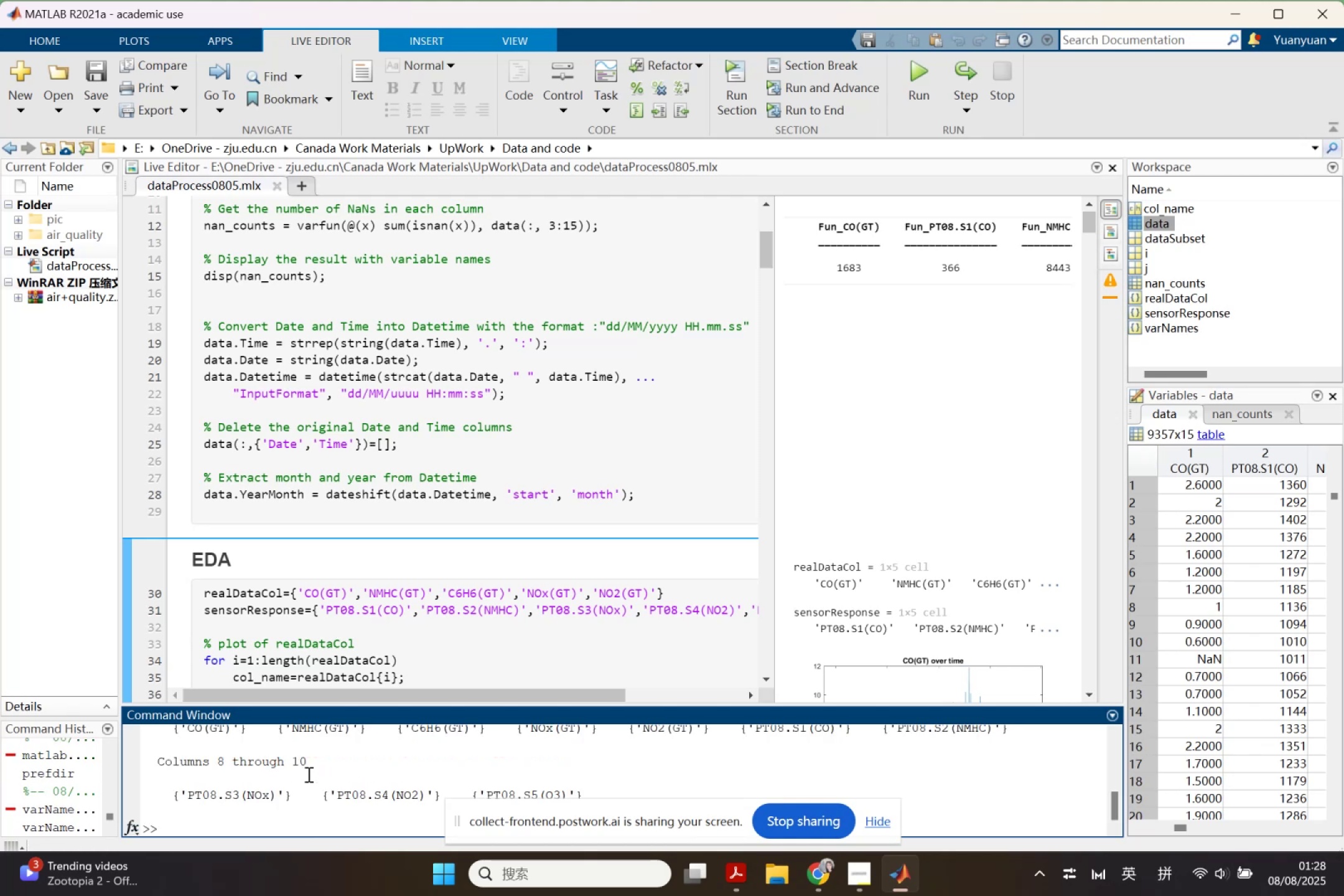 
scroll: coordinate [303, 774], scroll_direction: up, amount: 3.0
 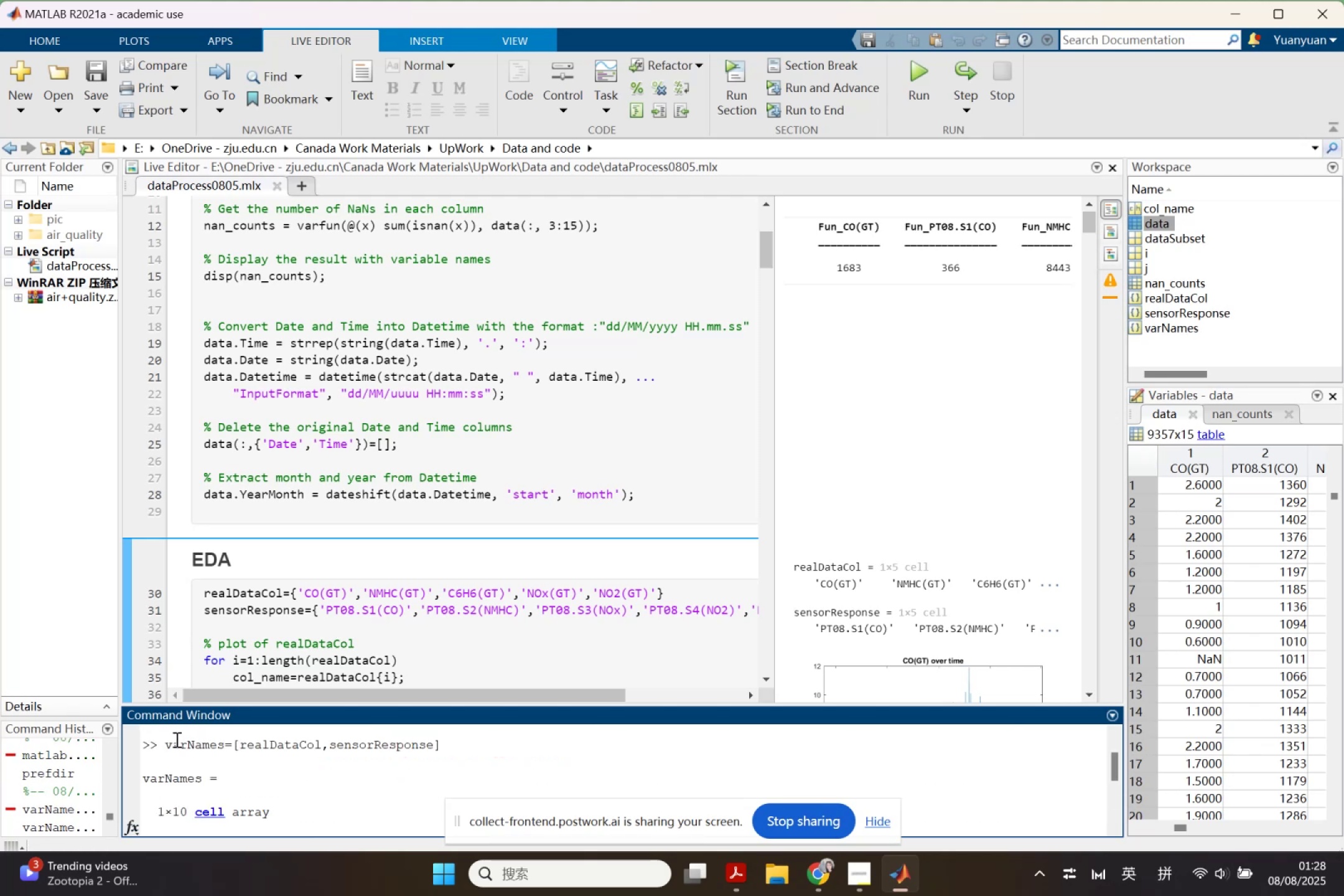 
left_click_drag(start_coordinate=[167, 741], to_coordinate=[474, 750])
 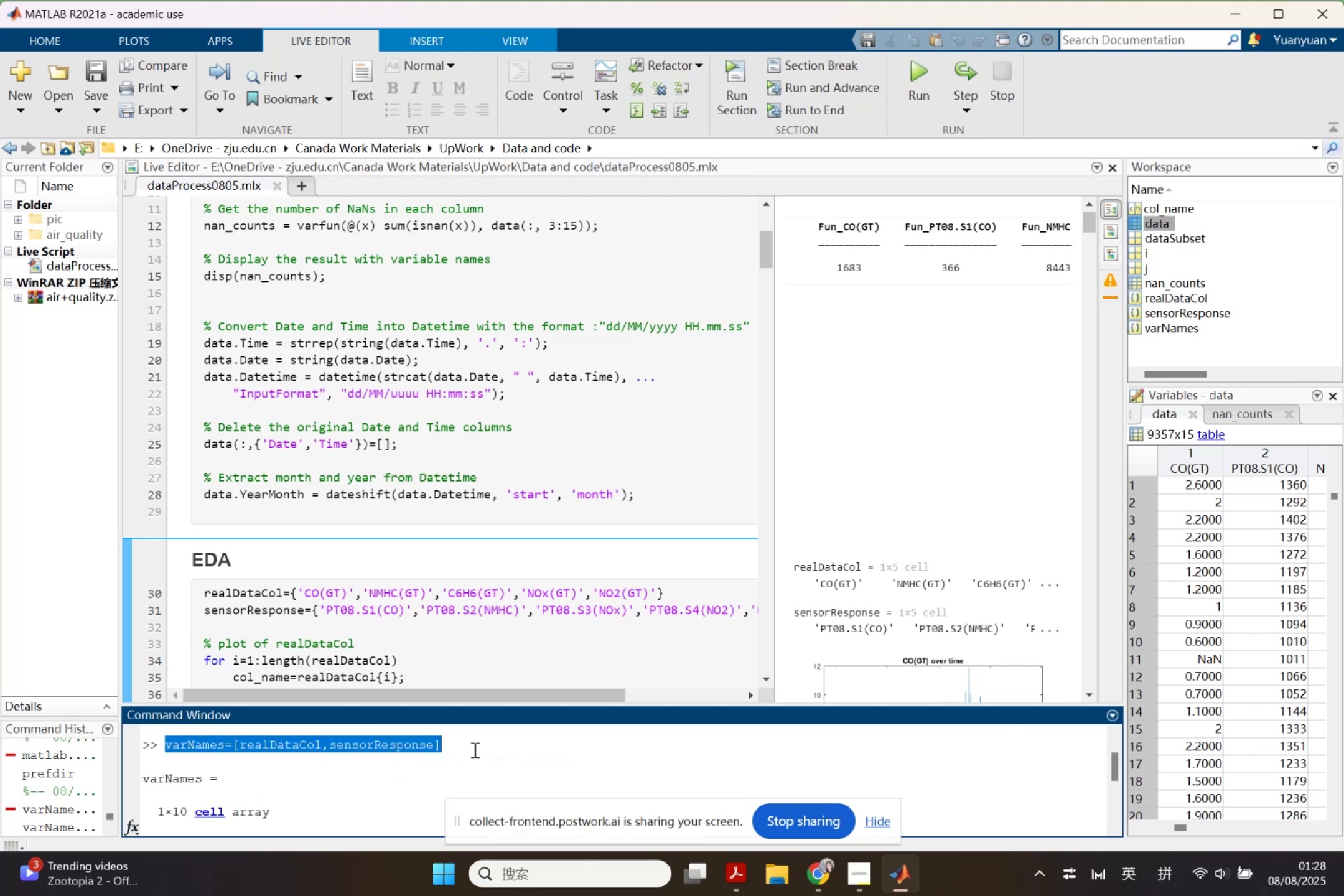 
key(Control+ControlLeft)
 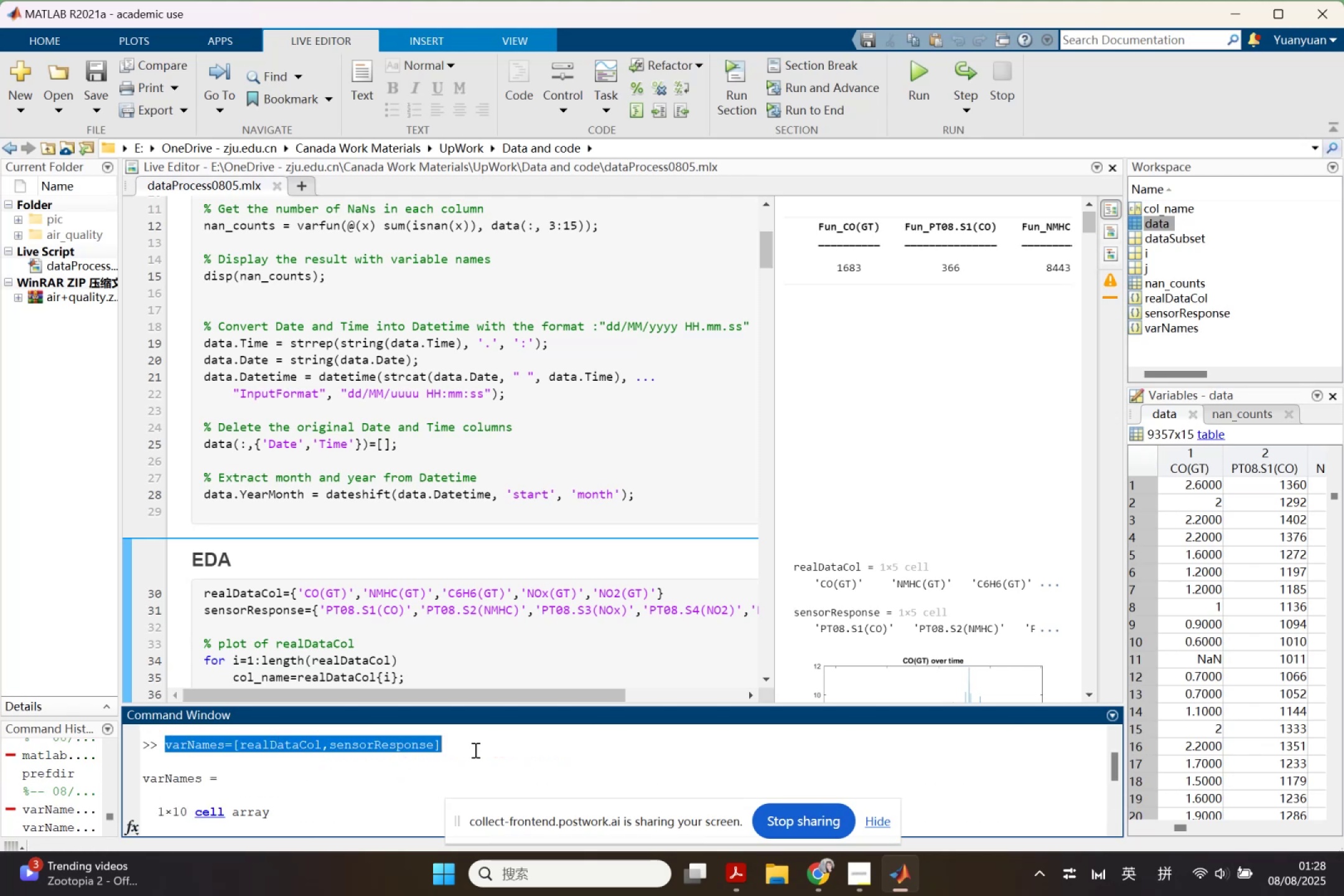 
key(Control+C)
 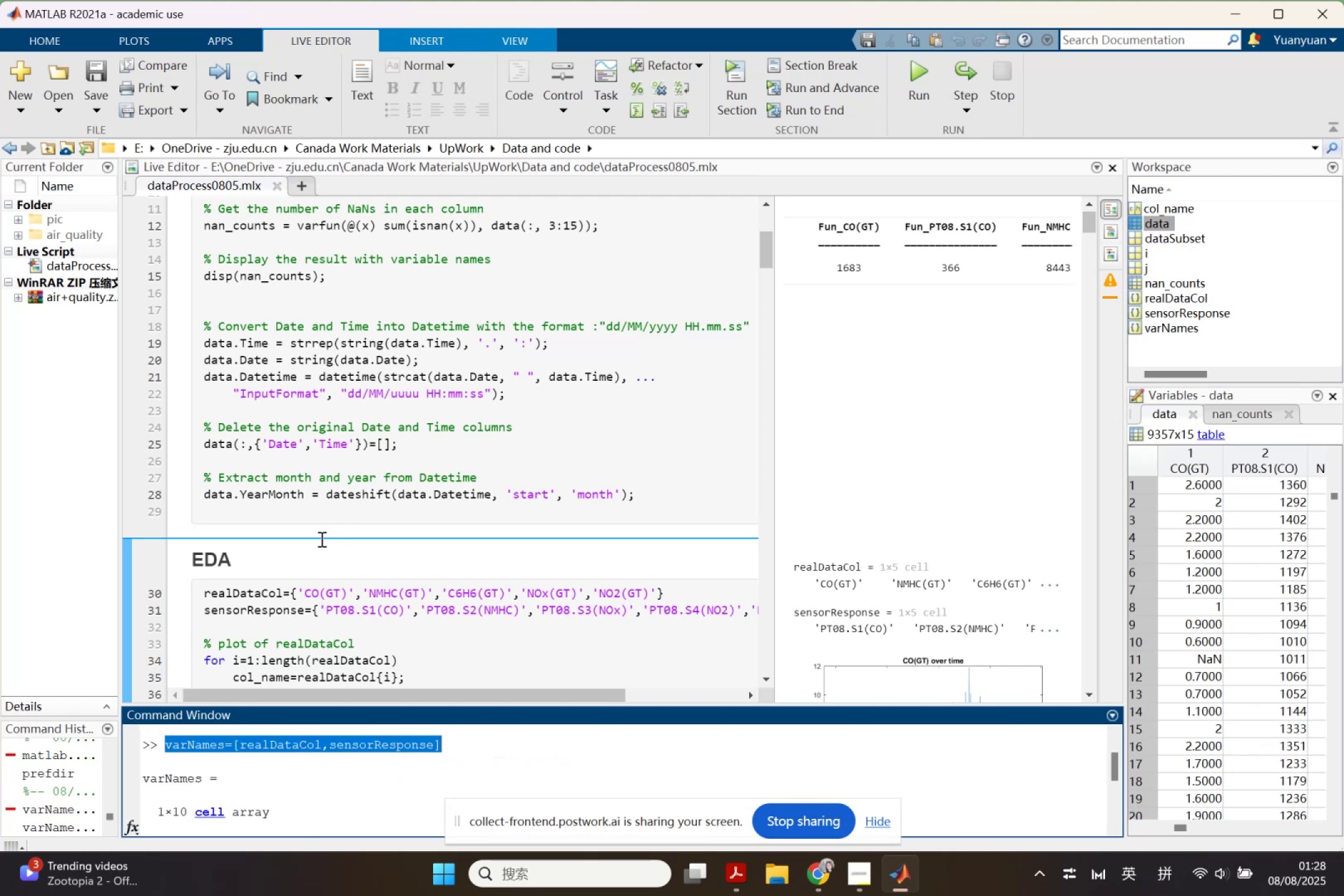 
scroll: coordinate [327, 531], scroll_direction: down, amount: 5.0
 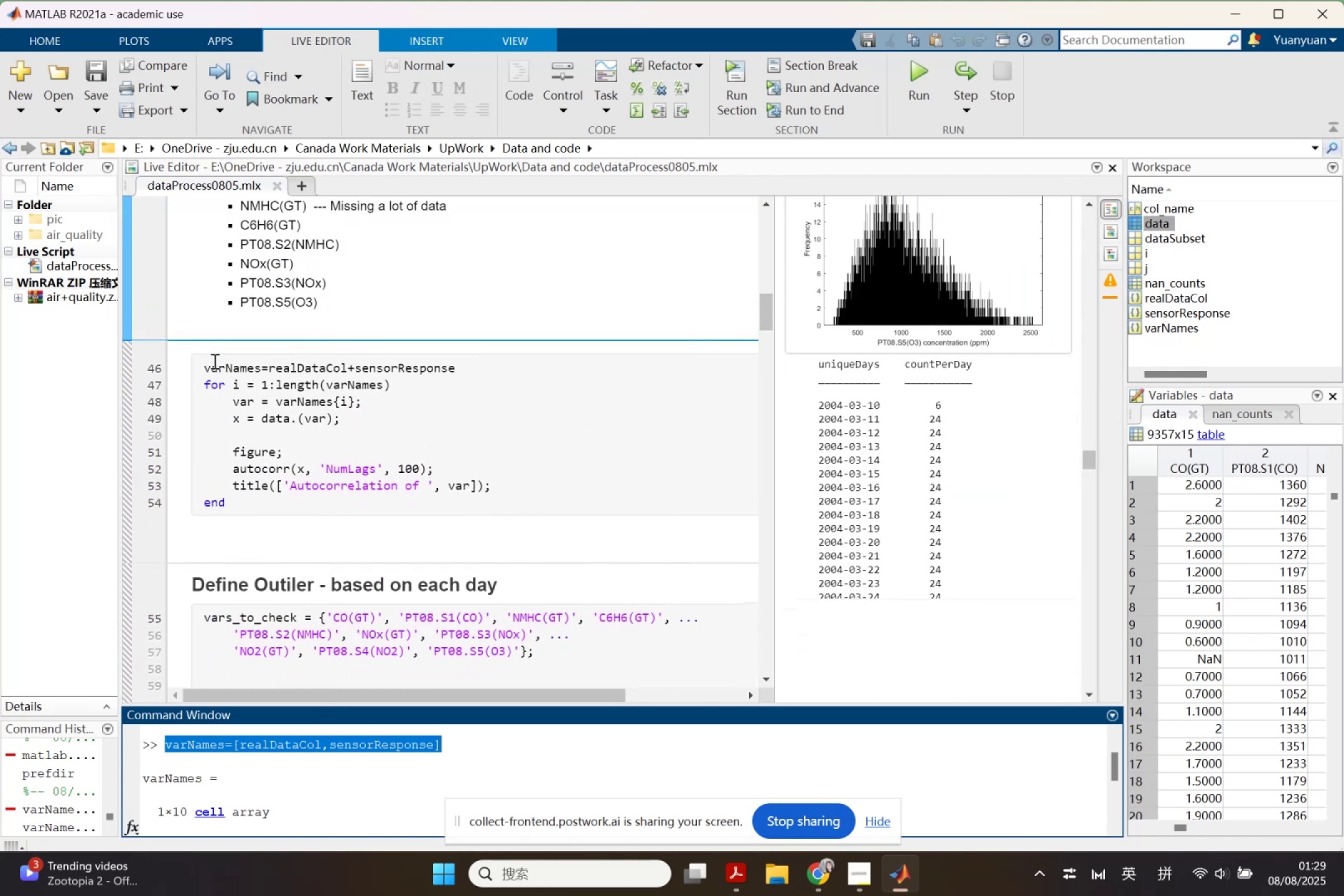 
left_click_drag(start_coordinate=[205, 366], to_coordinate=[478, 365])
 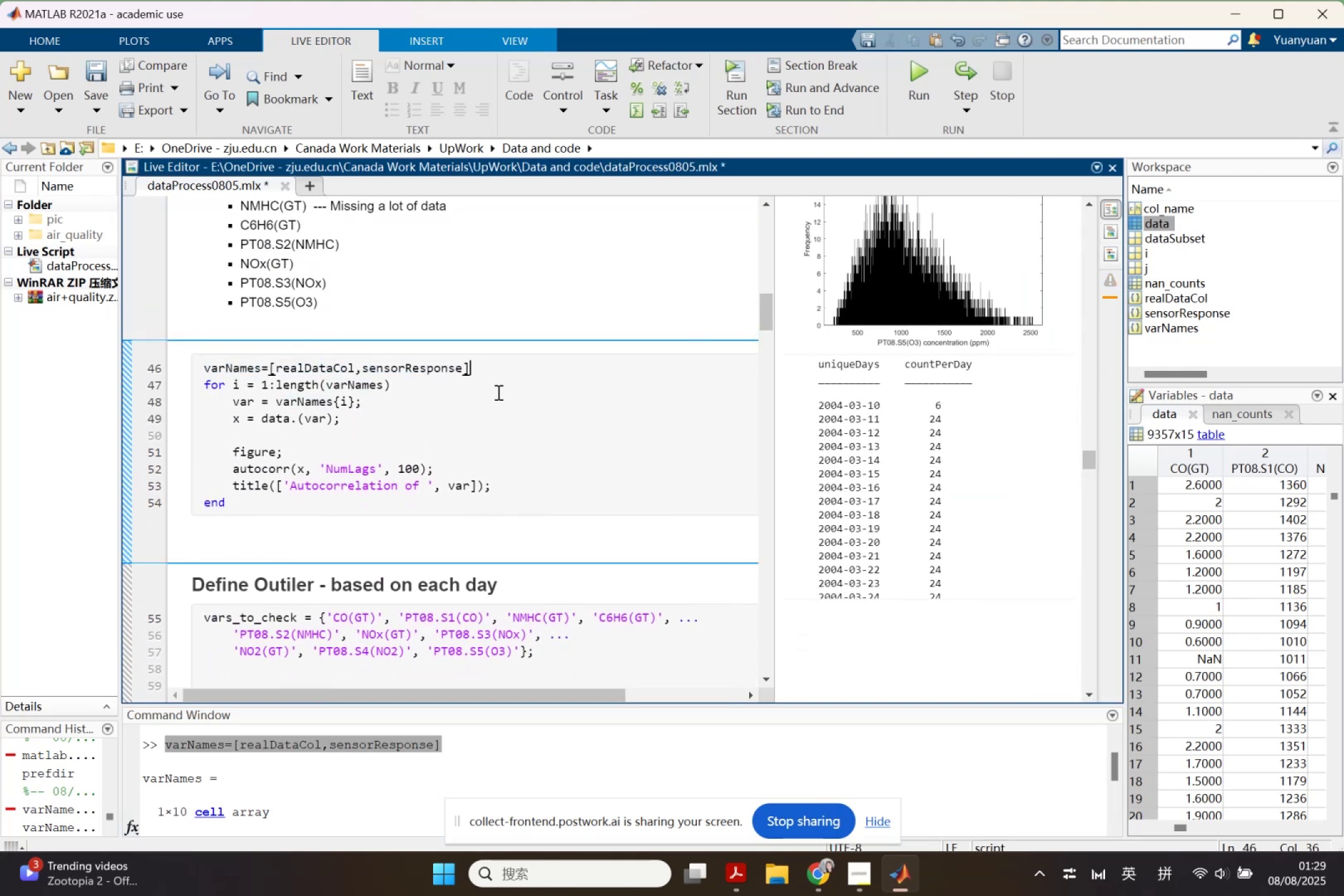 
key(Control+V)
 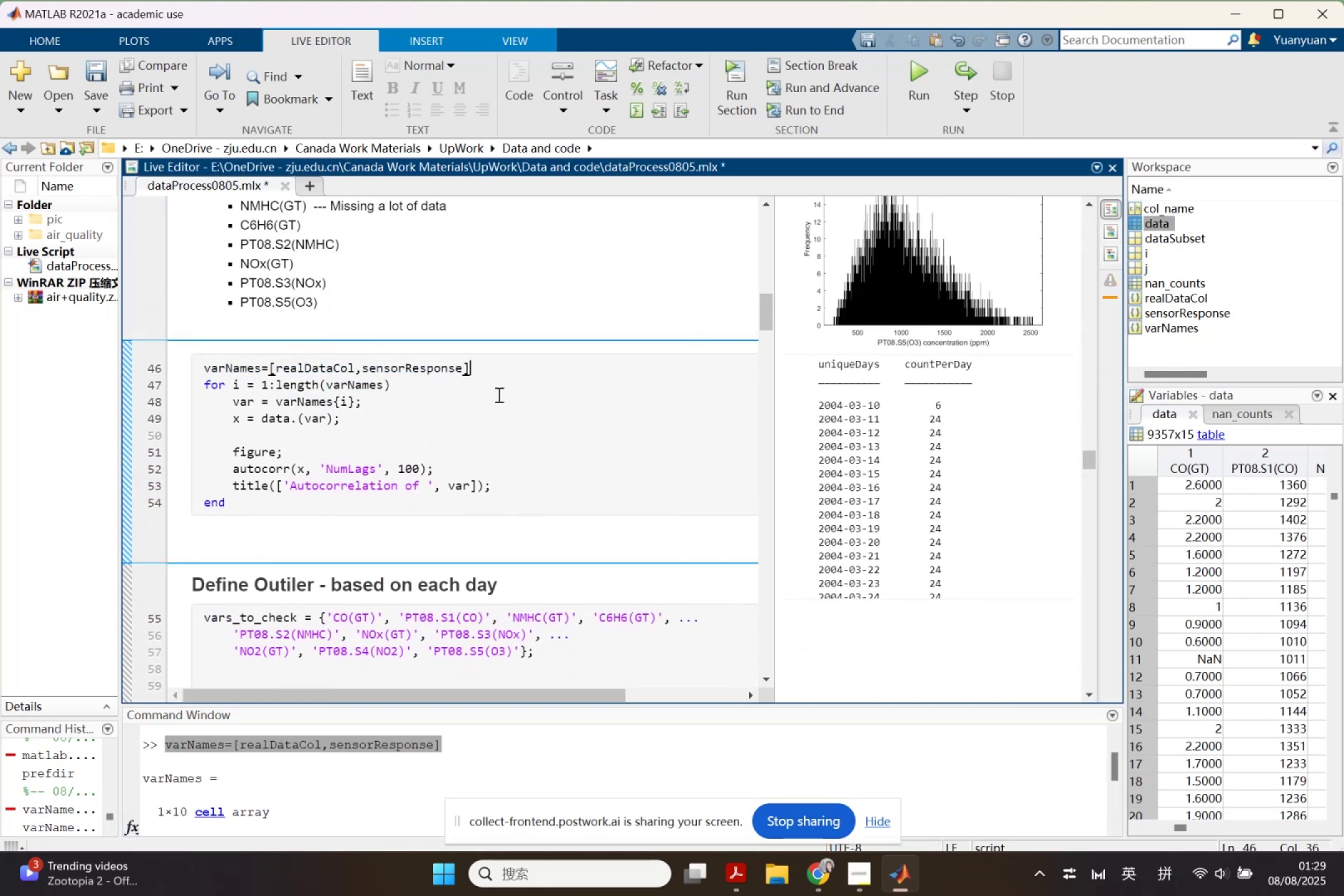 
left_click([498, 396])
 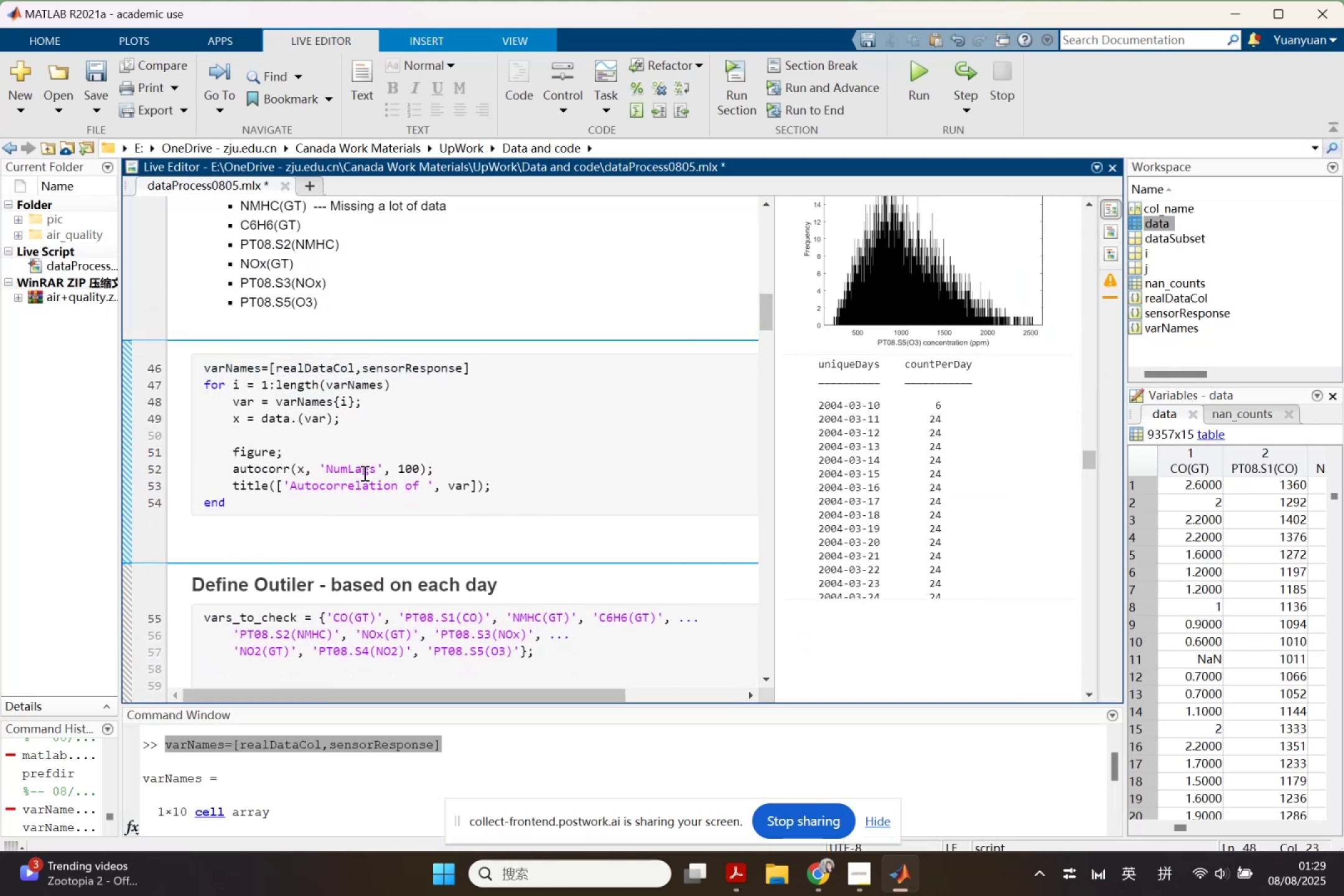 
wait(5.94)
 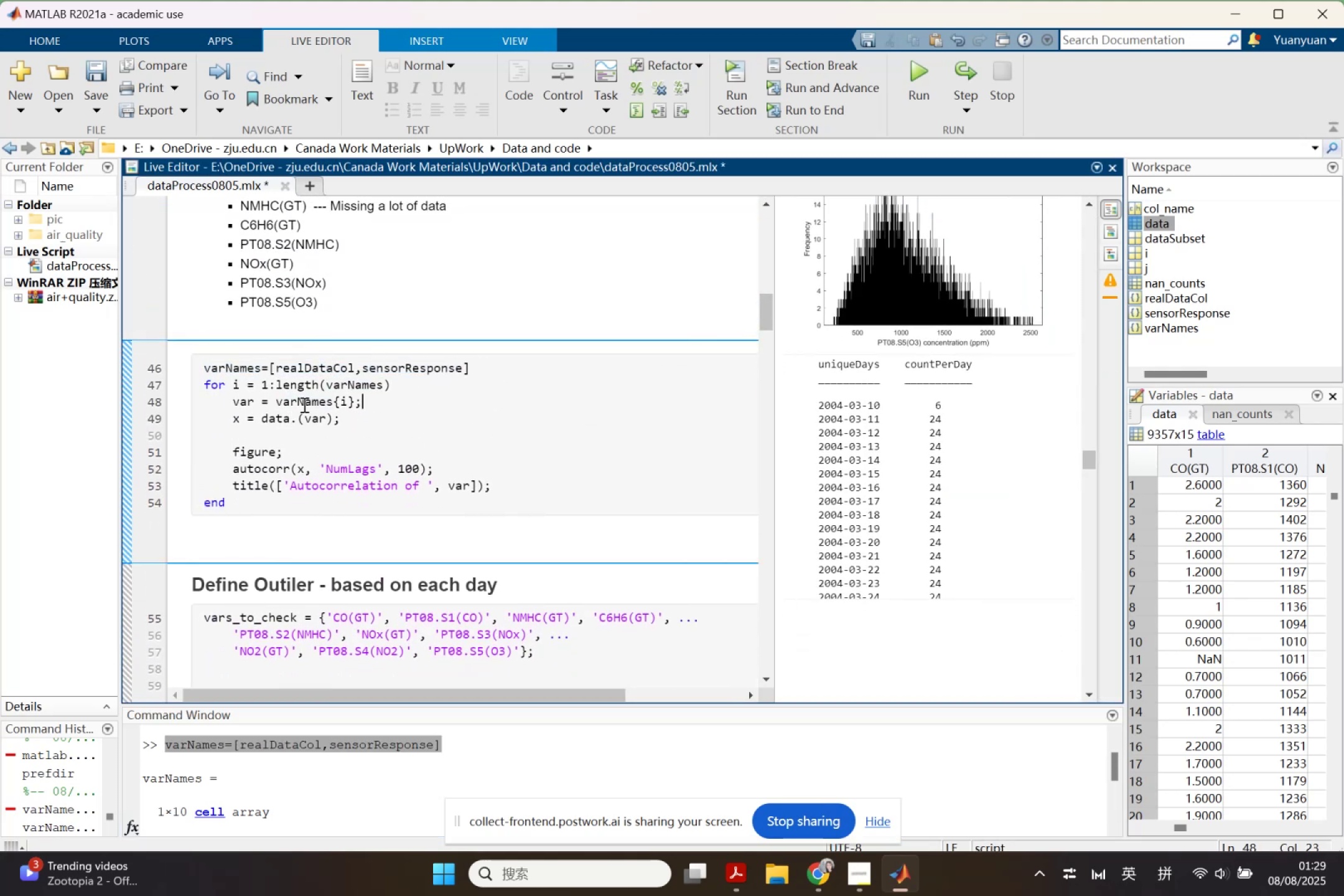 
left_click_drag(start_coordinate=[306, 470], to_coordinate=[419, 467])
 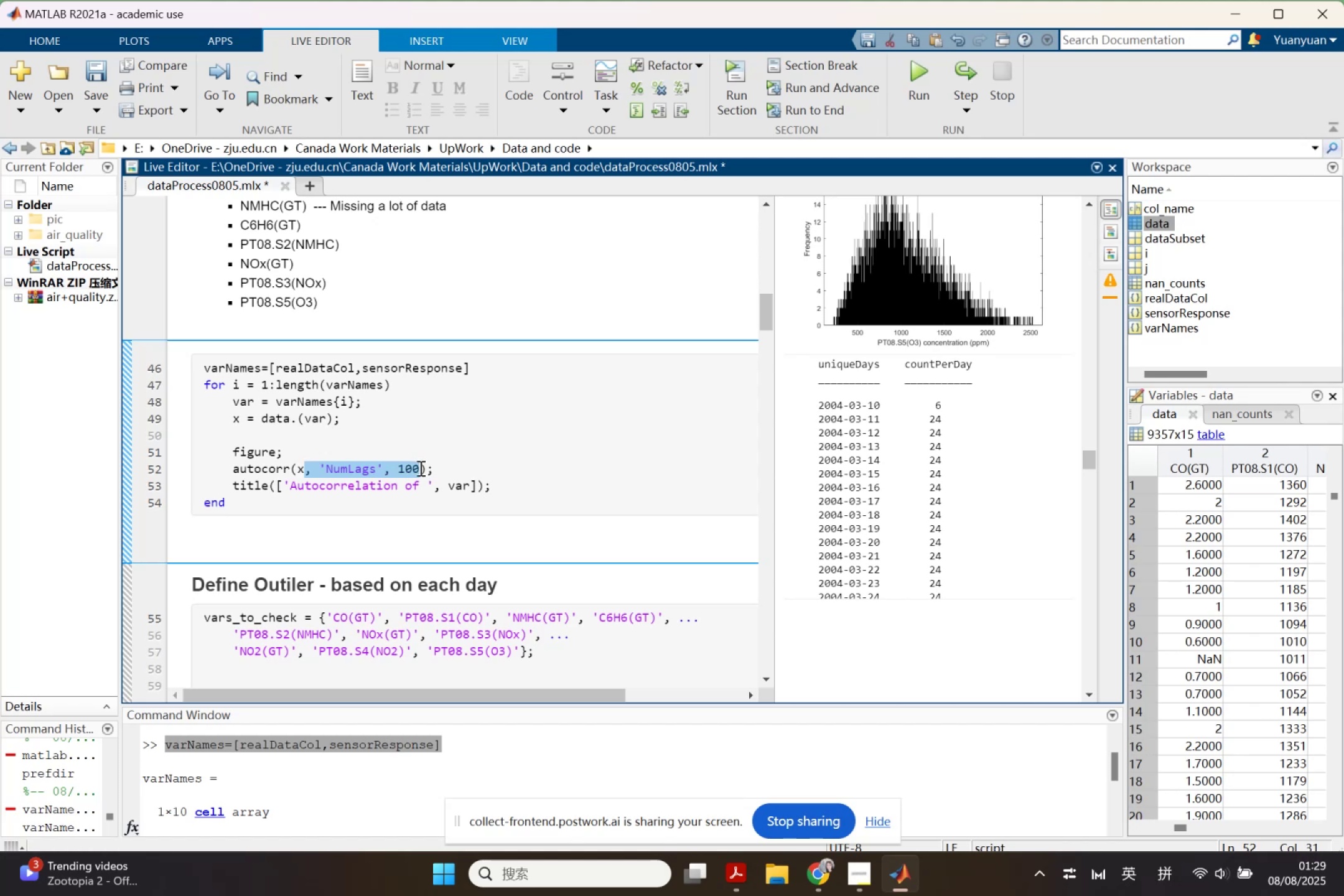 
key(Backspace)
 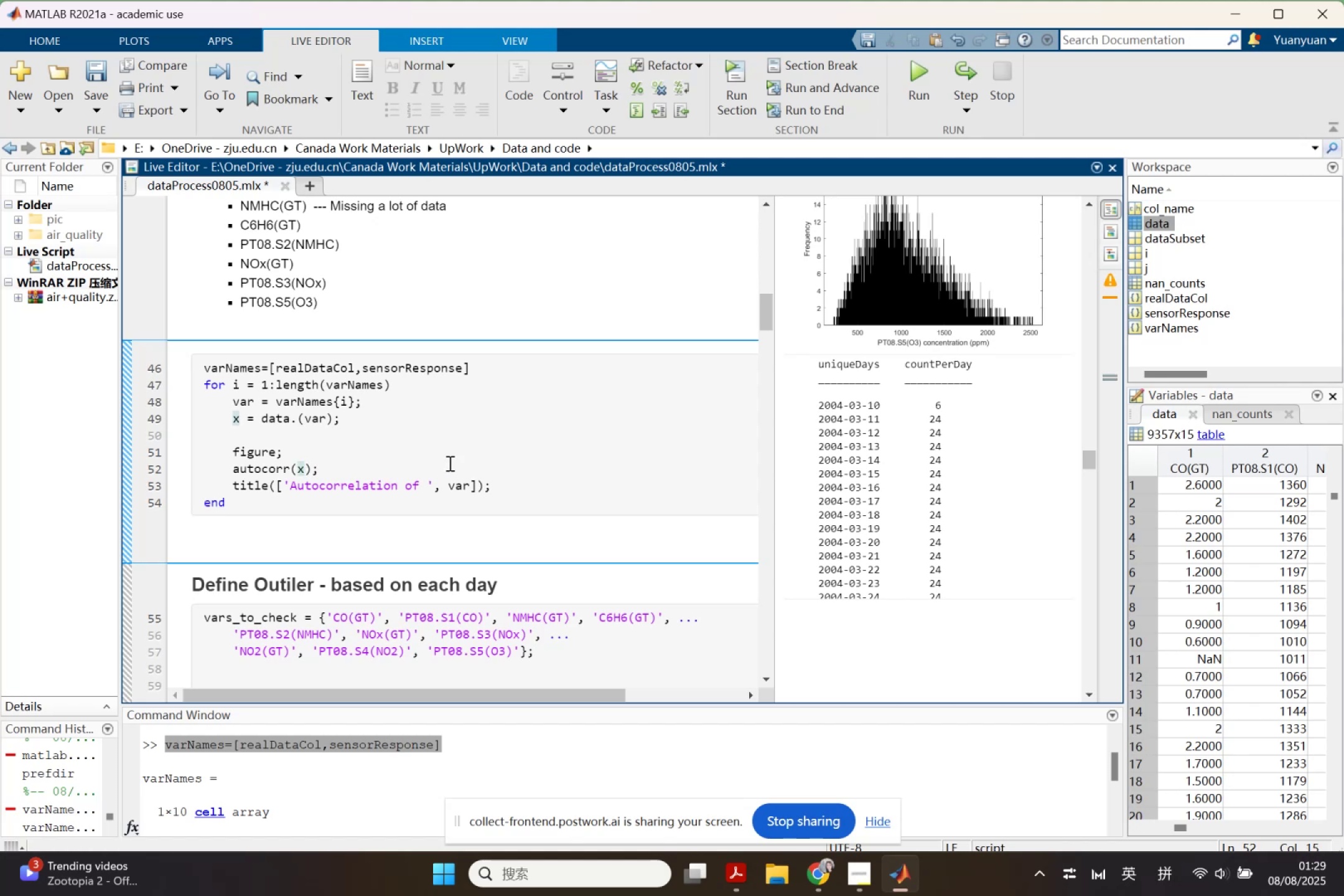 
left_click([439, 461])
 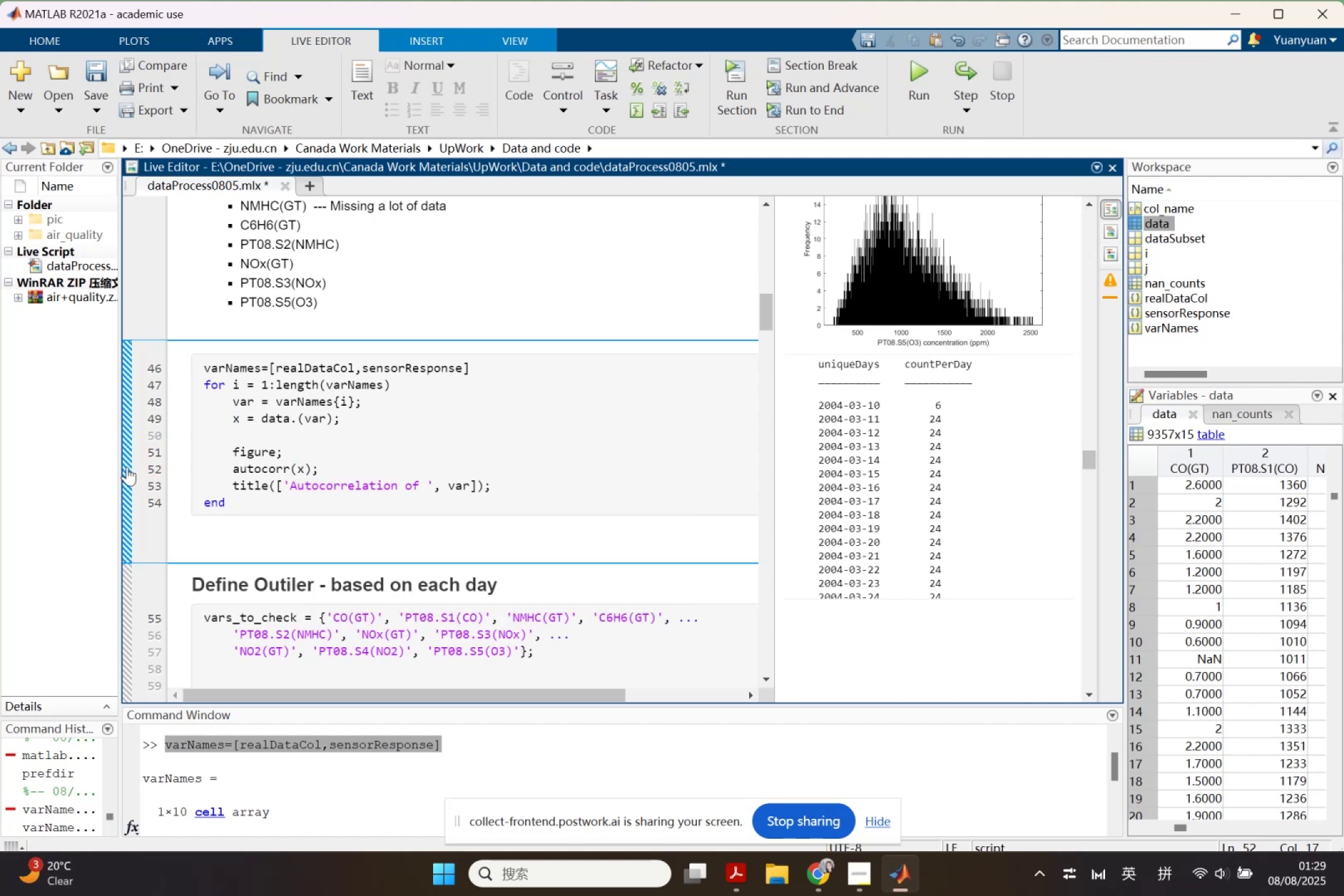 
left_click([127, 467])
 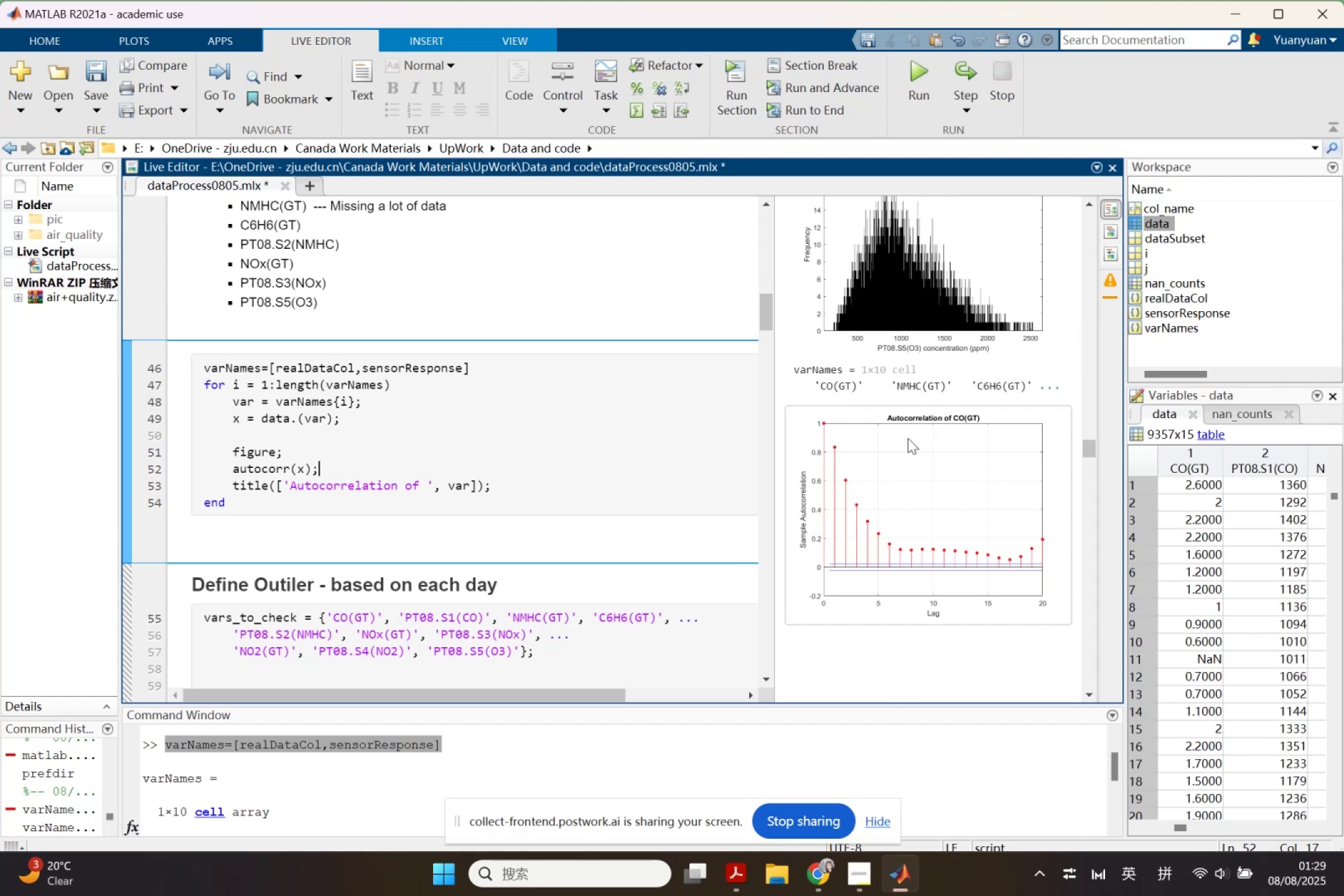 
wait(11.45)
 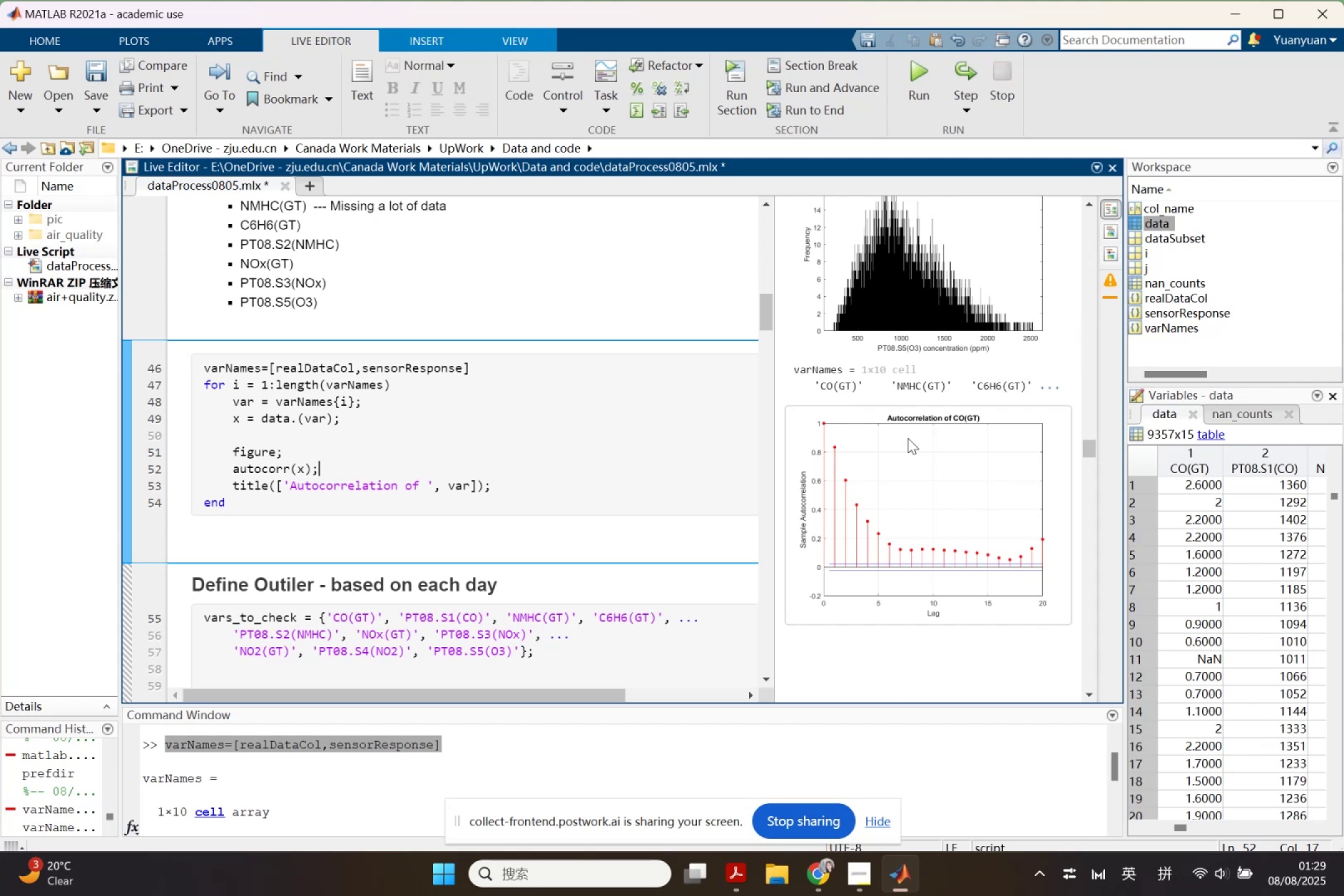 
scroll: coordinate [910, 455], scroll_direction: down, amount: 4.0
 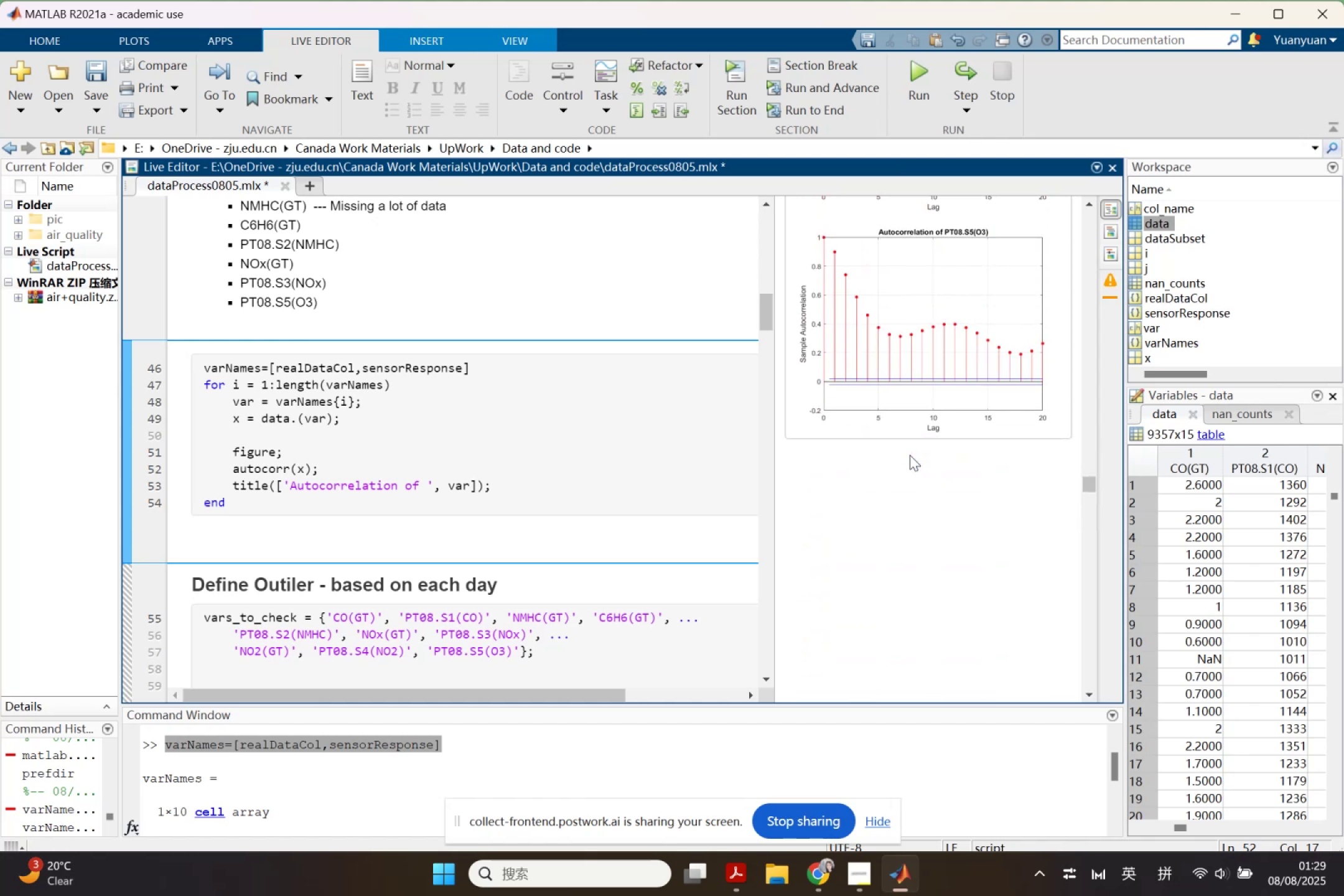 
scroll: coordinate [910, 455], scroll_direction: up, amount: 2.0
 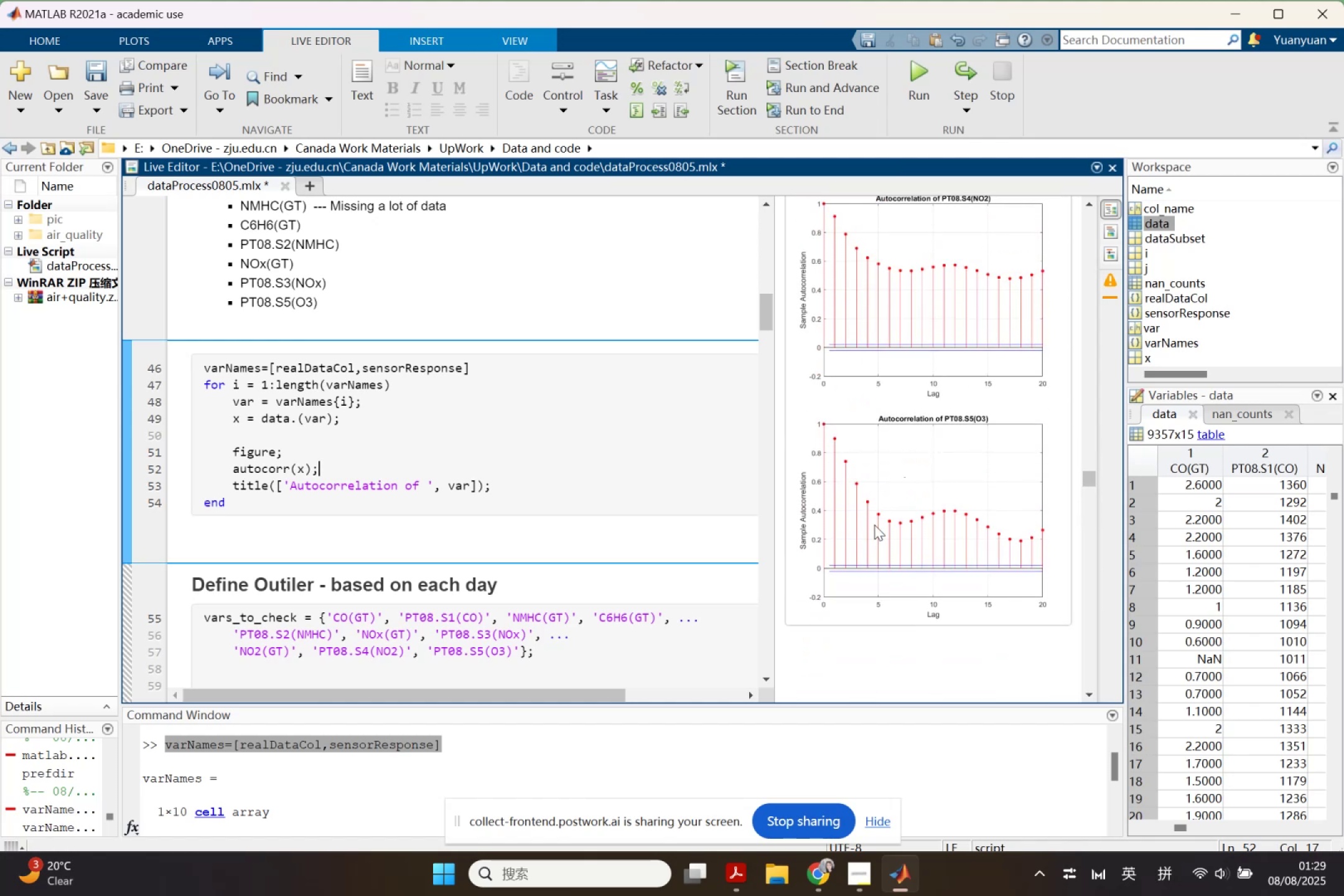 
scroll: coordinate [1048, 605], scroll_direction: none, amount: 0.0
 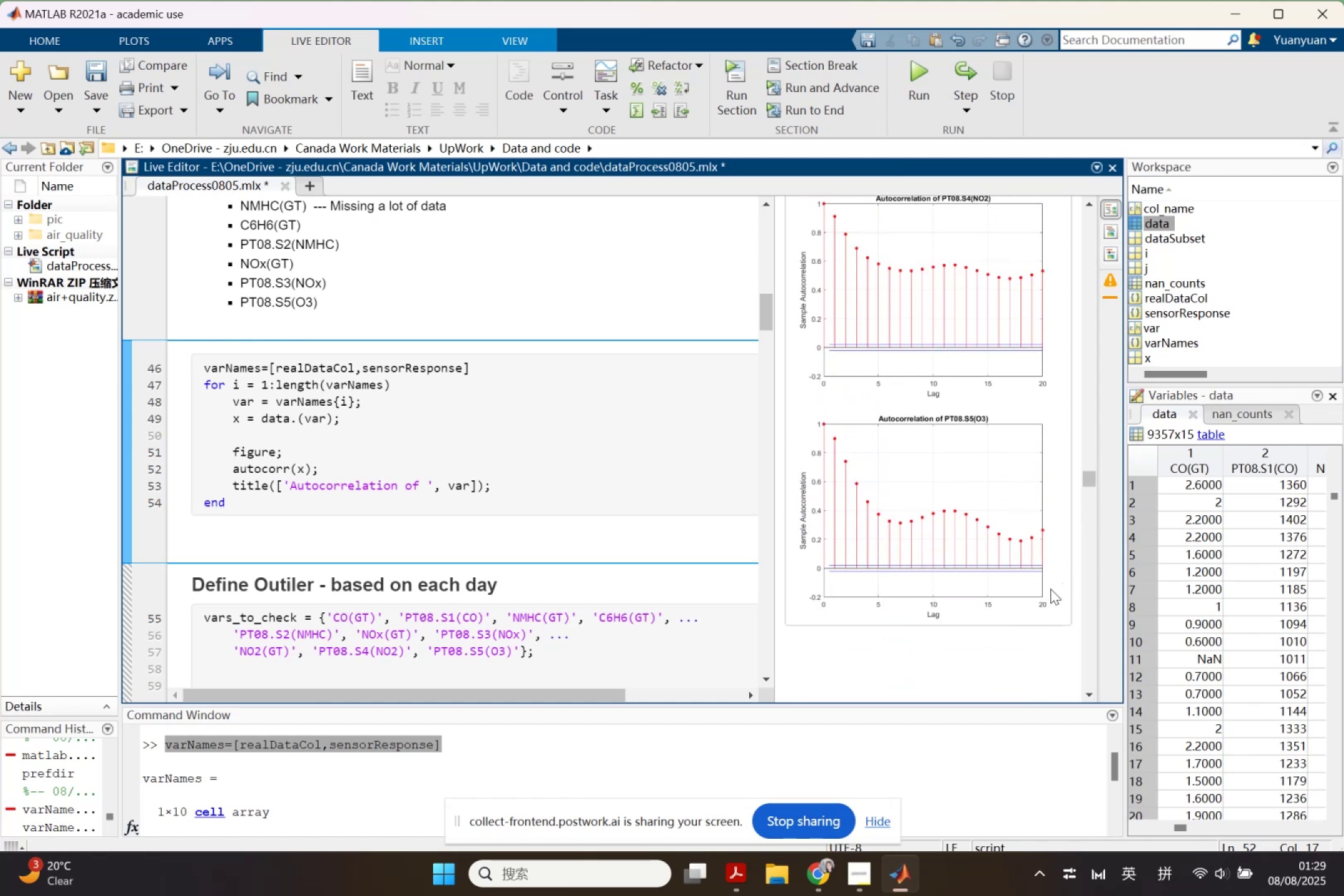 
scroll: coordinate [924, 483], scroll_direction: up, amount: 14.0
 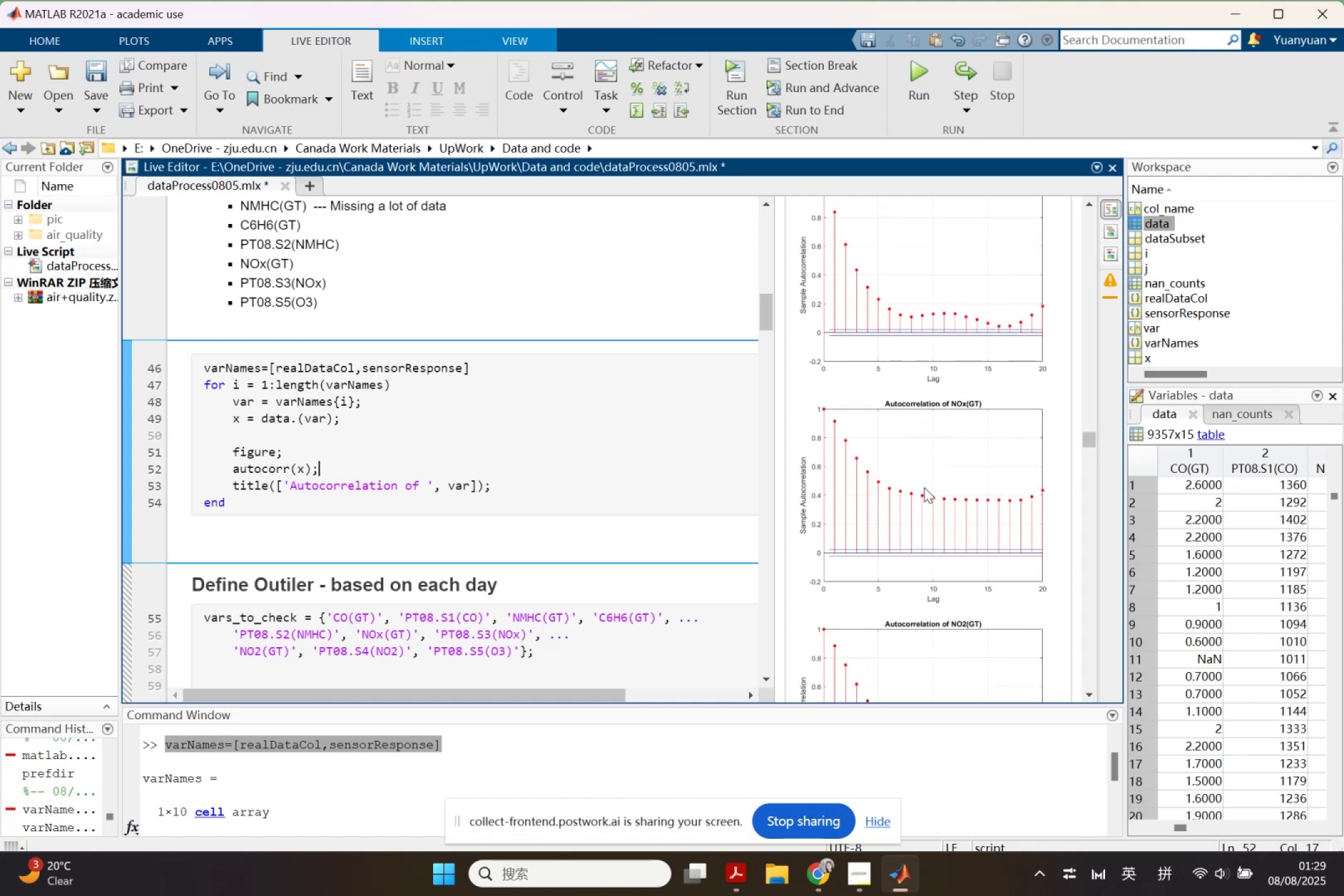 
scroll: coordinate [920, 504], scroll_direction: up, amount: 4.0
 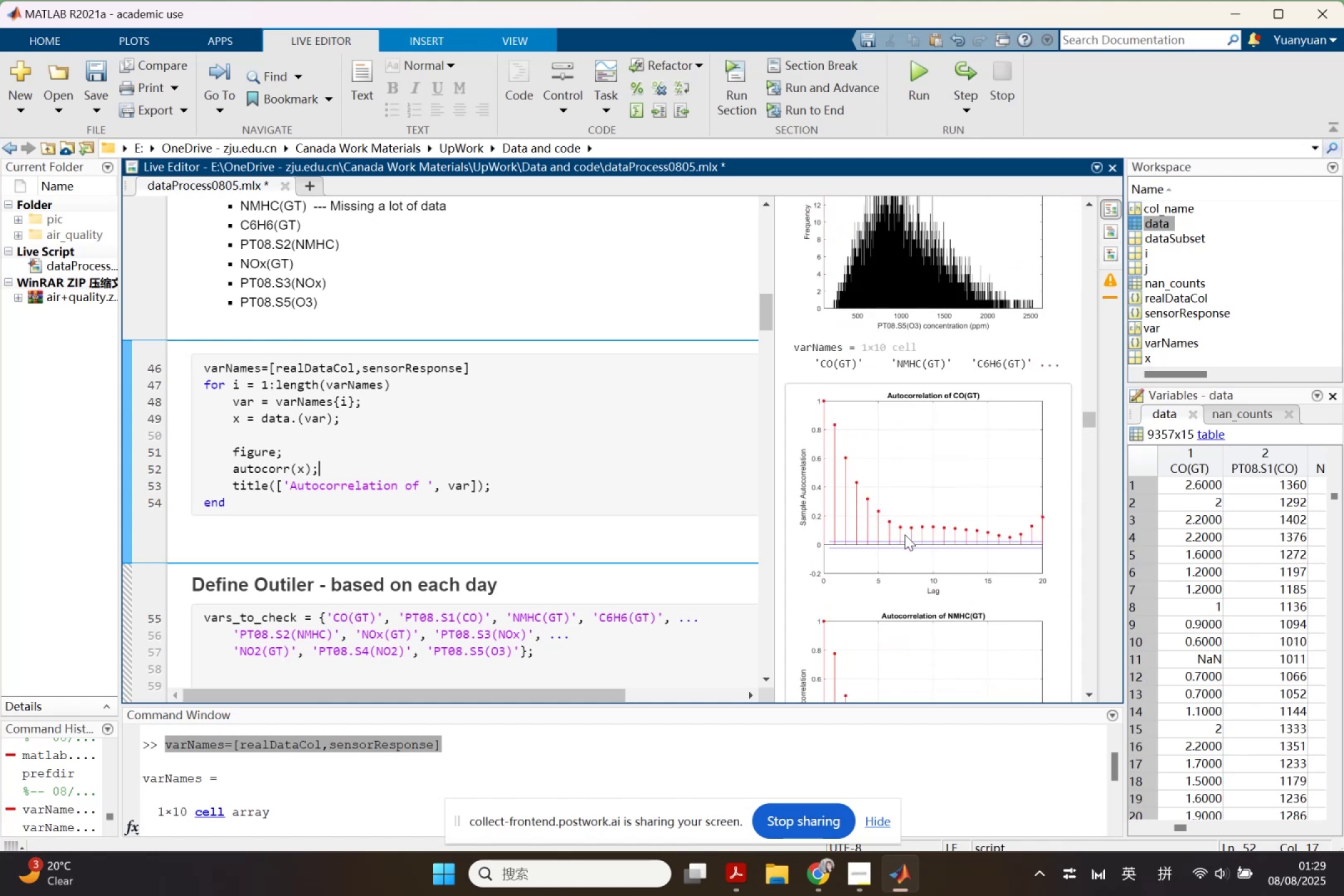 
left_click([908, 523])
 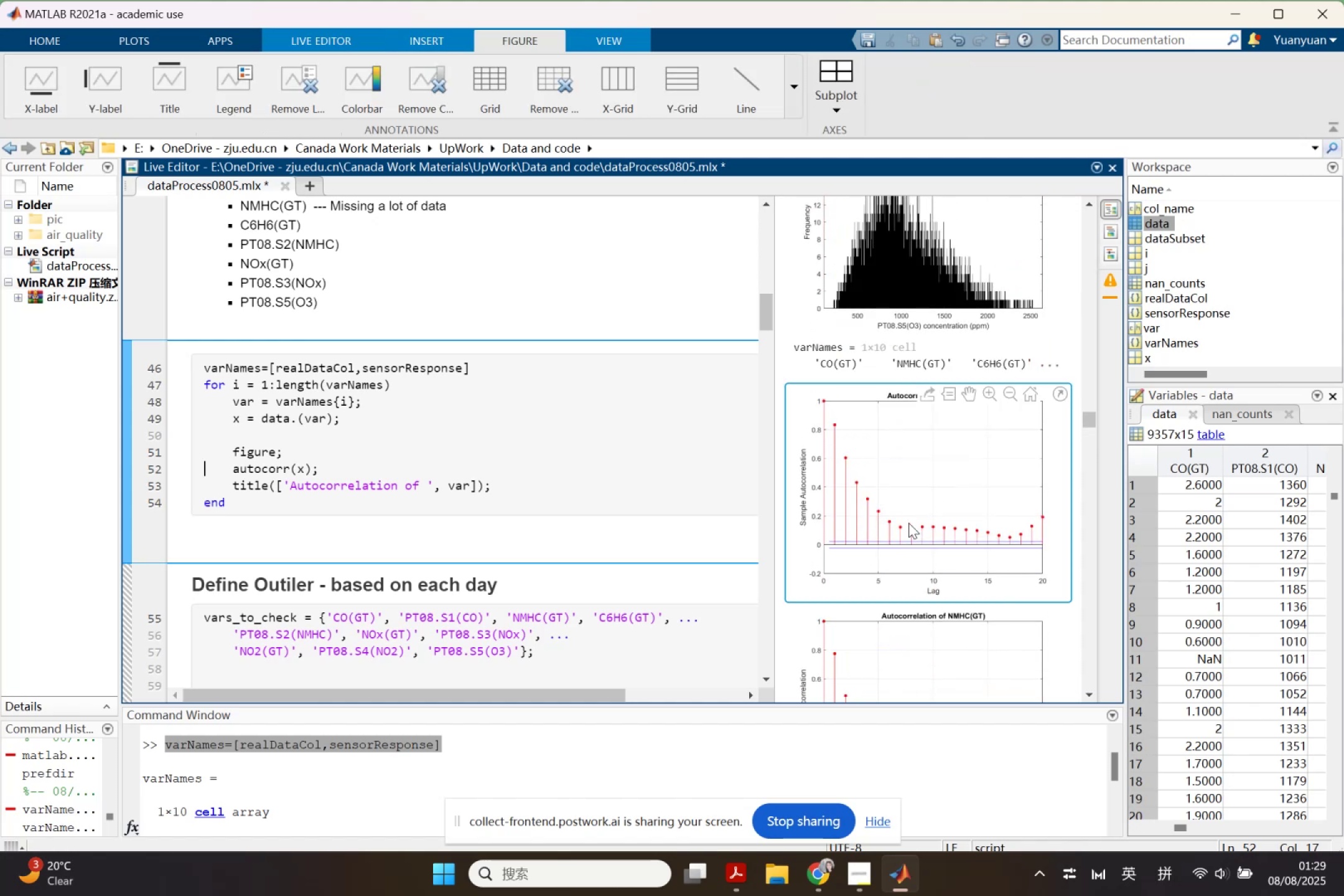 
key(Control+ControlLeft)
 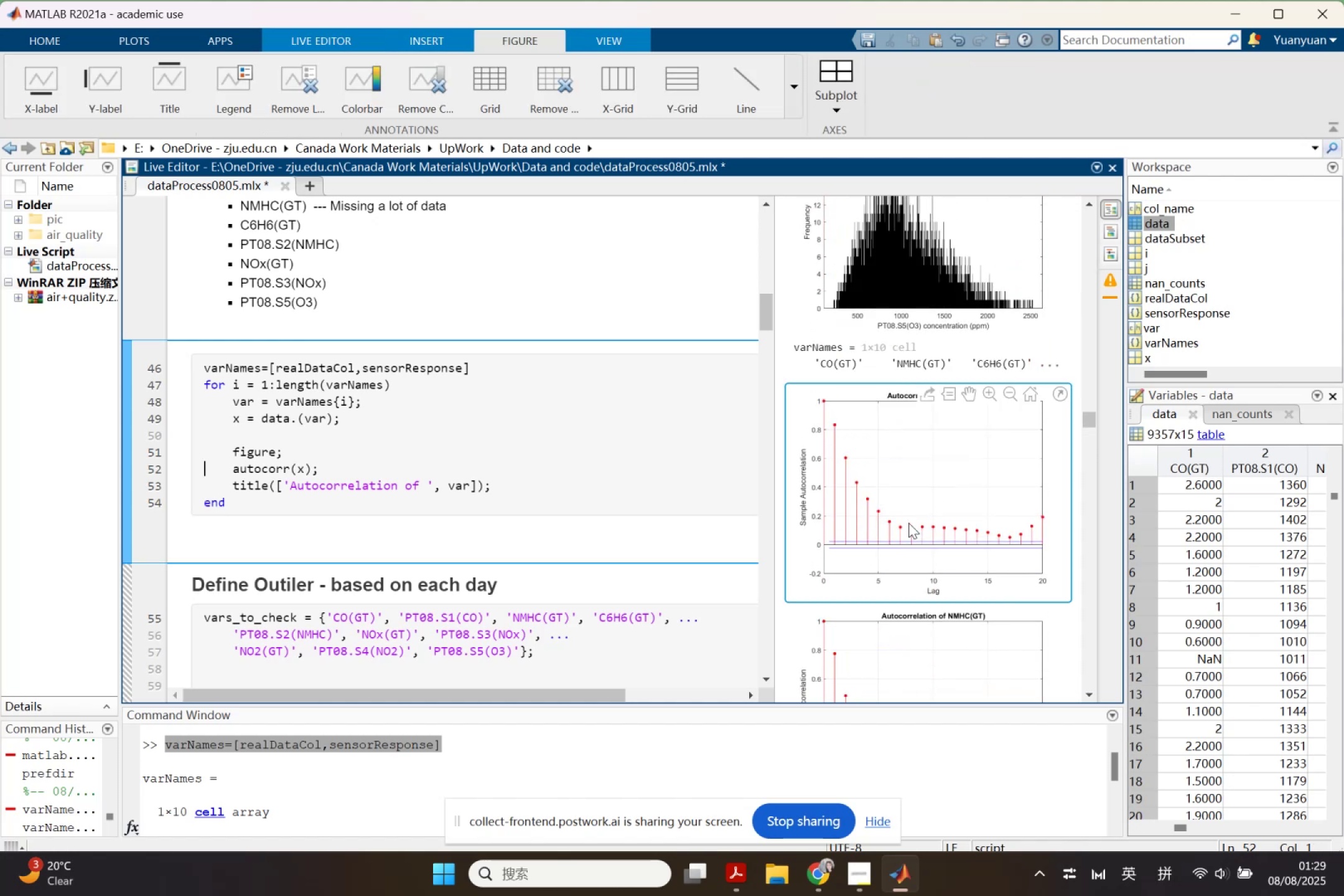 
key(Control+C)
 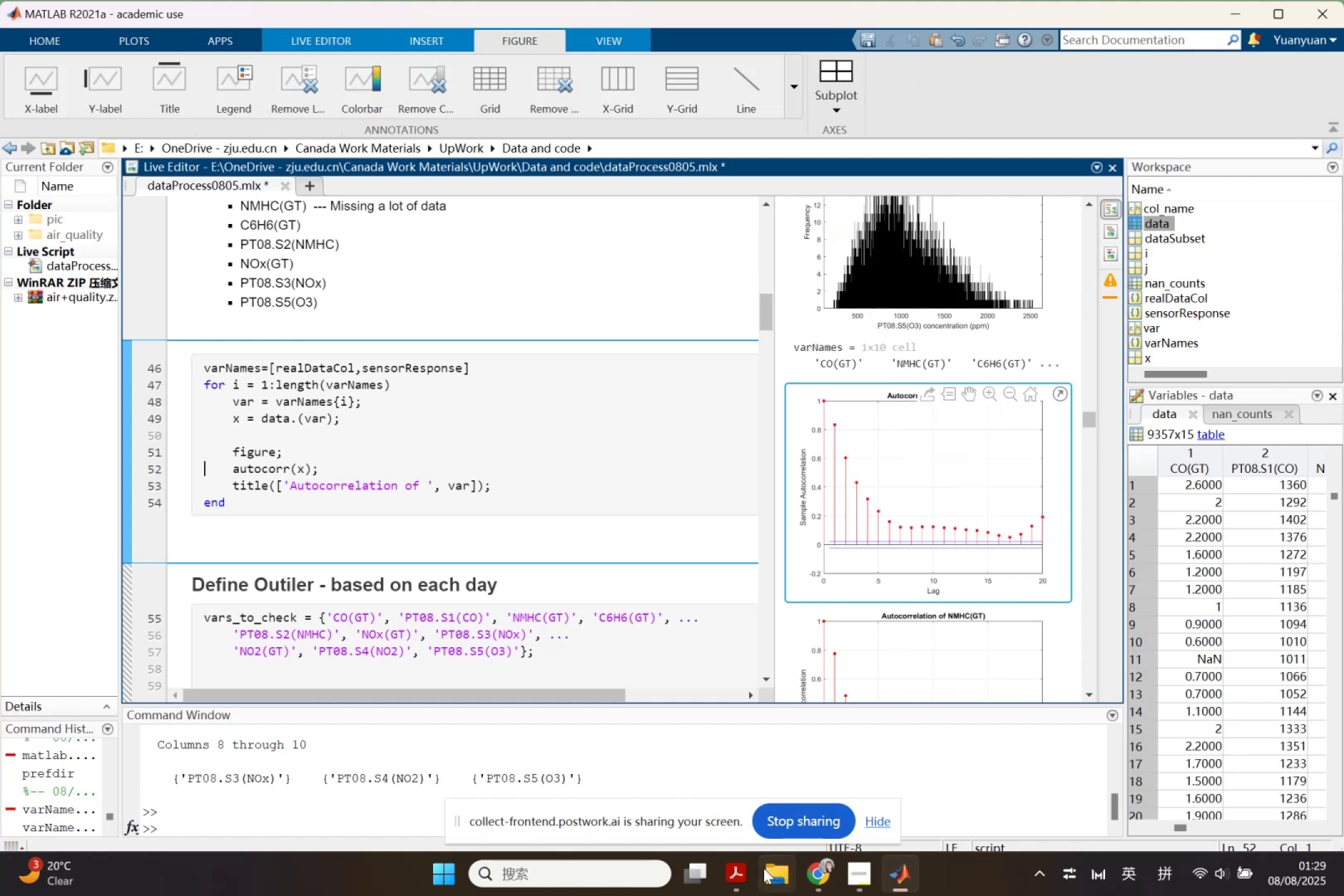 
left_click([808, 878])
 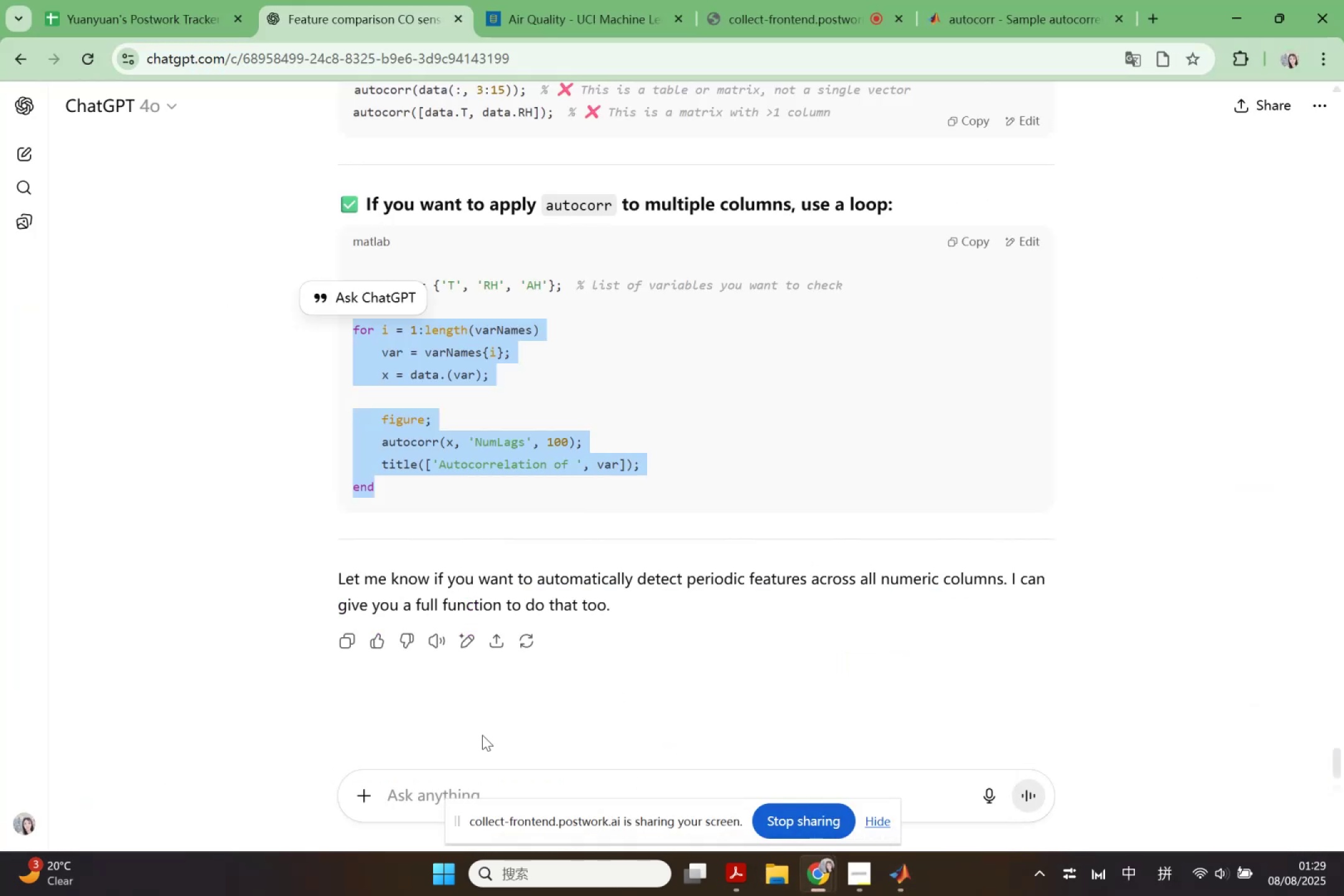 
key(Control+V)
 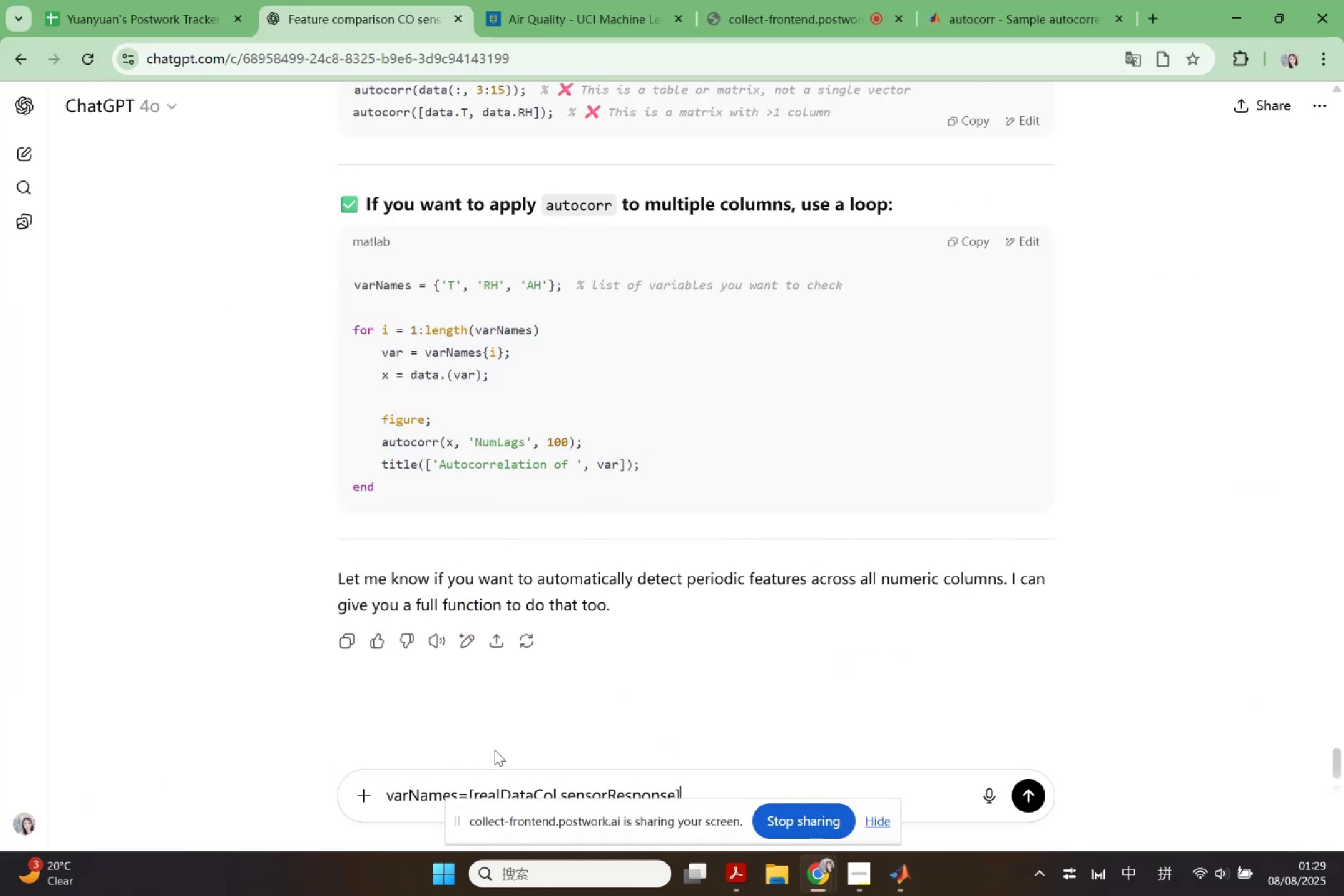 
key(Control+Z)
 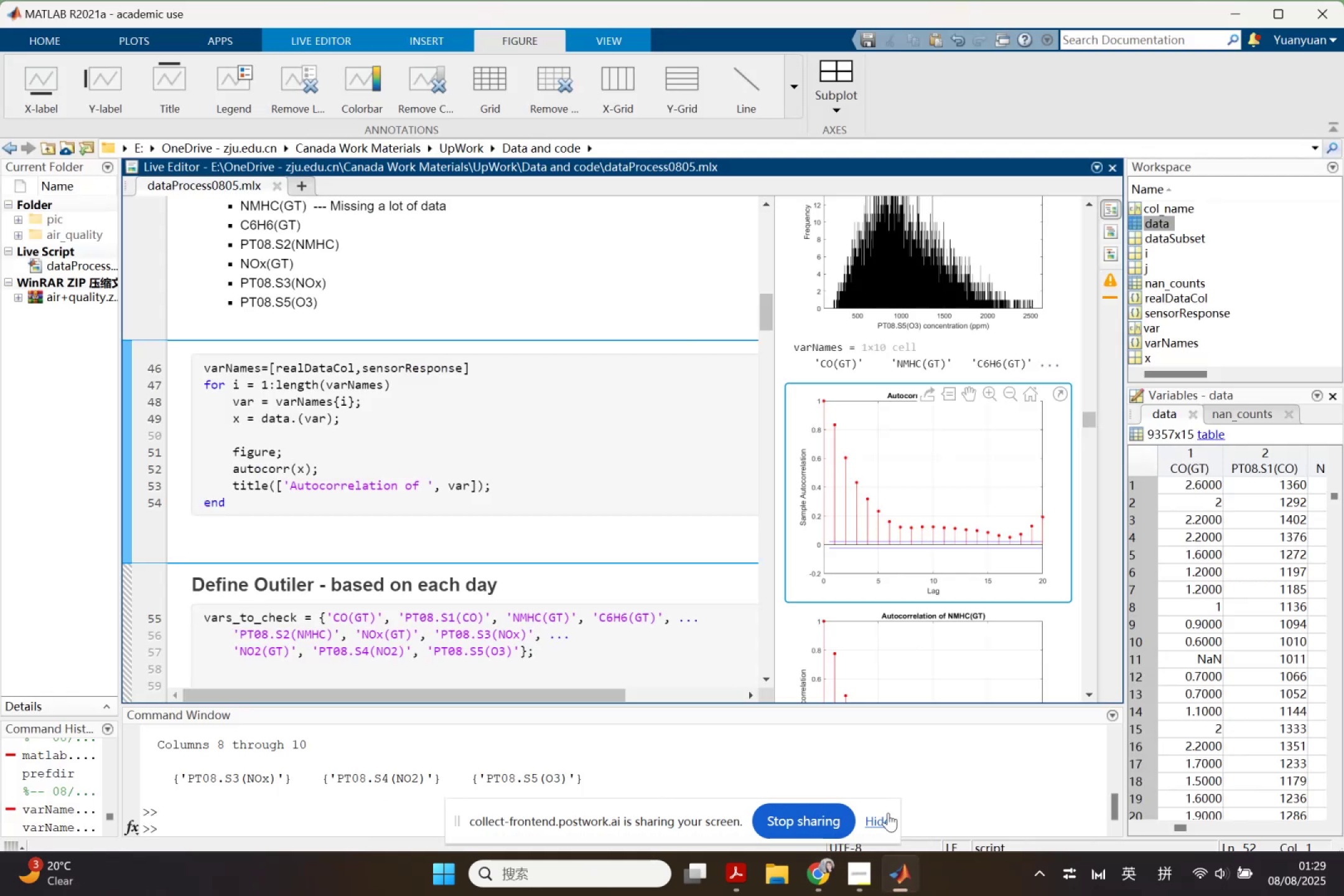 
left_click([929, 470])
 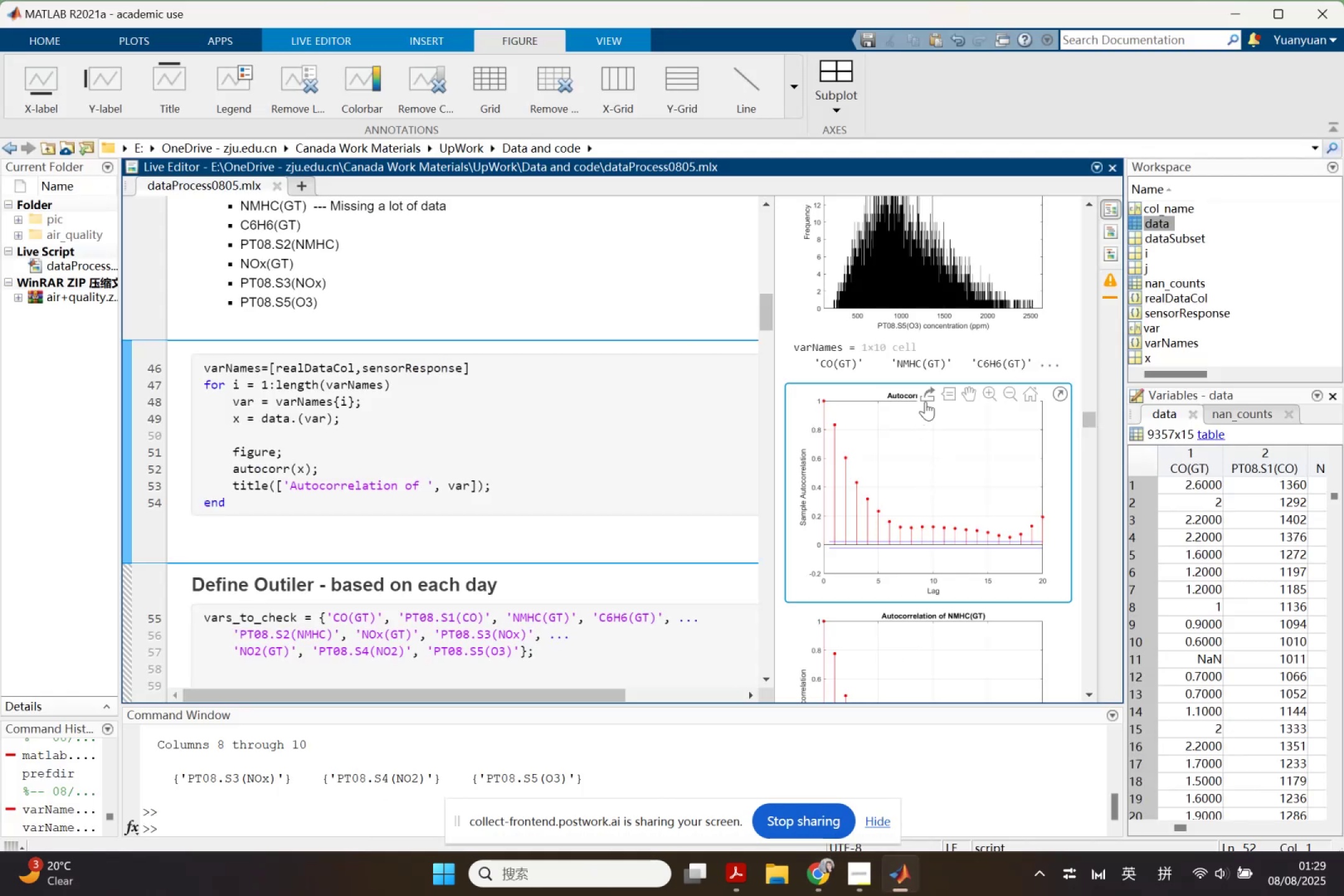 
left_click([929, 399])
 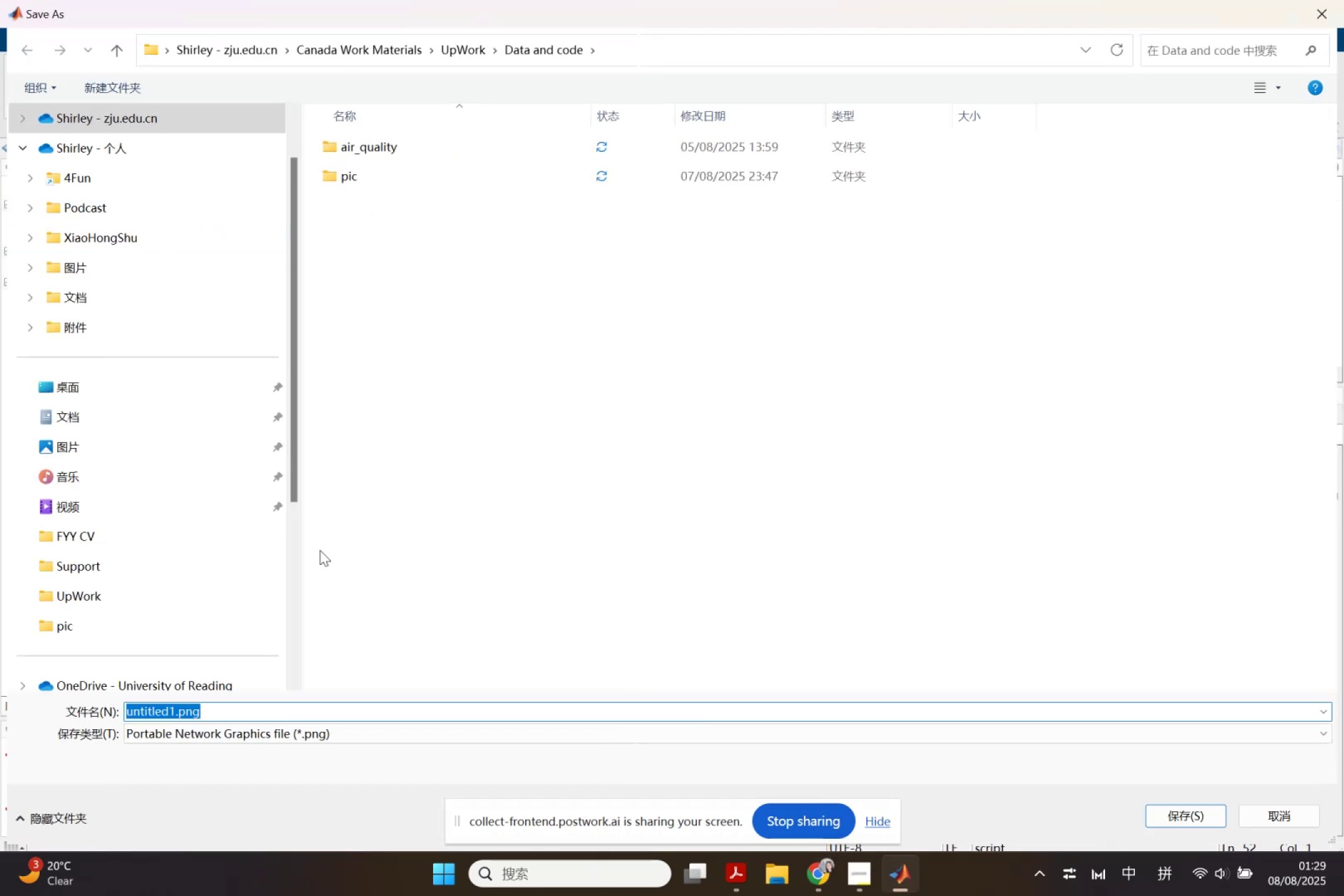 
double_click([352, 172])
 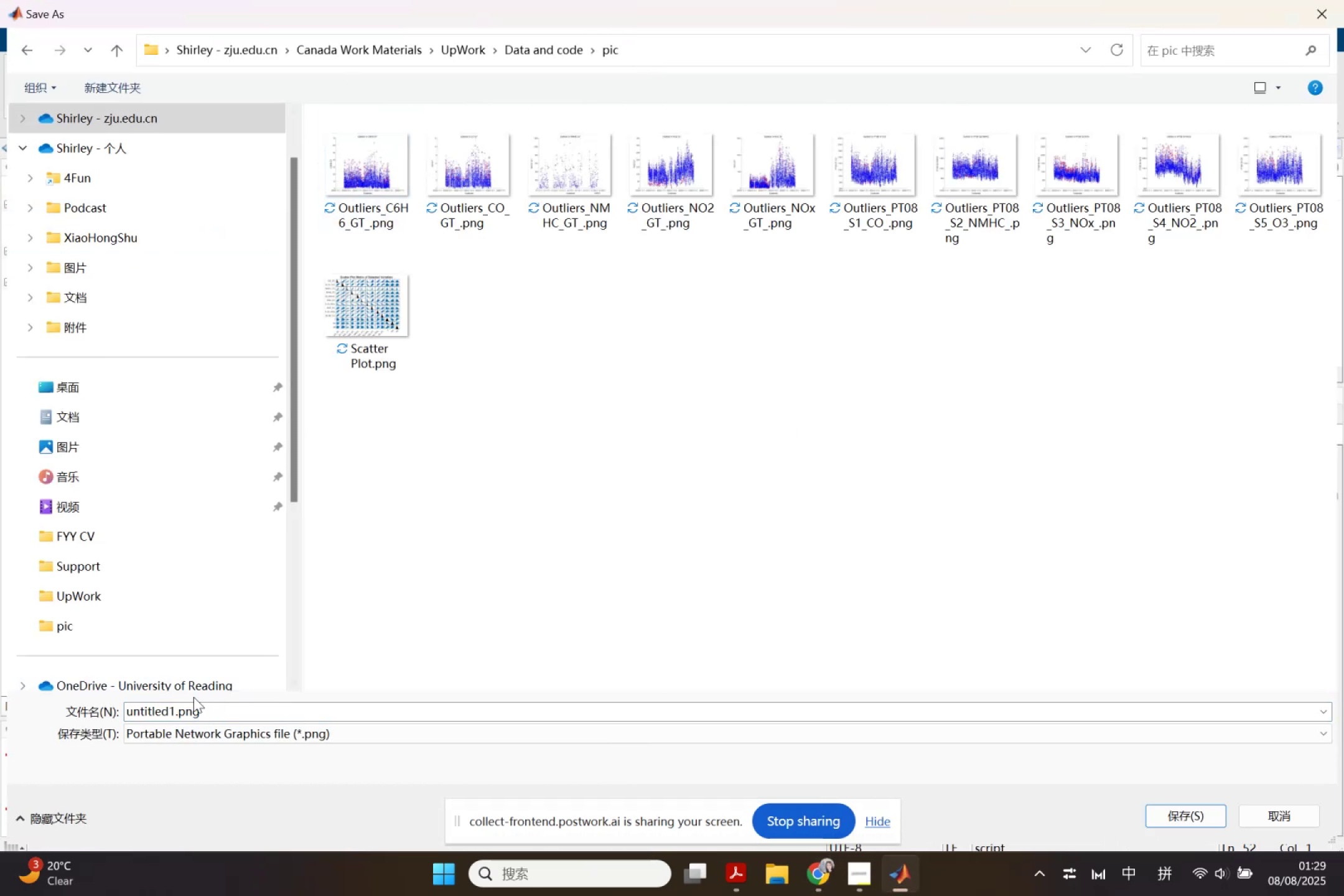 
left_click([158, 708])
 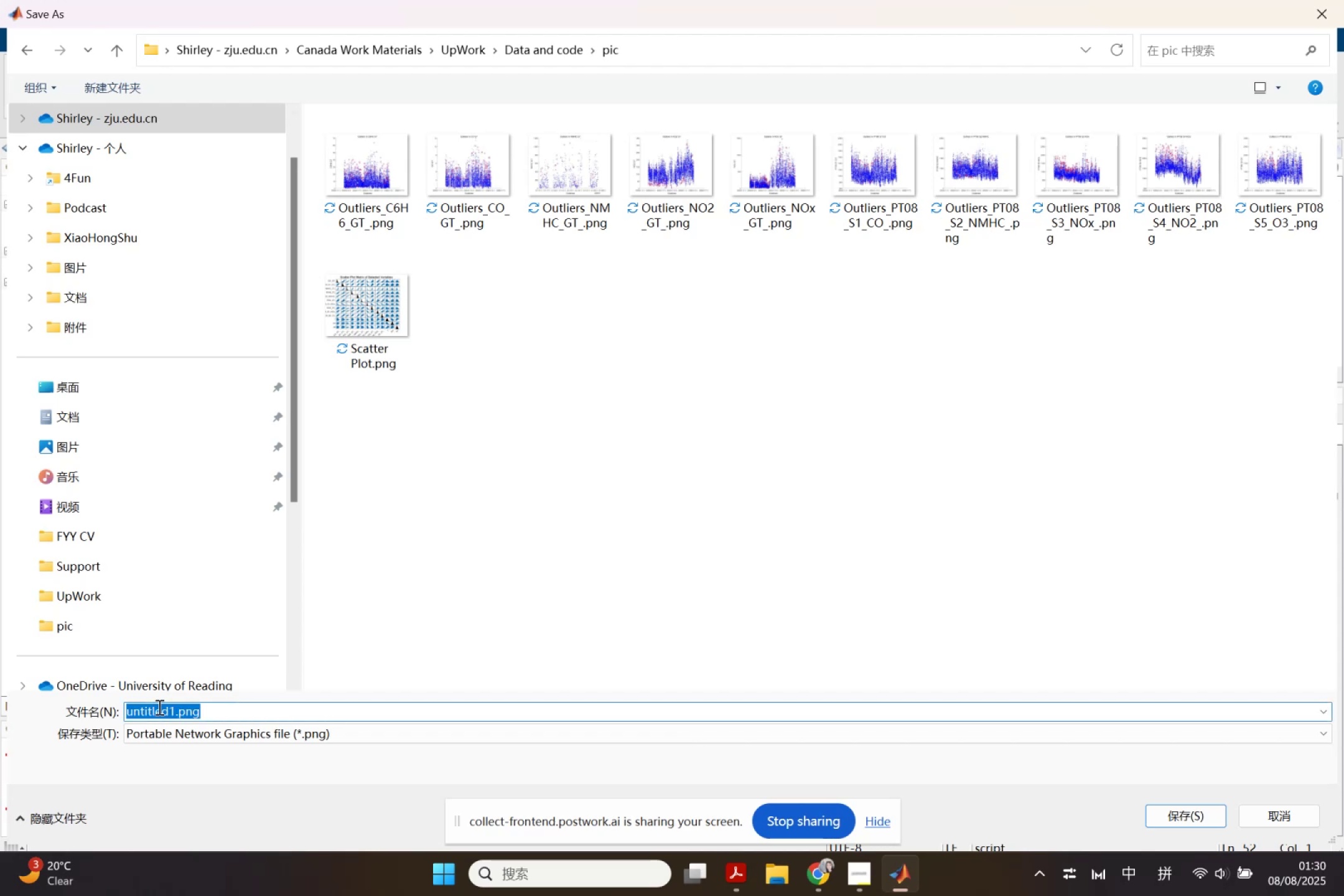 
key(1)
 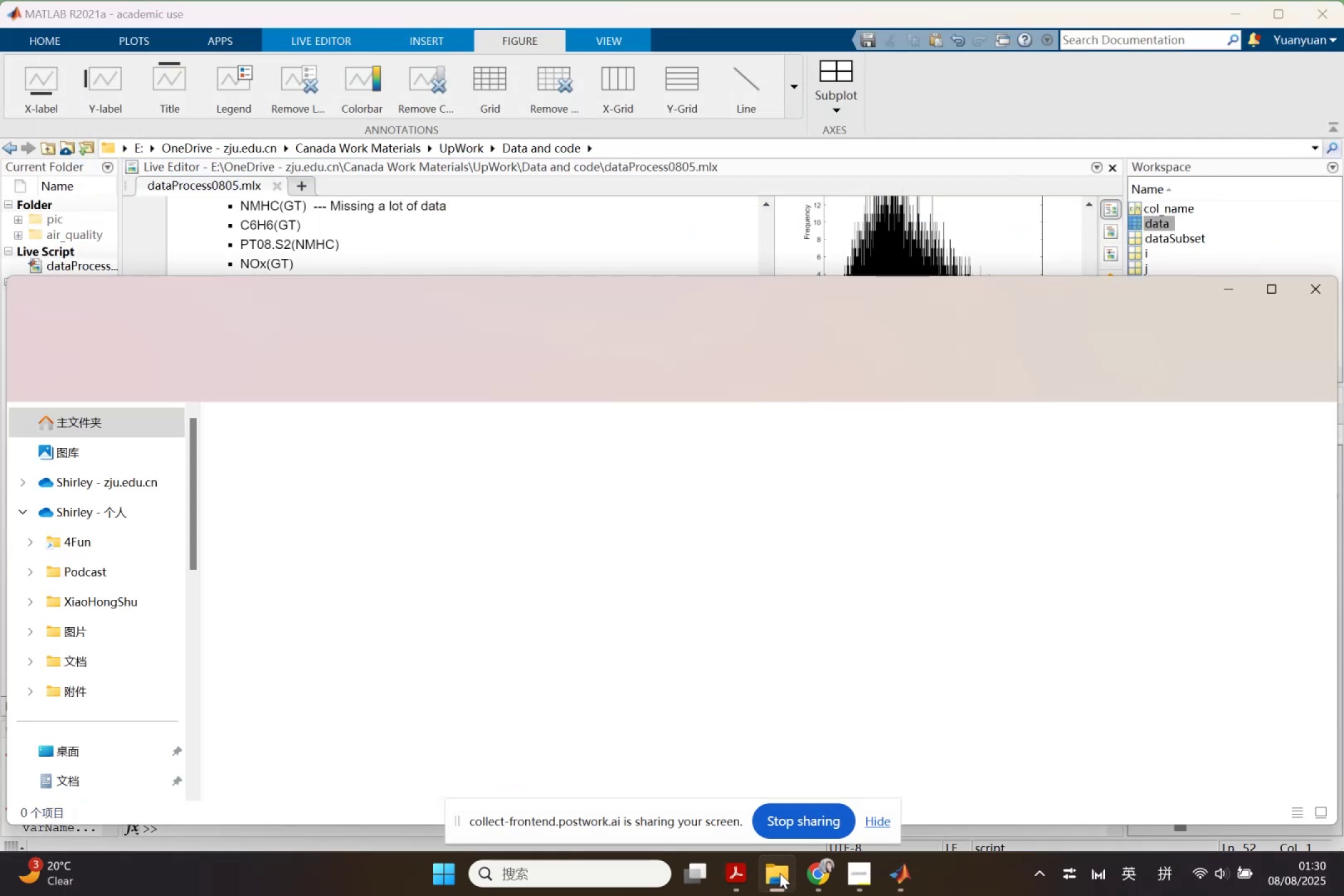 
wait(7.63)
 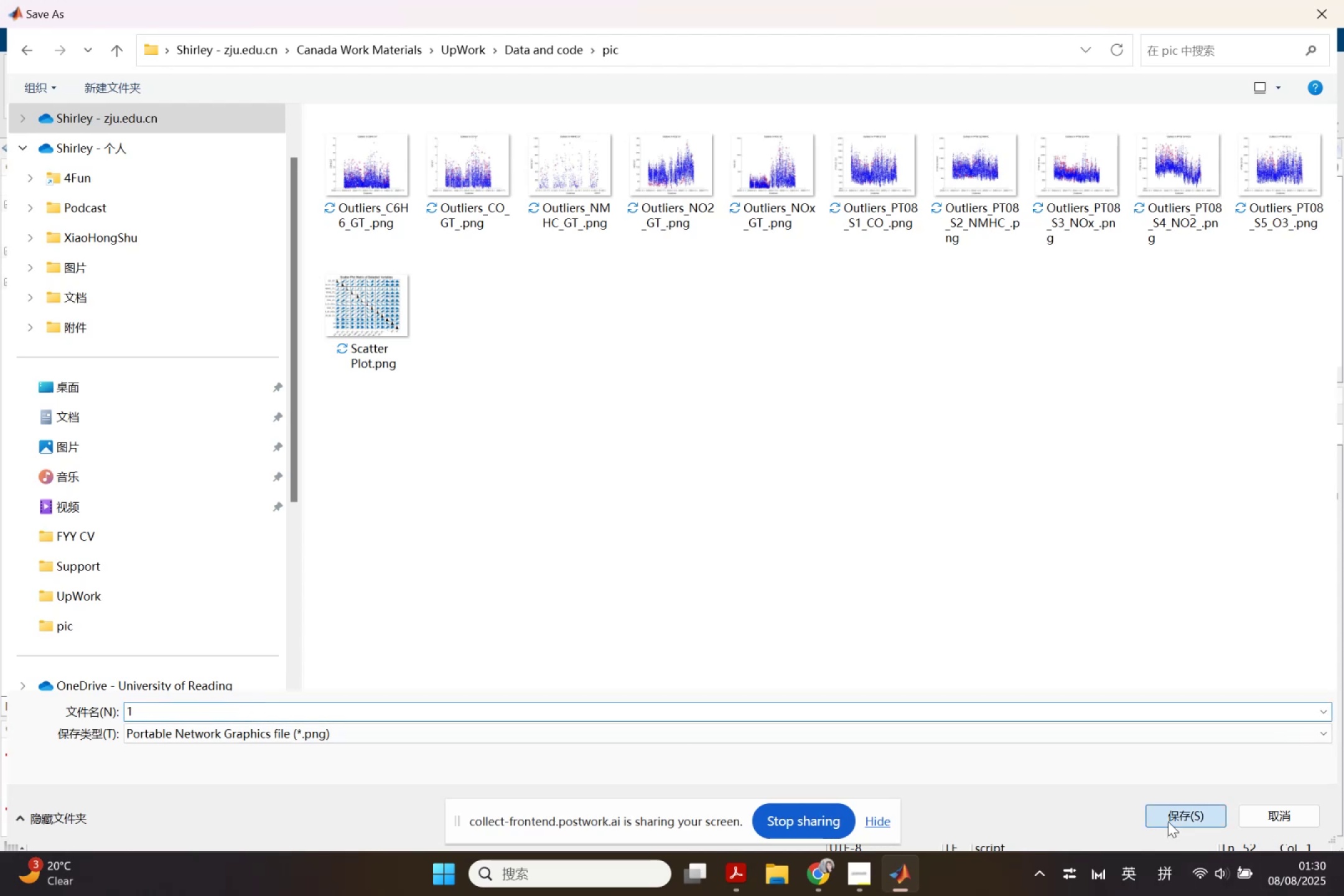 
scroll: coordinate [161, 645], scroll_direction: down, amount: 3.0
 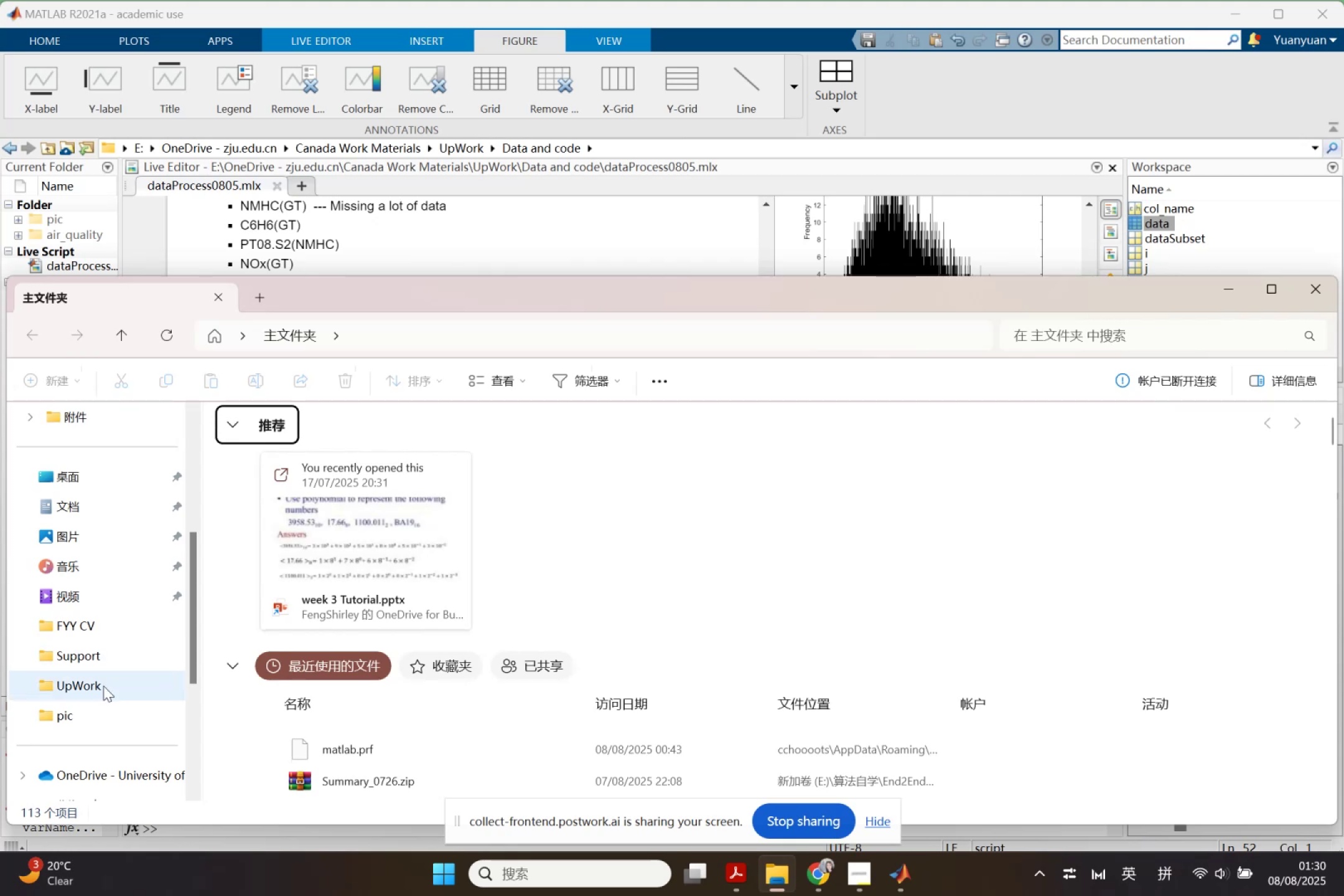 
left_click([103, 686])
 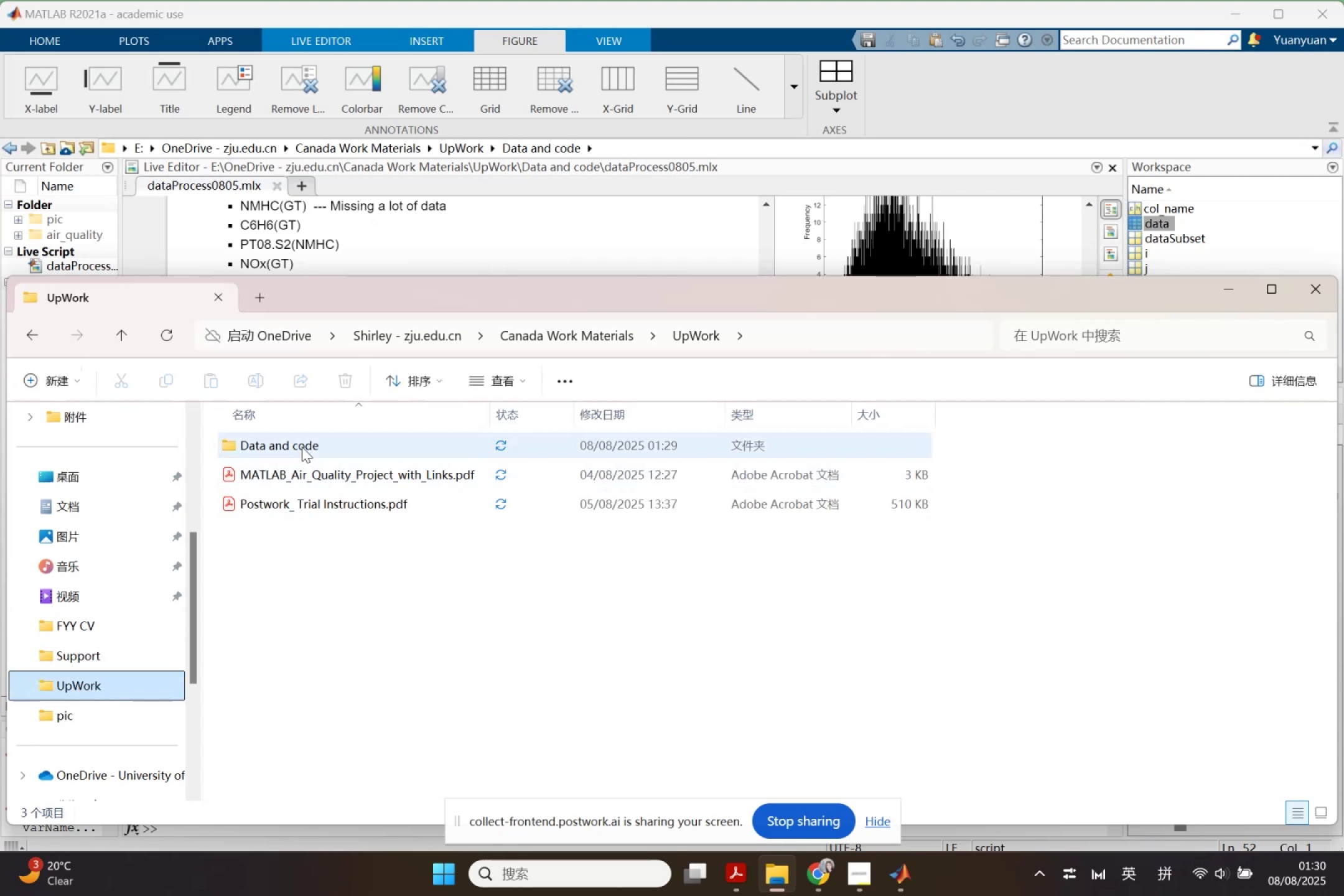 
double_click([302, 445])
 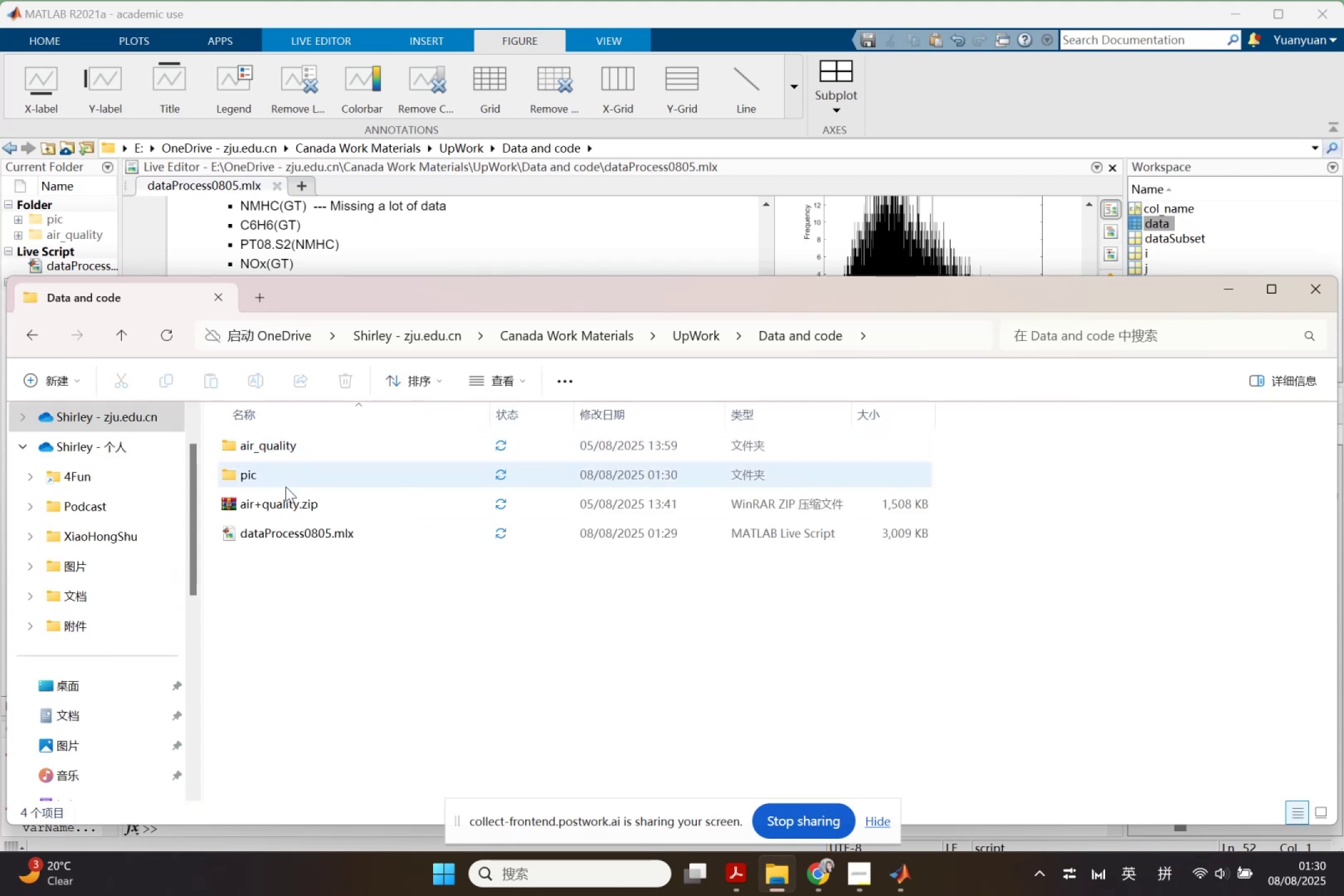 
double_click([286, 487])
 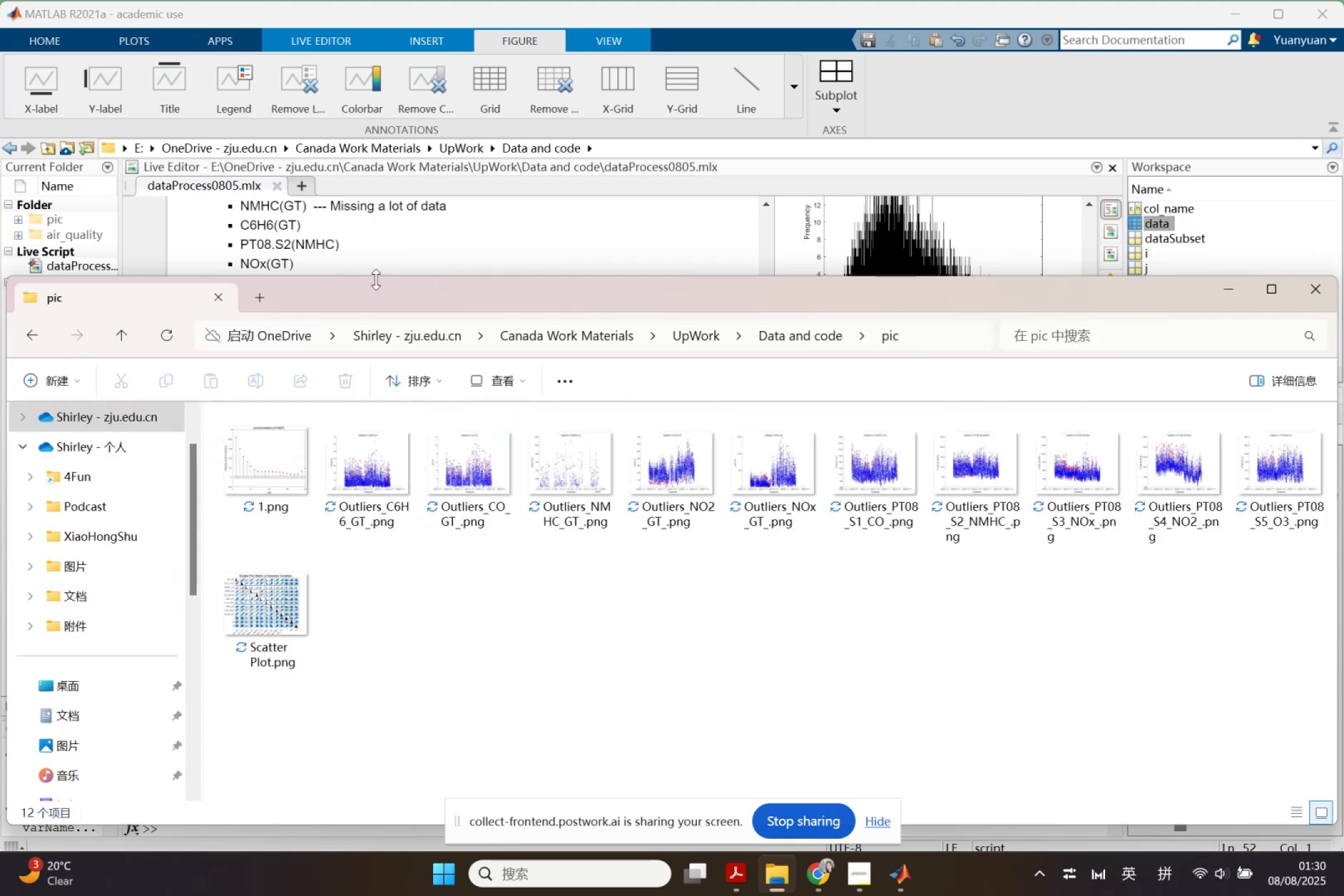 
left_click_drag(start_coordinate=[371, 293], to_coordinate=[996, 396])
 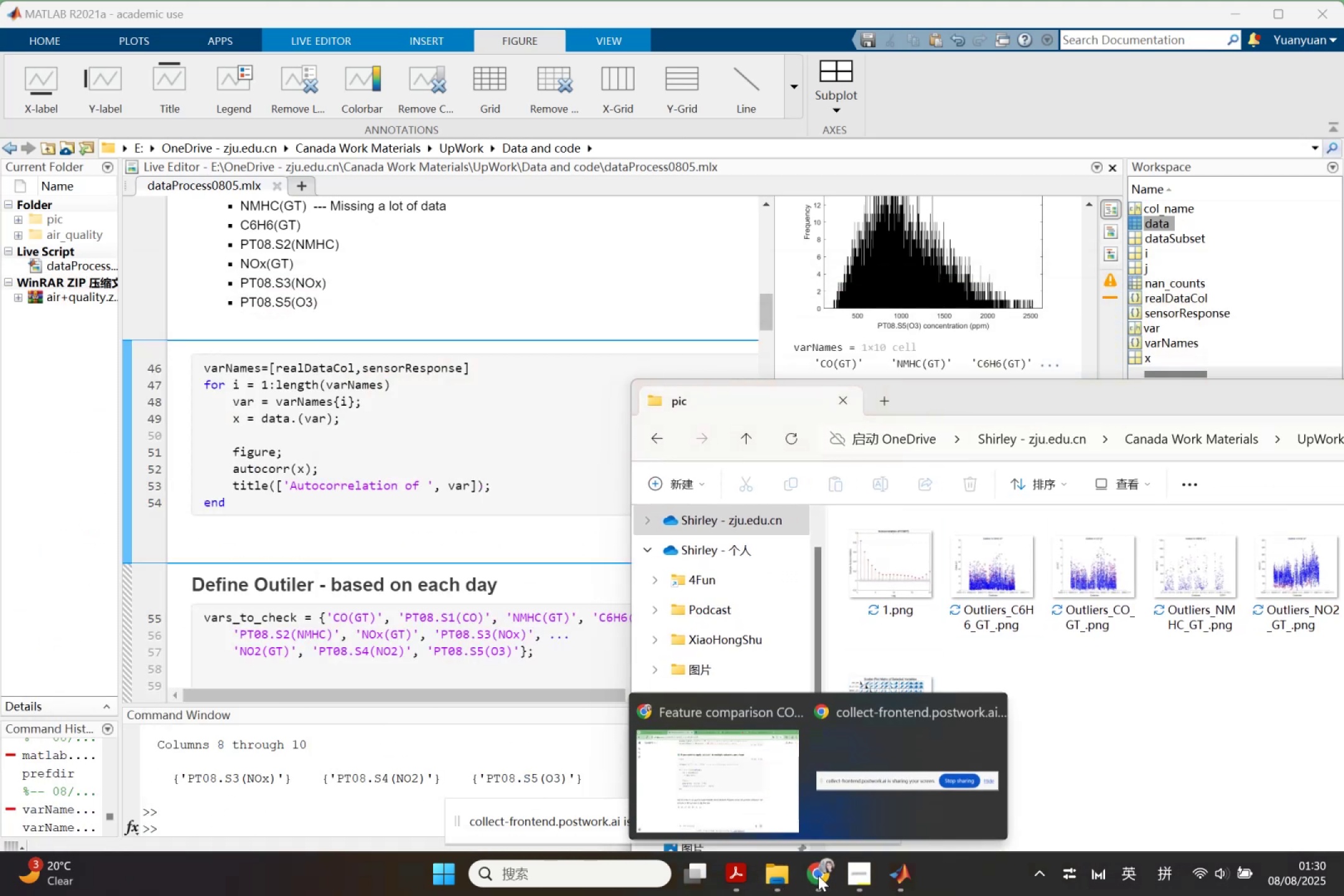 
left_click([722, 790])
 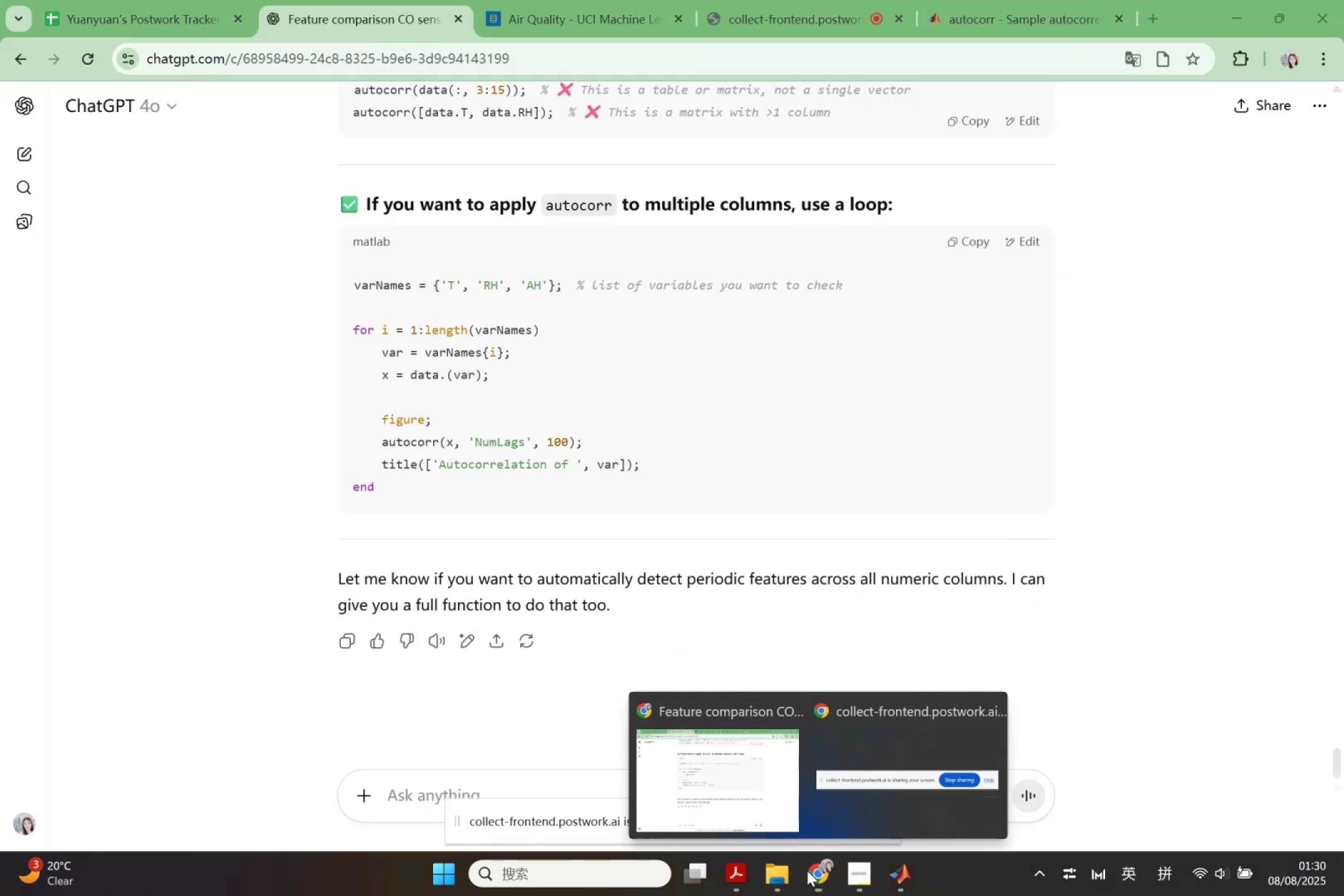 
left_click([703, 801])
 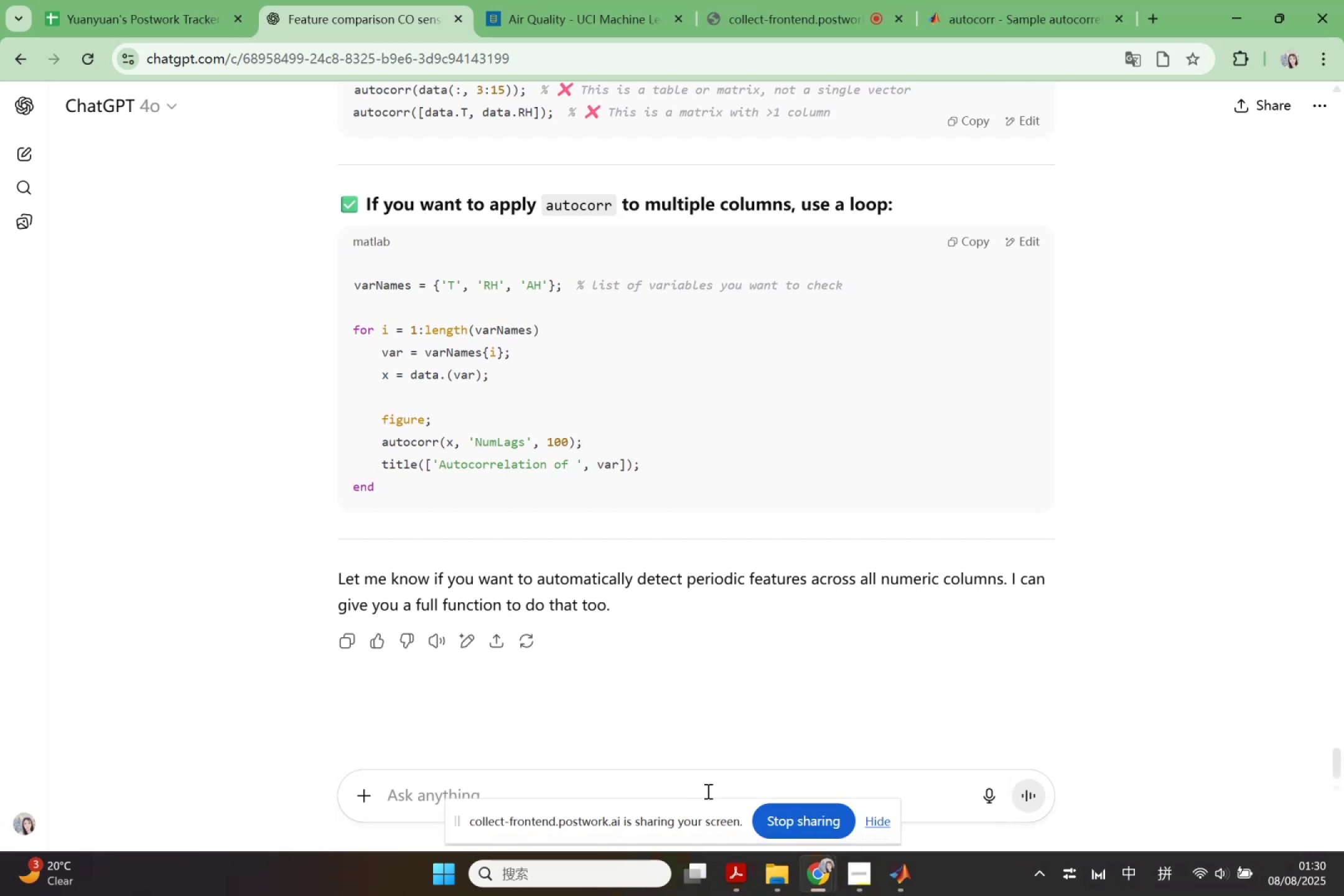 
left_click([706, 773])
 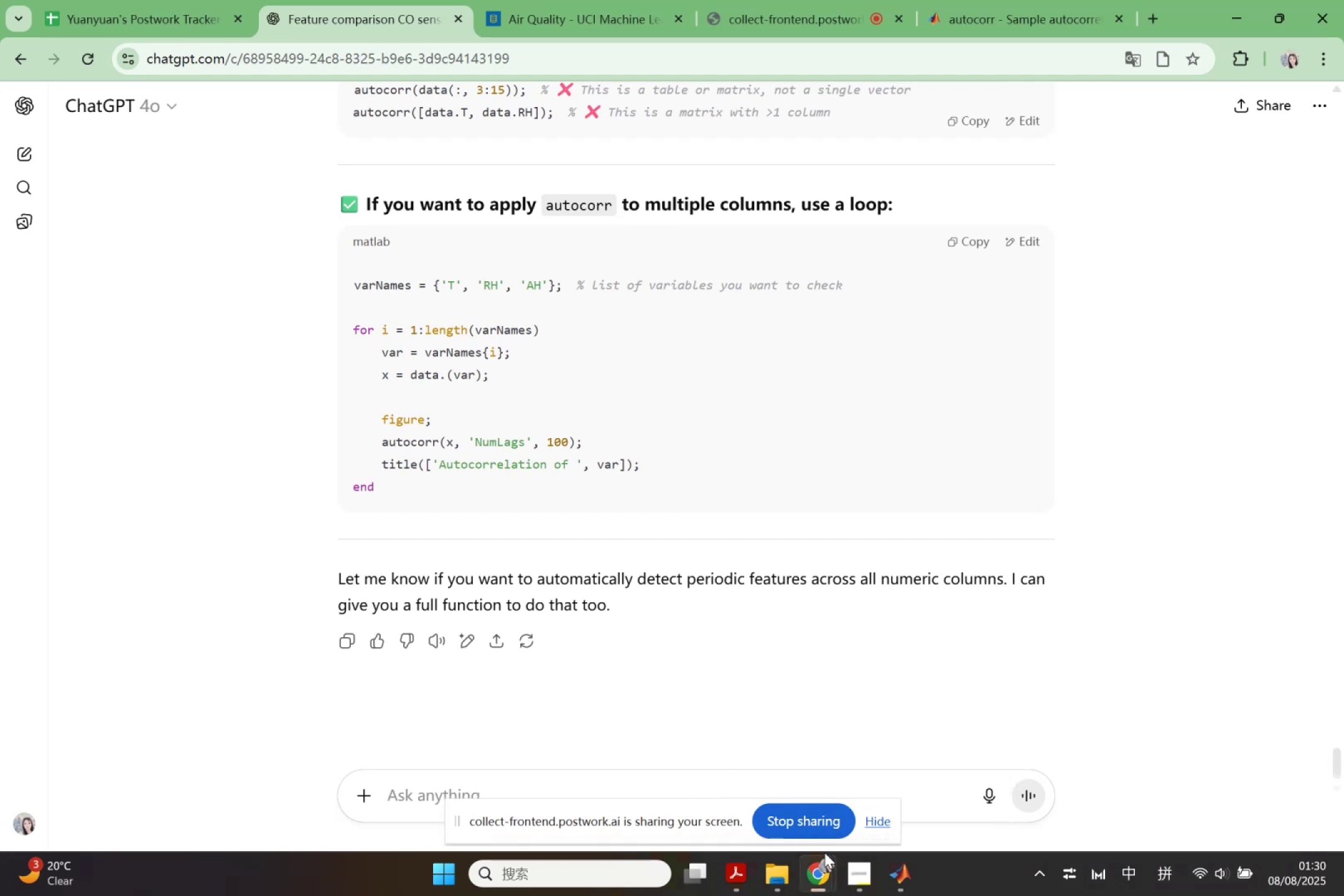 
left_click([823, 864])
 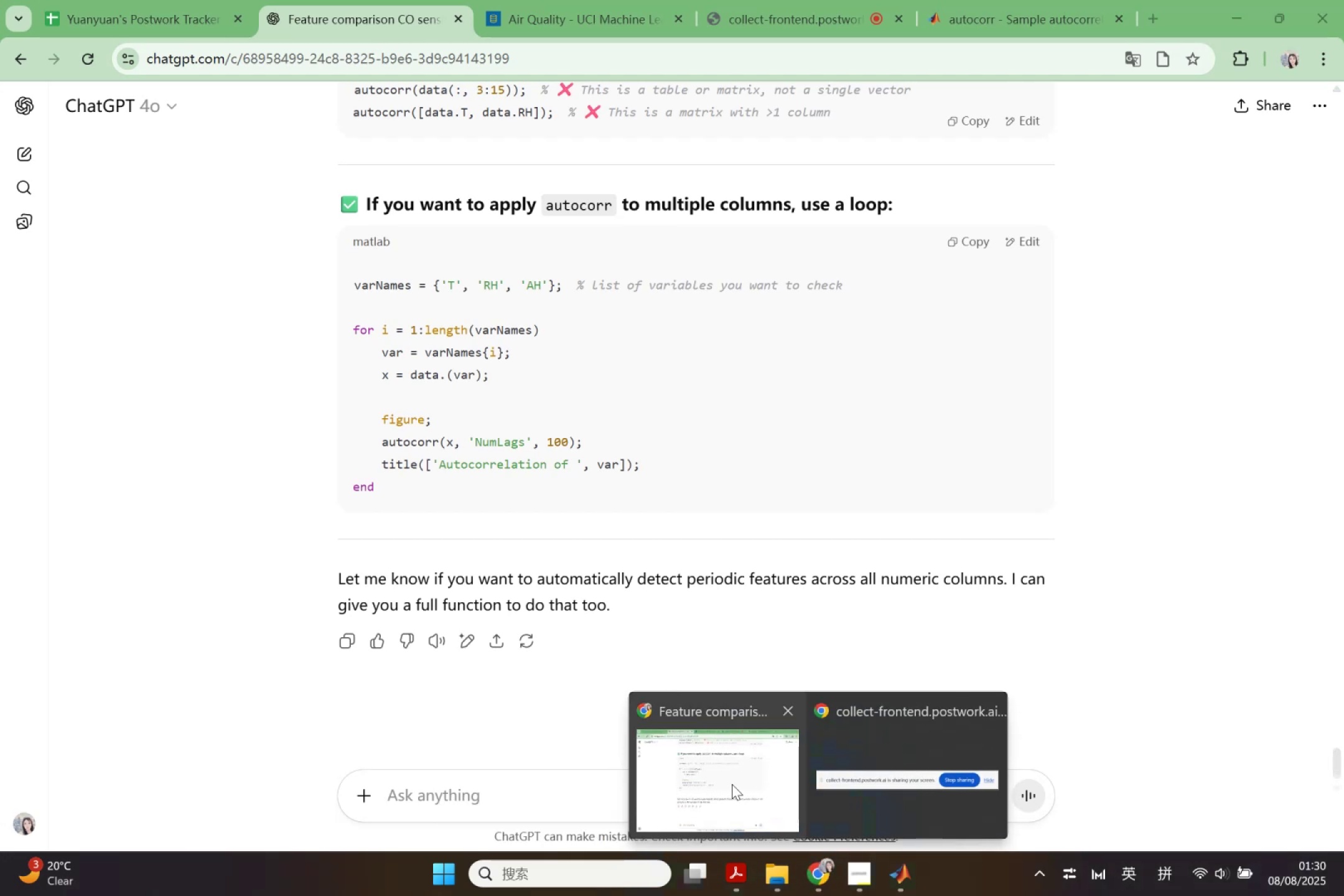 
left_click([732, 784])
 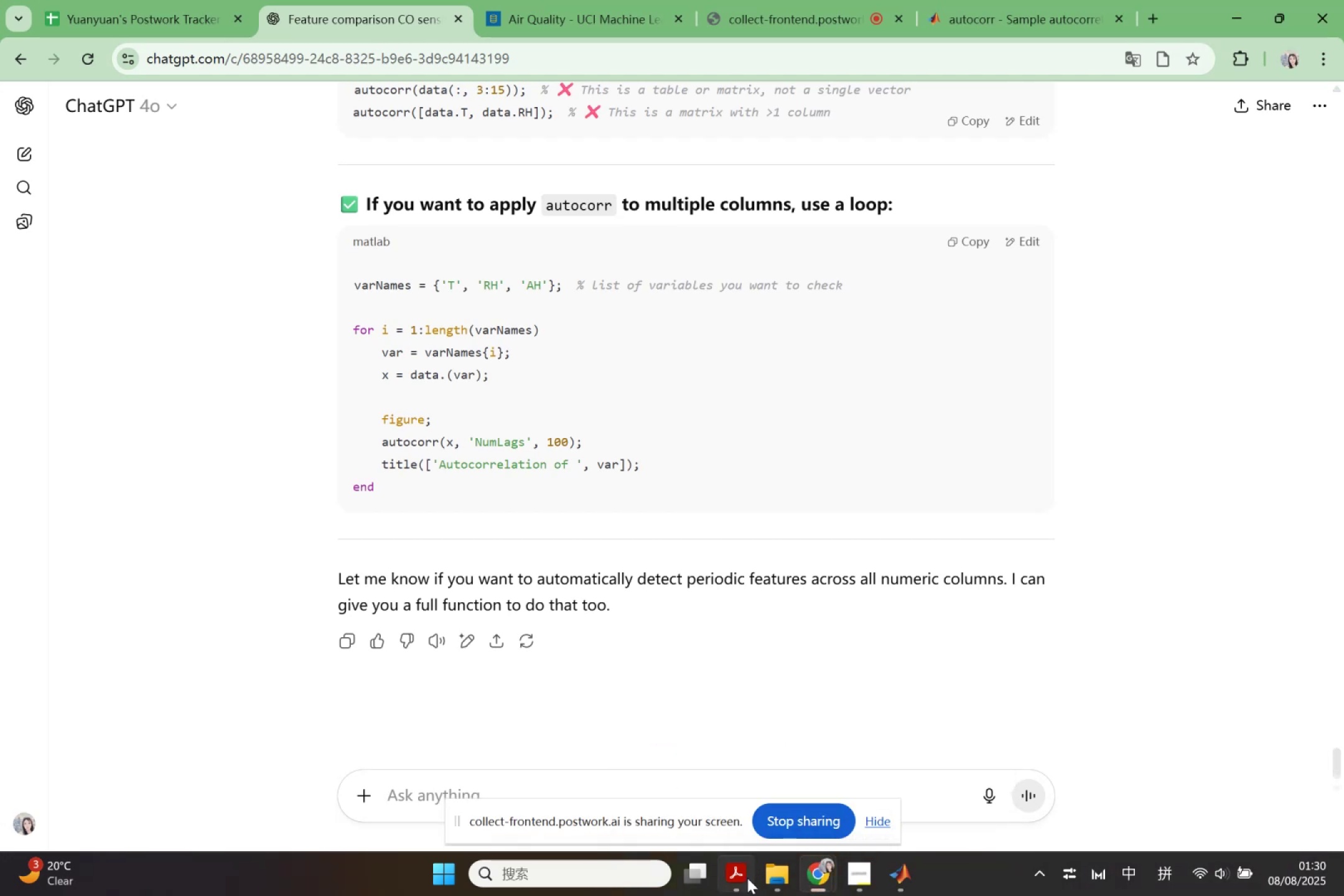 
left_click([774, 873])
 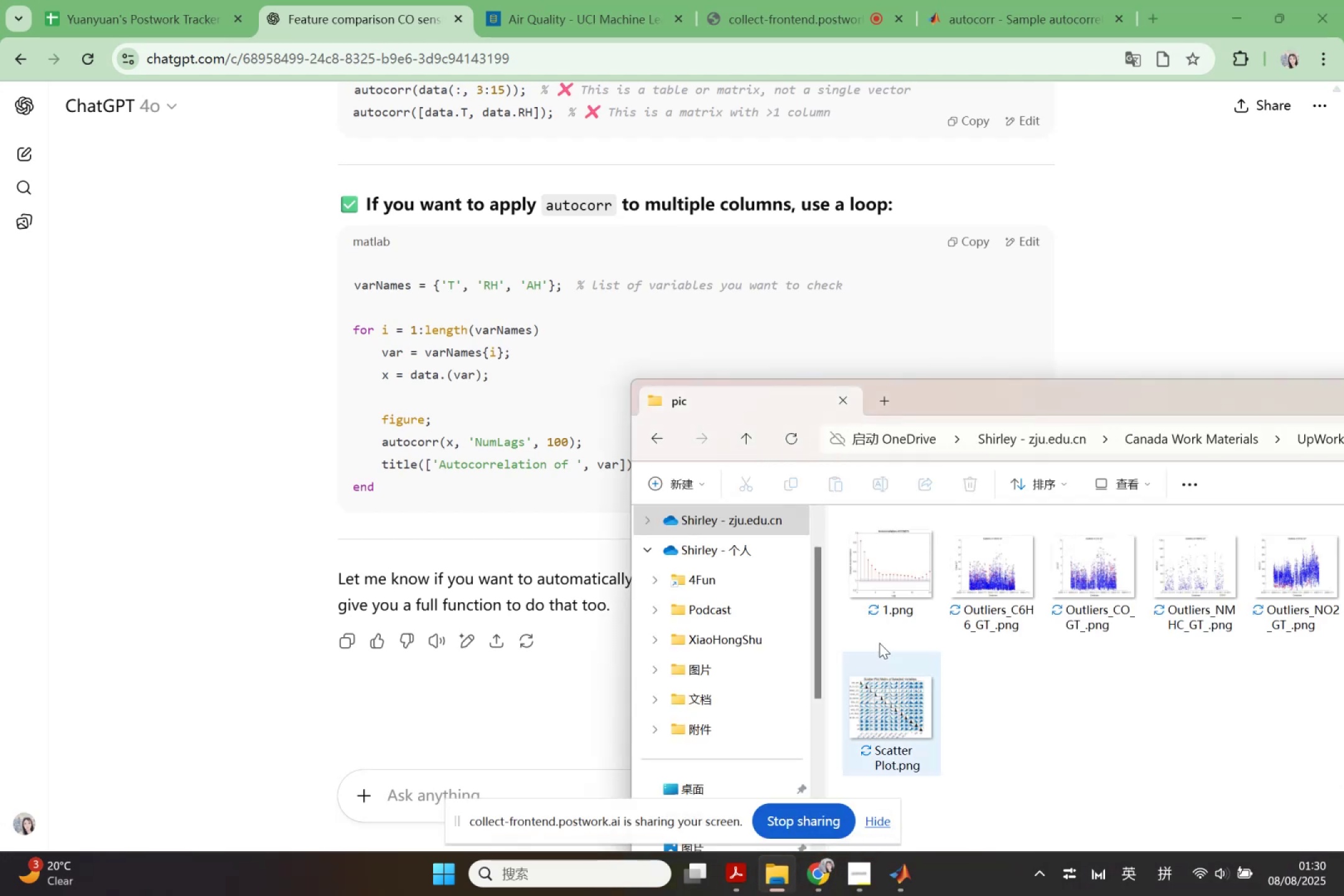 
left_click_drag(start_coordinate=[897, 567], to_coordinate=[445, 759])
 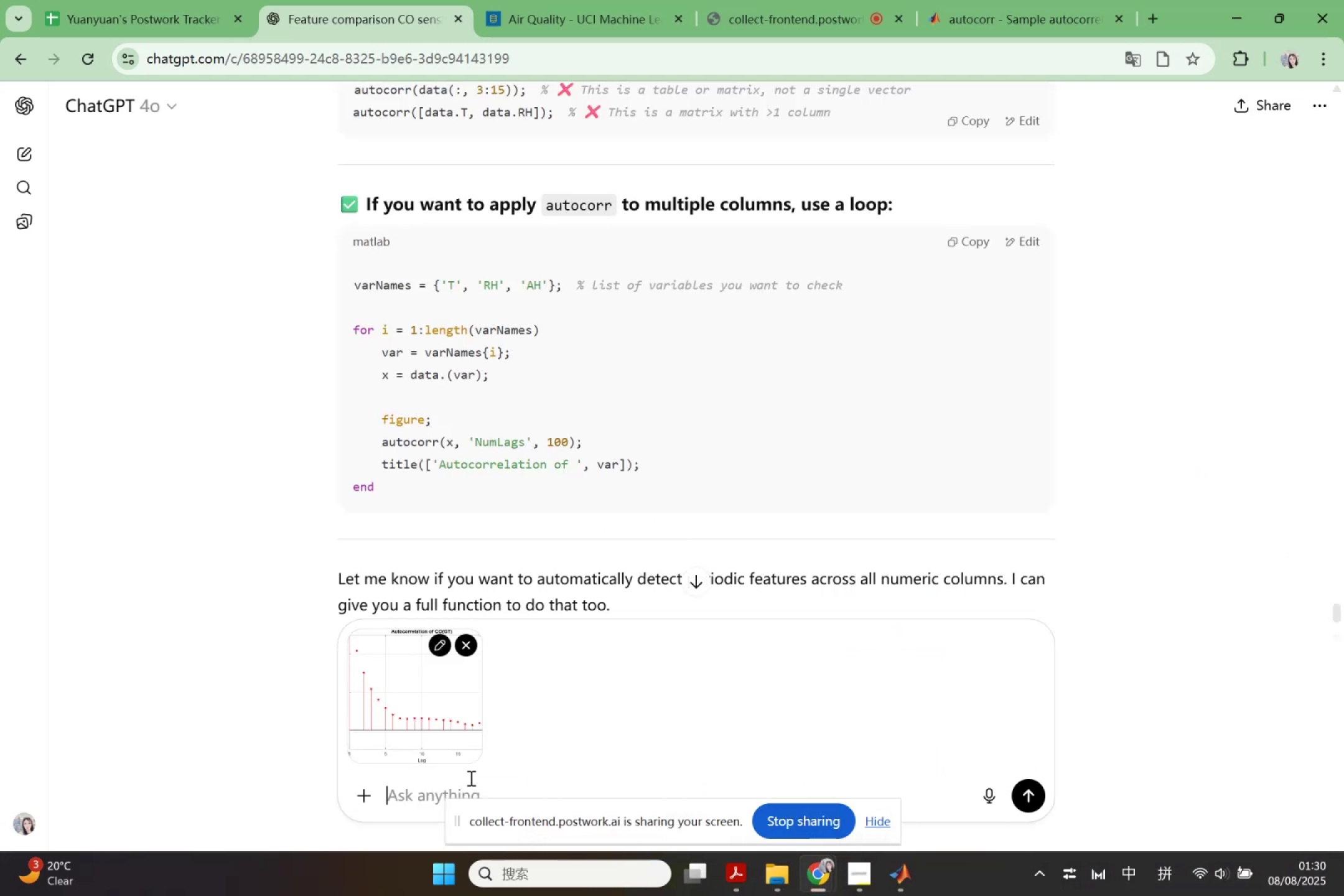 
type(is)
 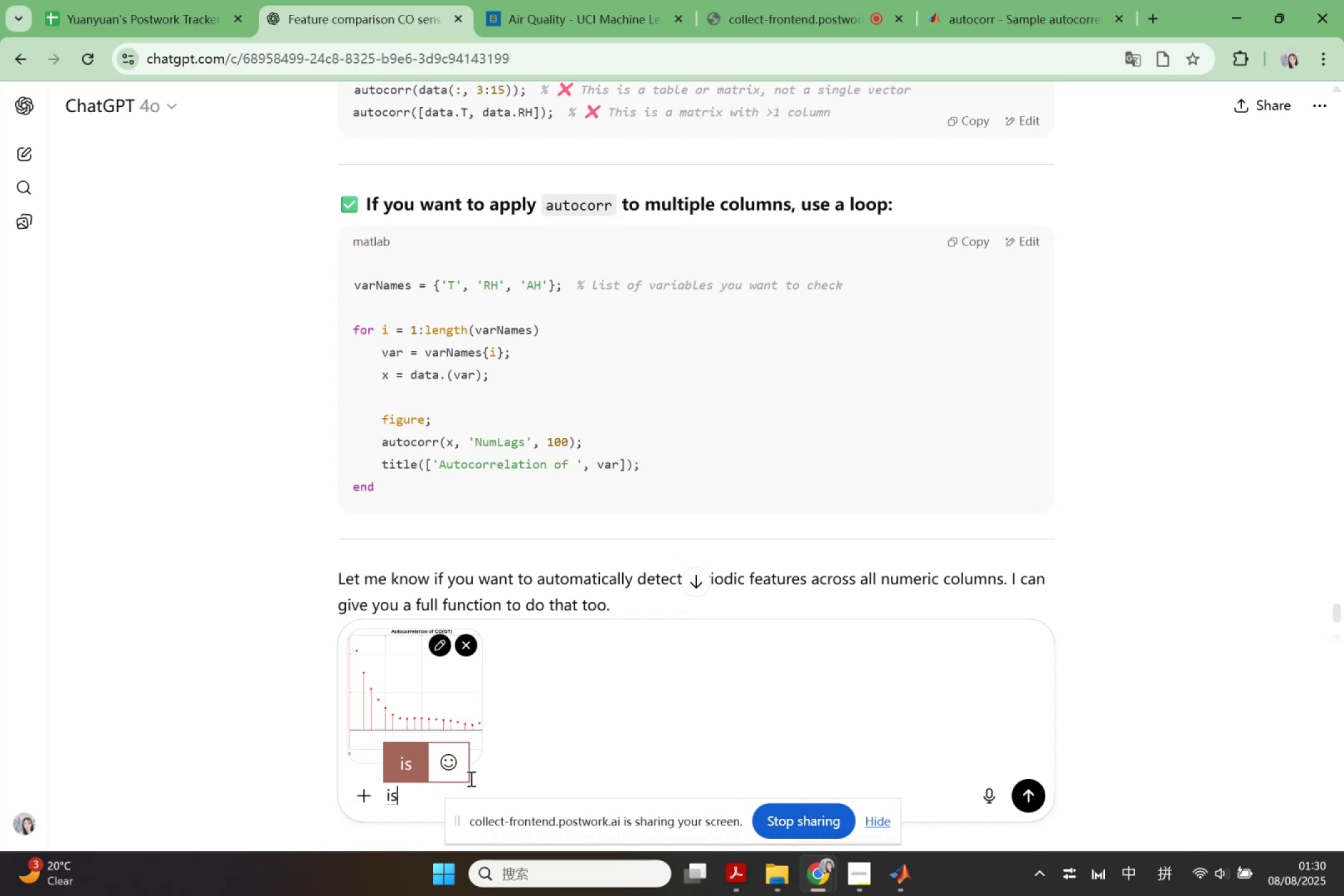 
key(Enter)
 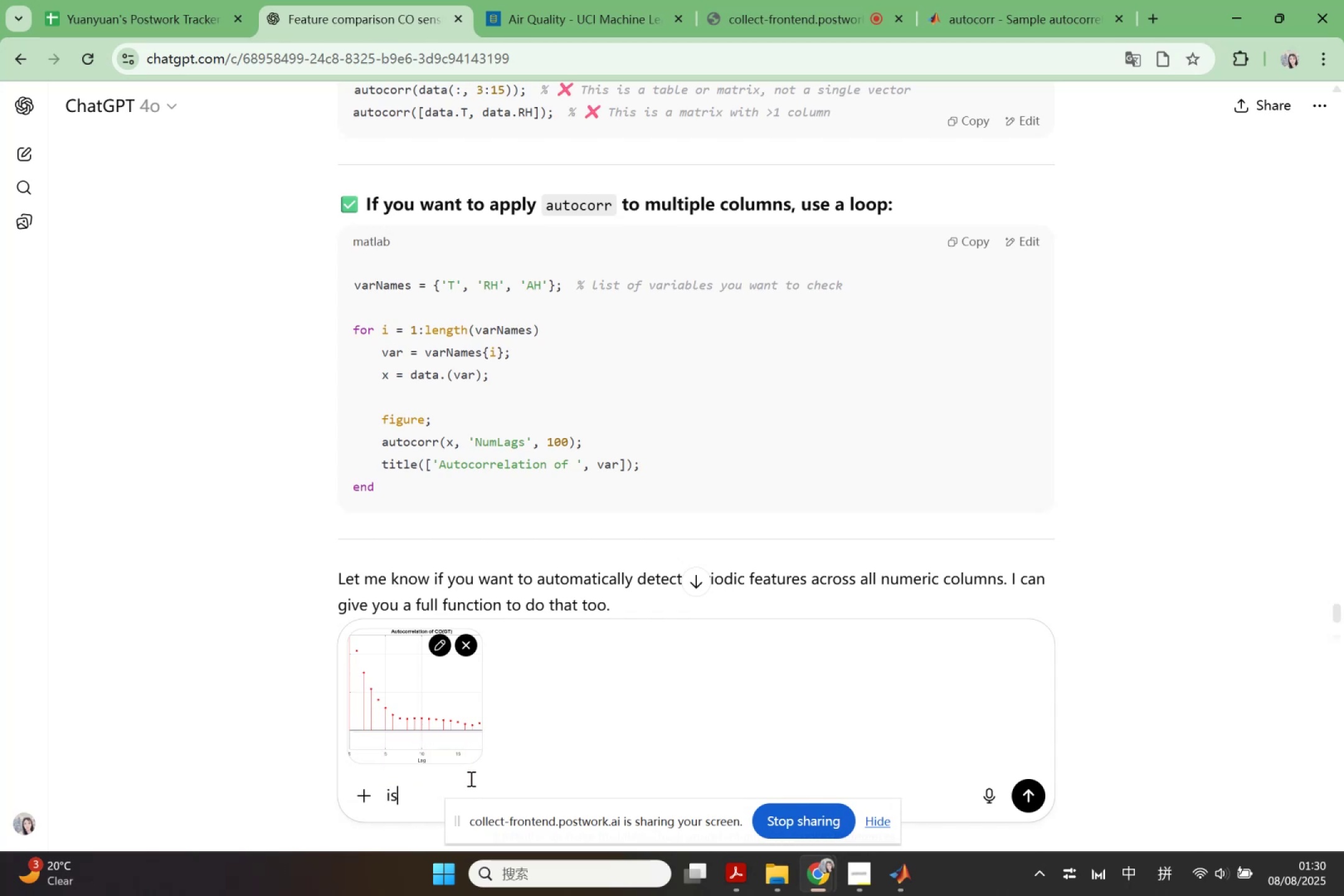 
type( this)
 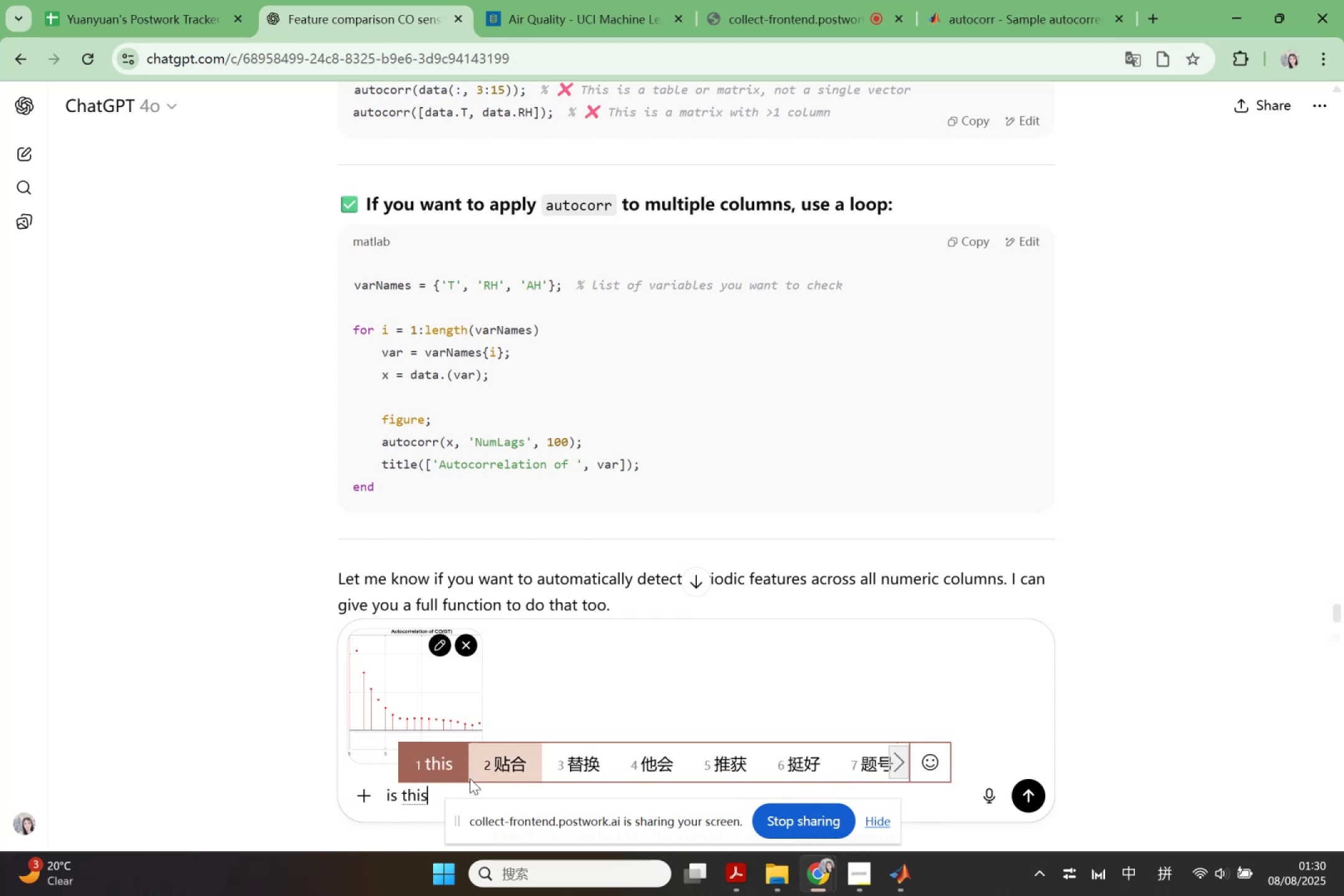 
key(Enter)
 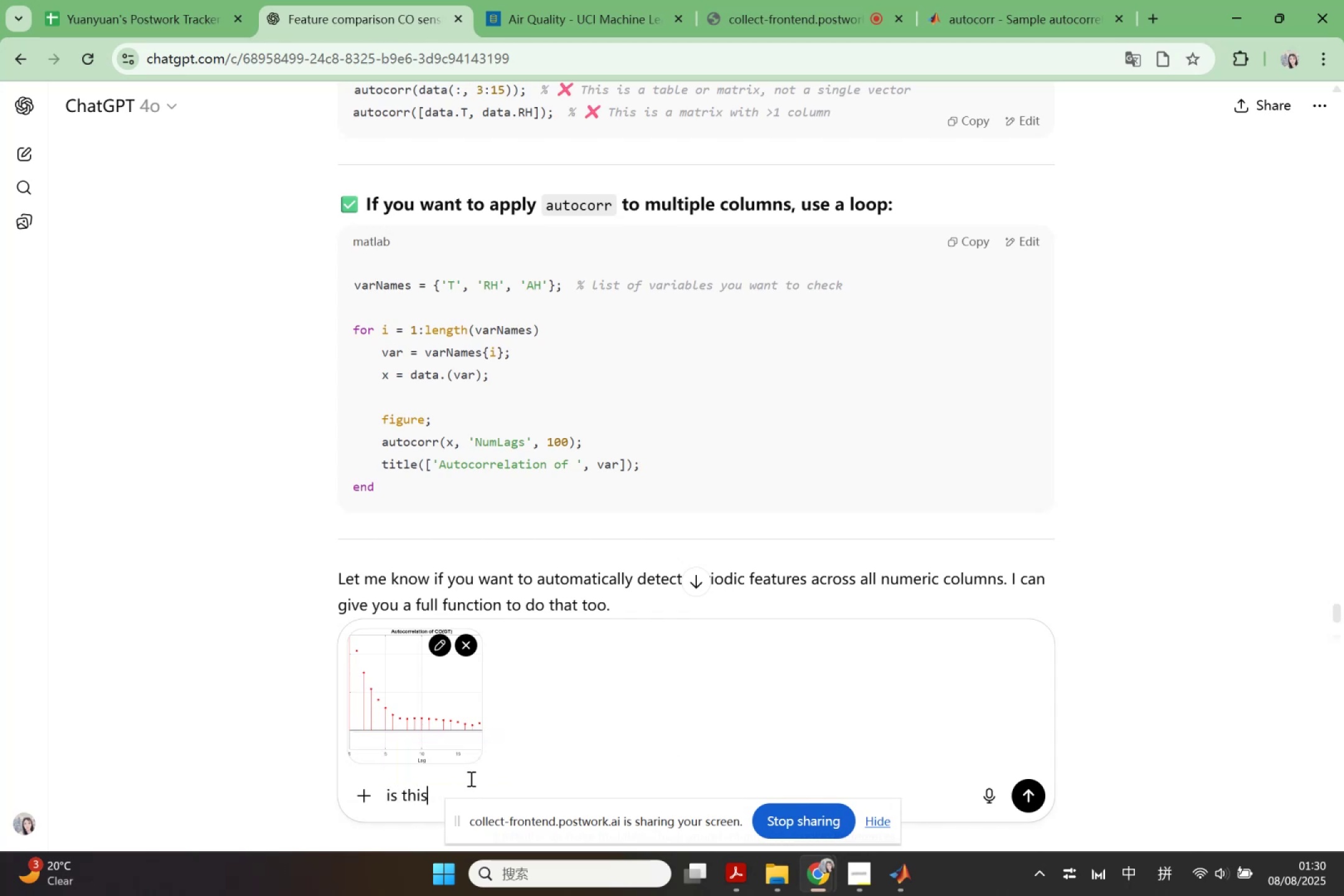 
type( picture means the vai)
key(Backspace)
type(riable is)
key(Backspace)
key(Backspace)
type(periodic?)
 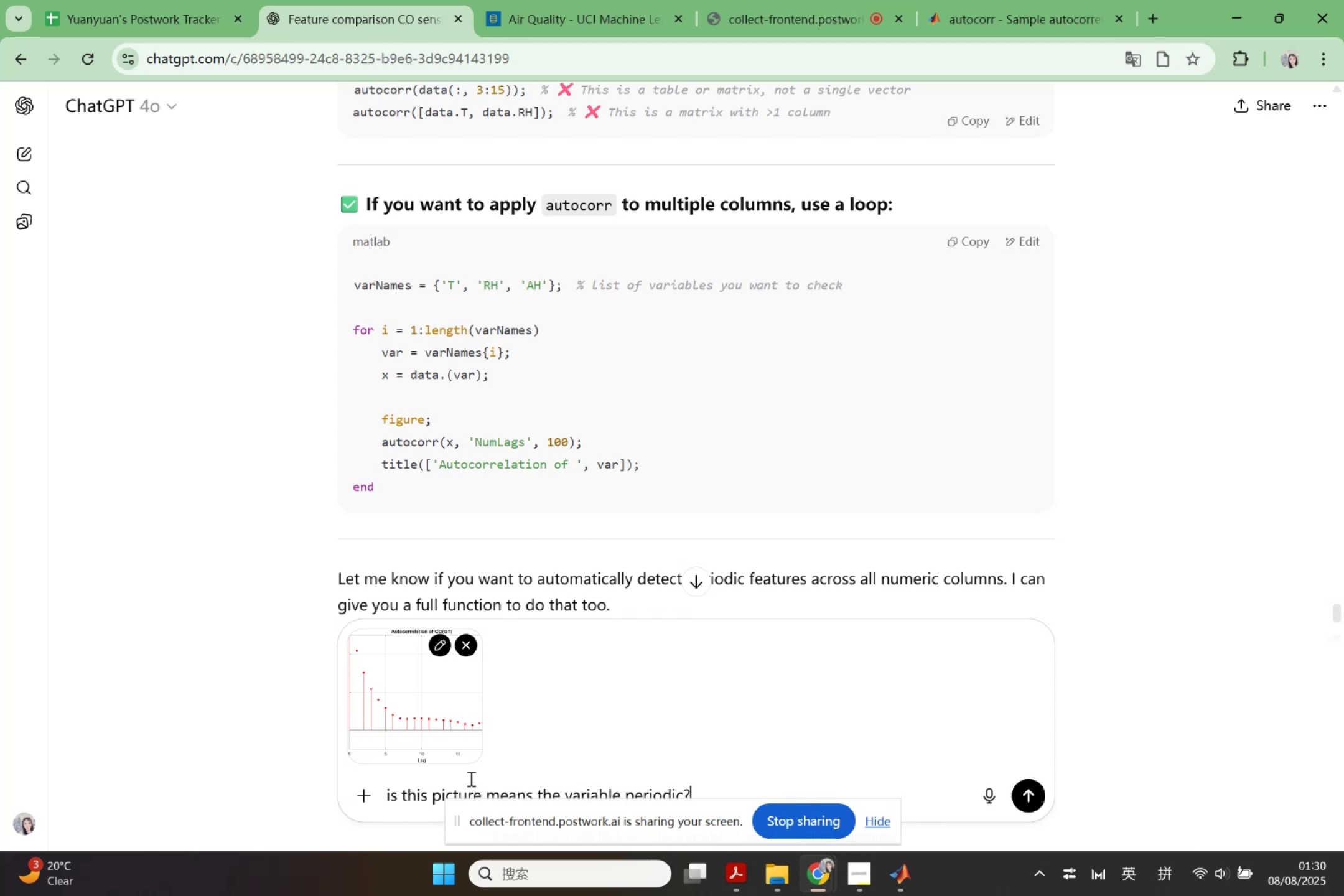 
key(Enter)
 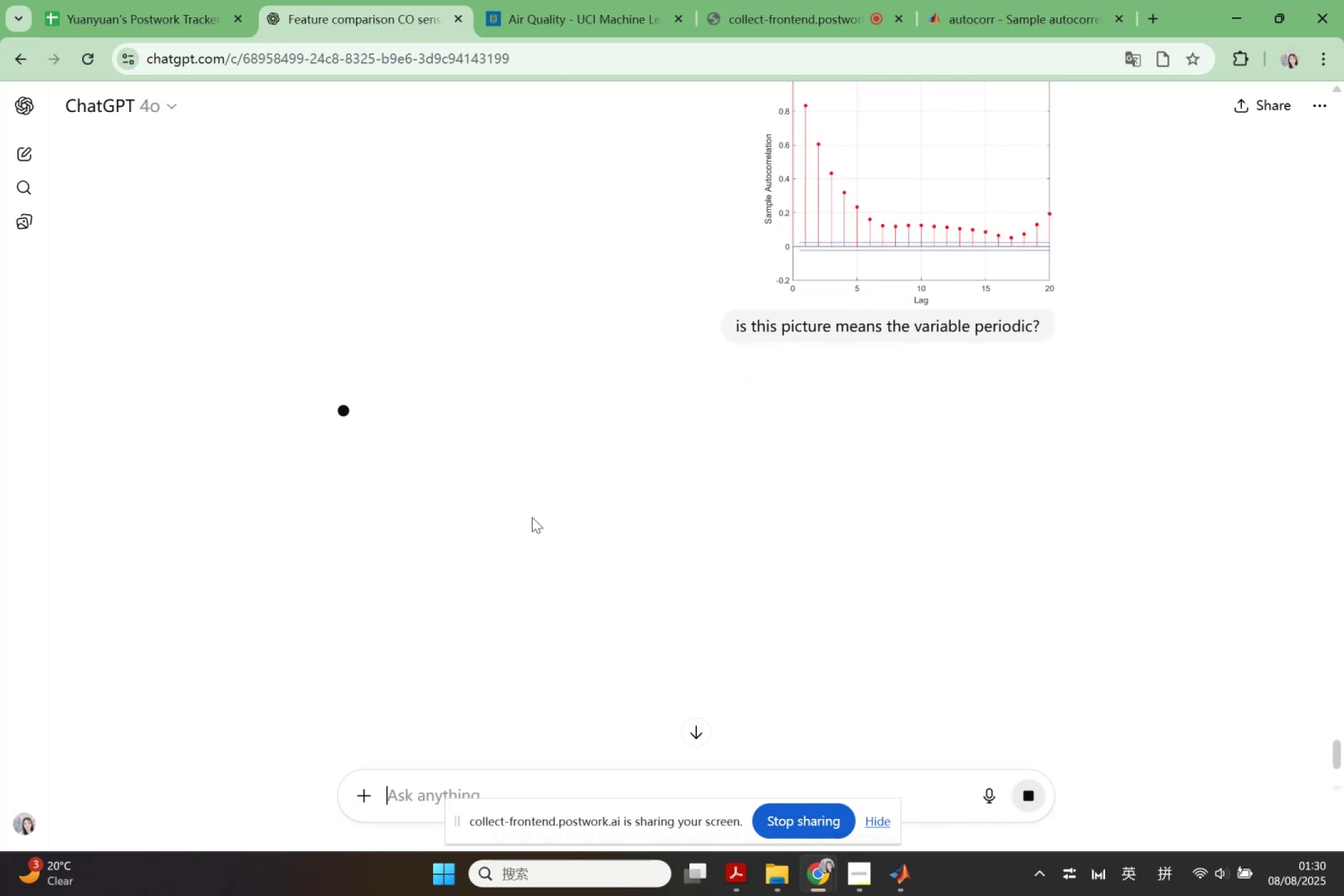 
scroll: coordinate [918, 426], scroll_direction: up, amount: 2.0
 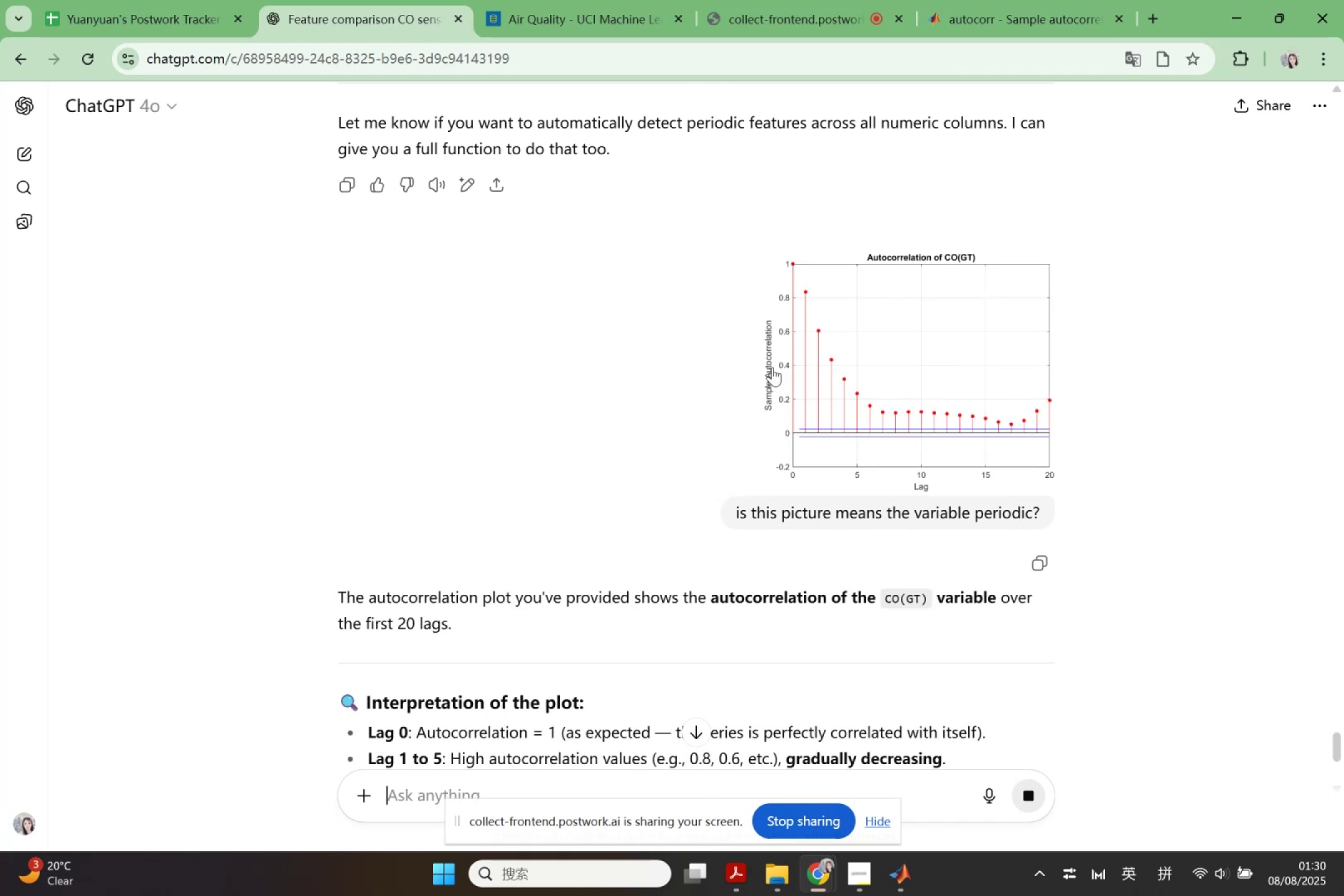 
scroll: coordinate [648, 622], scroll_direction: down, amount: 1.0
 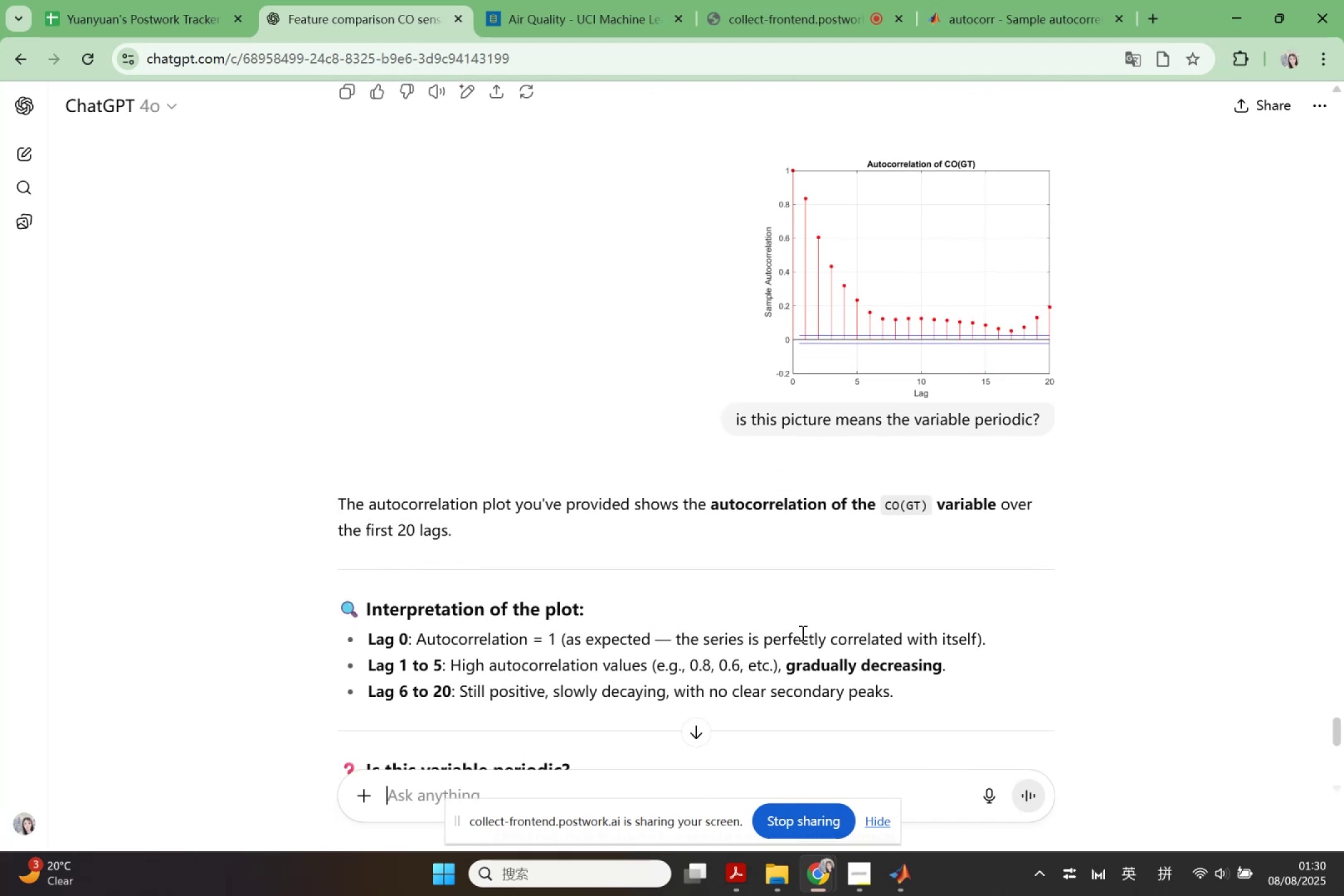 
wait(7.77)
 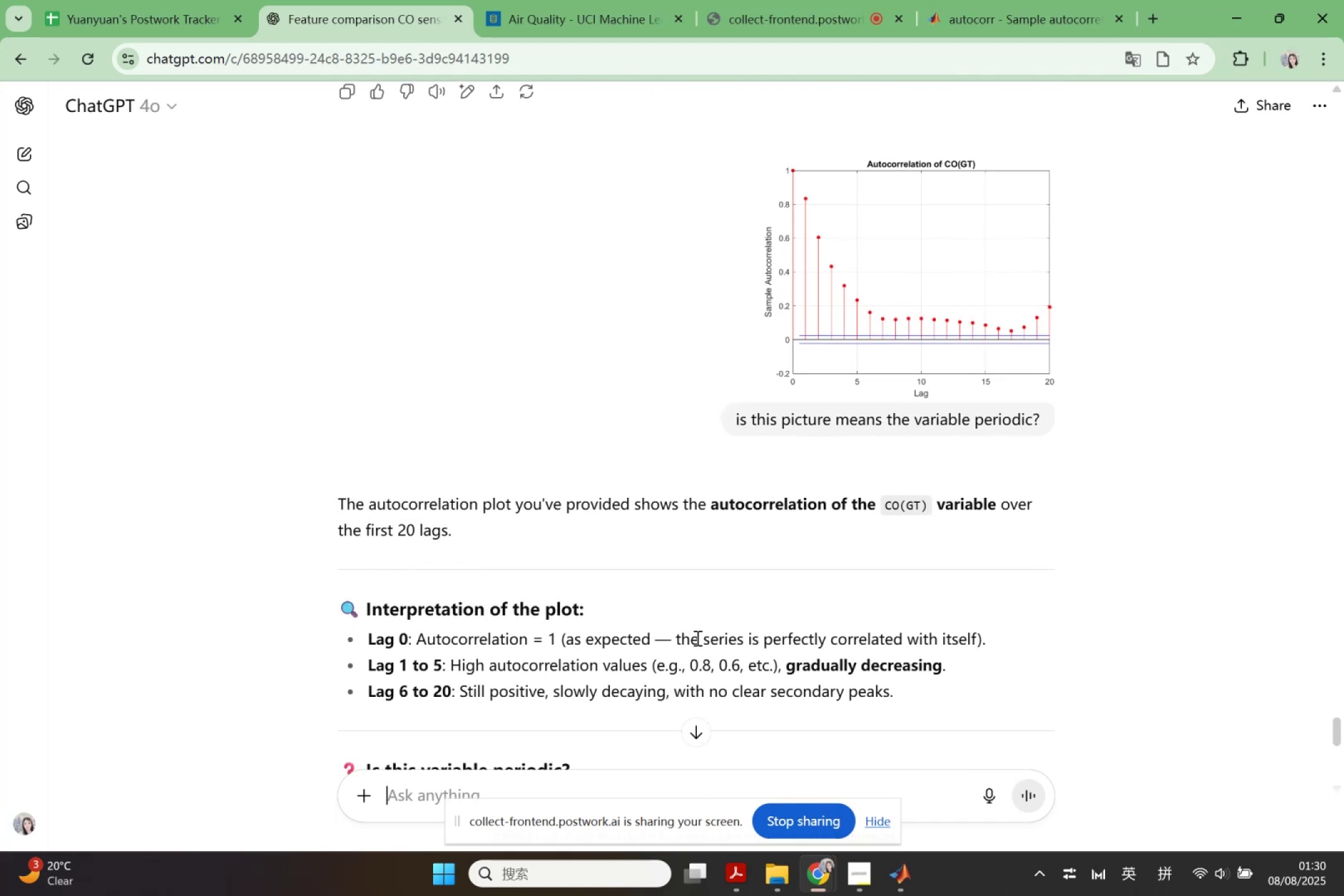 
scroll: coordinate [810, 629], scroll_direction: down, amount: 1.0
 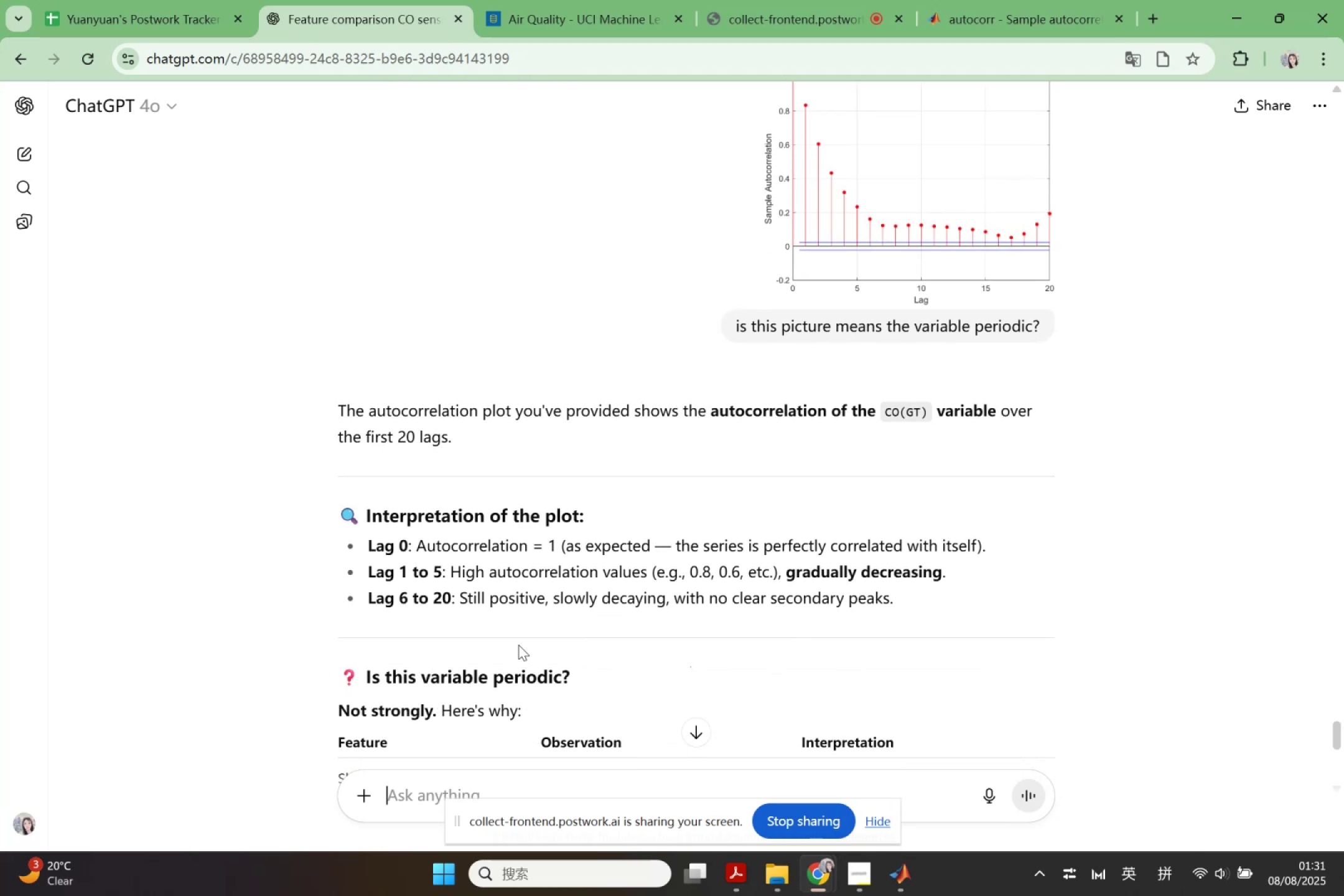 
wait(8.15)
 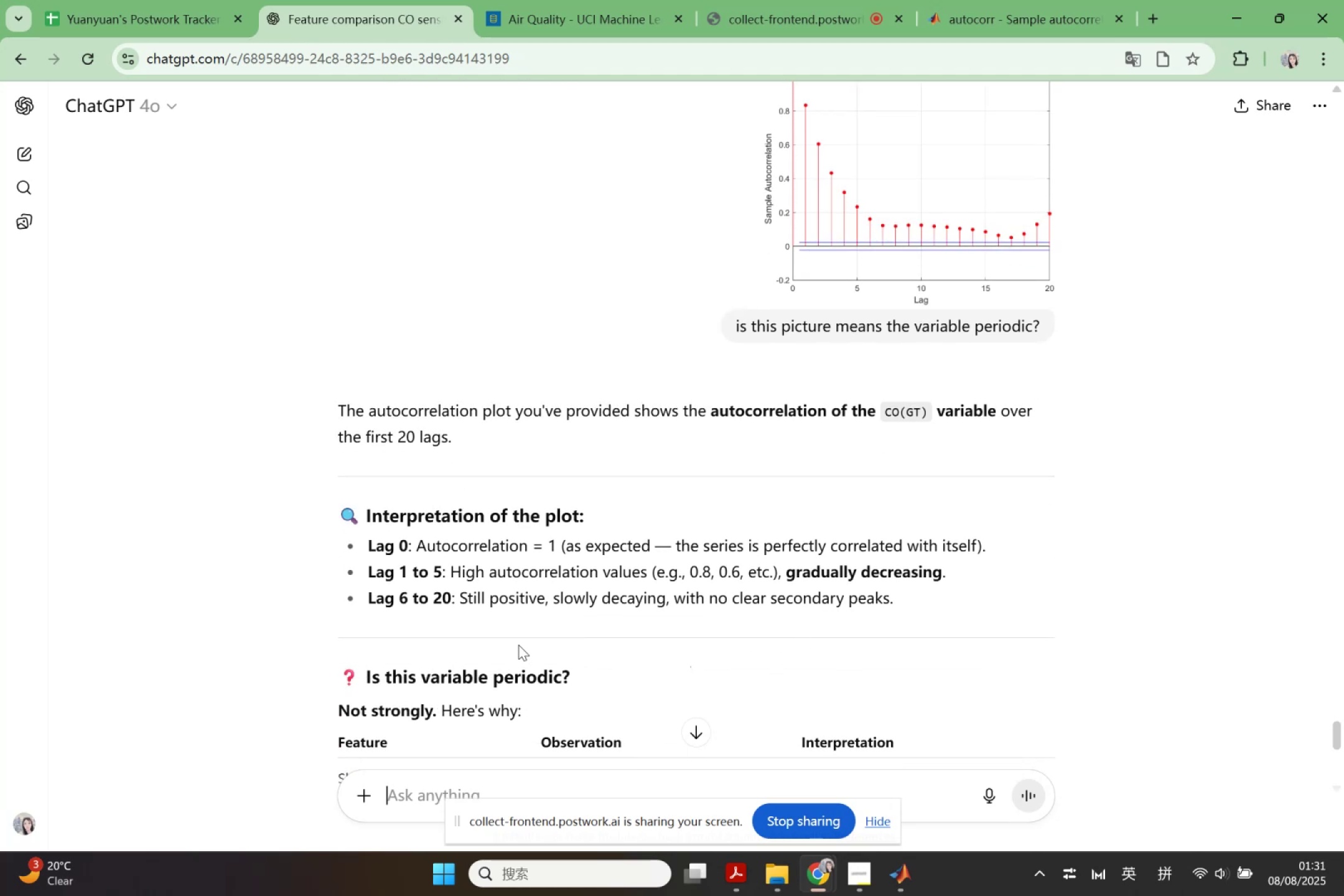 
scroll: coordinate [689, 664], scroll_direction: down, amount: 2.0
 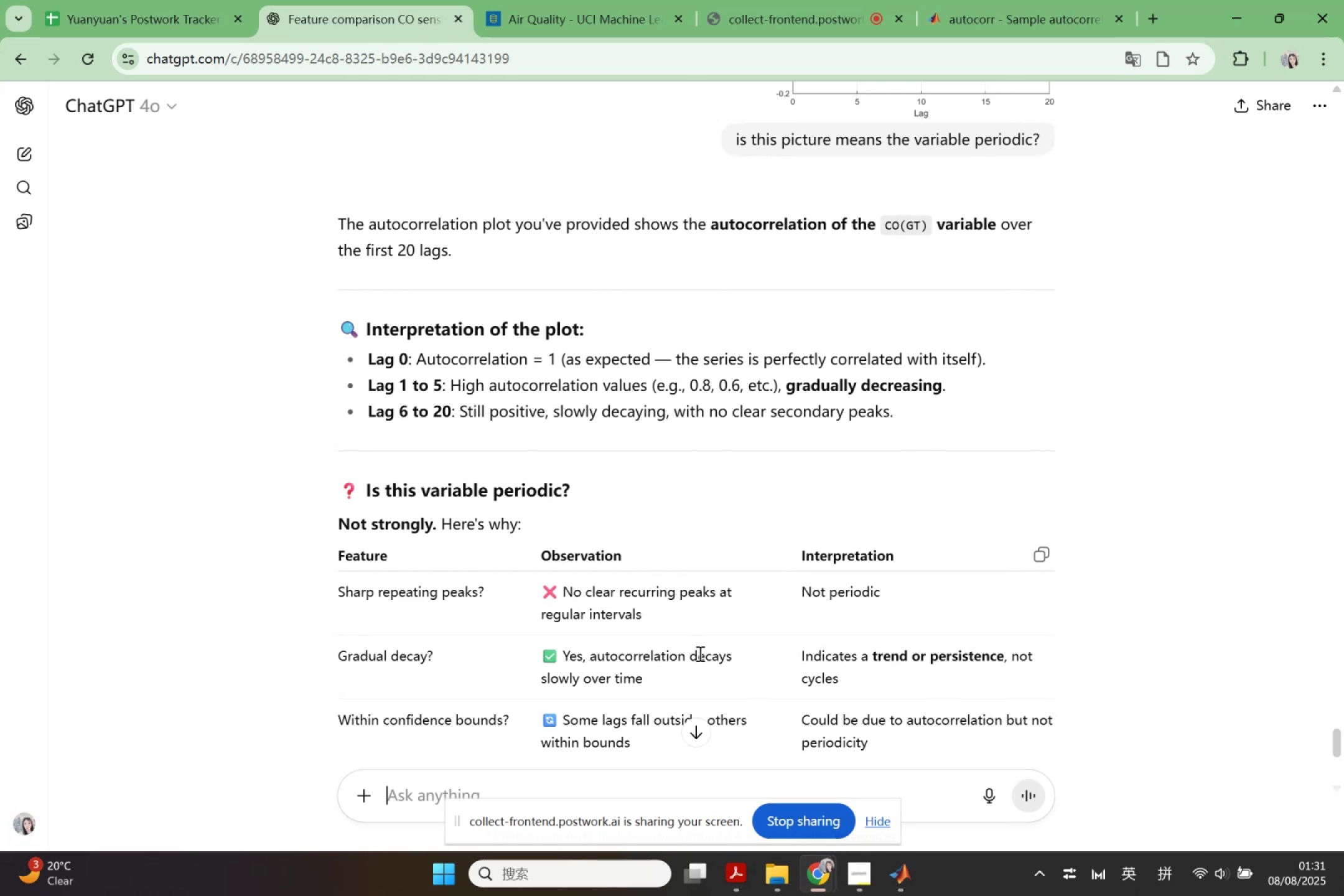 
wait(9.3)
 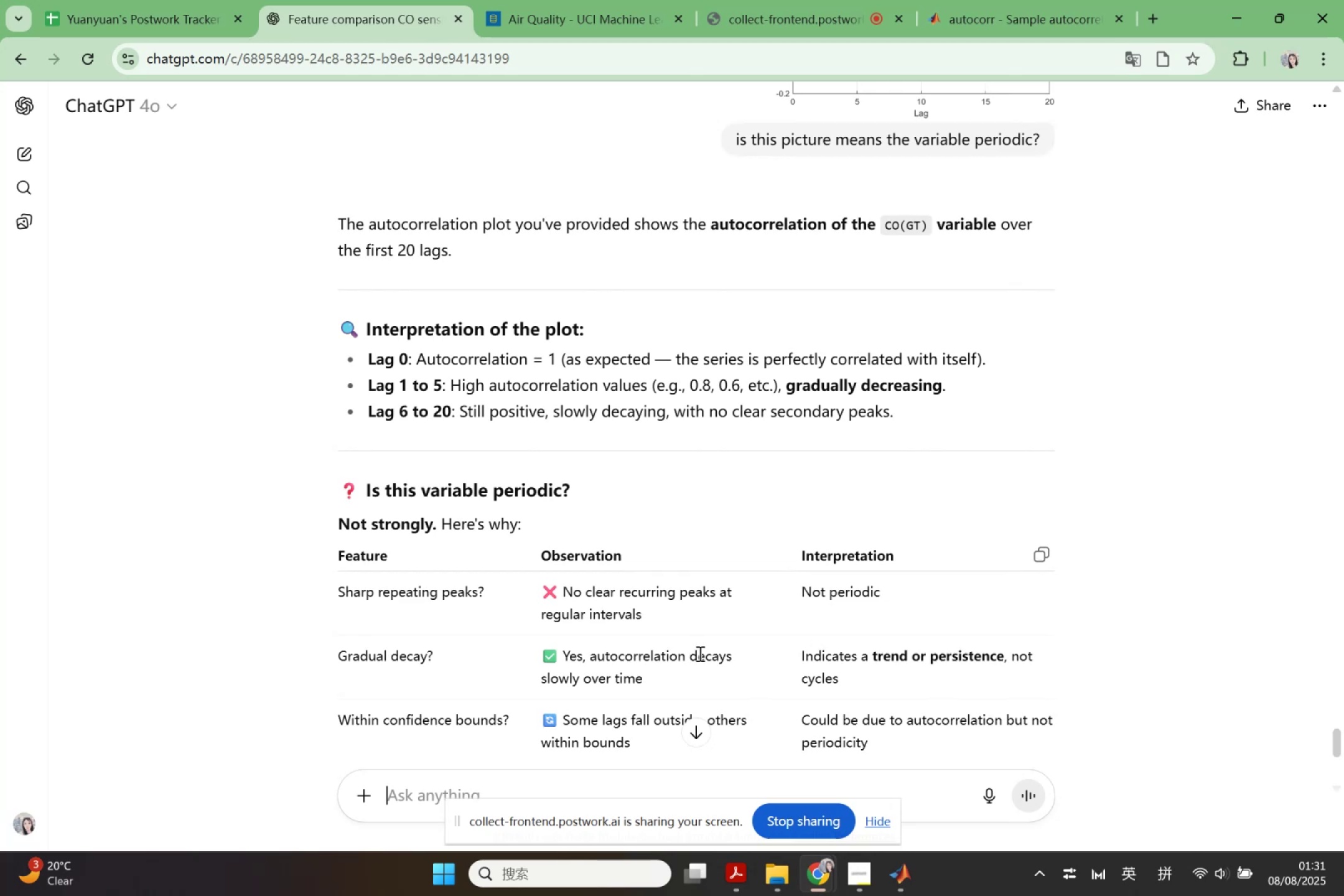 
scroll: coordinate [720, 644], scroll_direction: down, amount: 1.0
 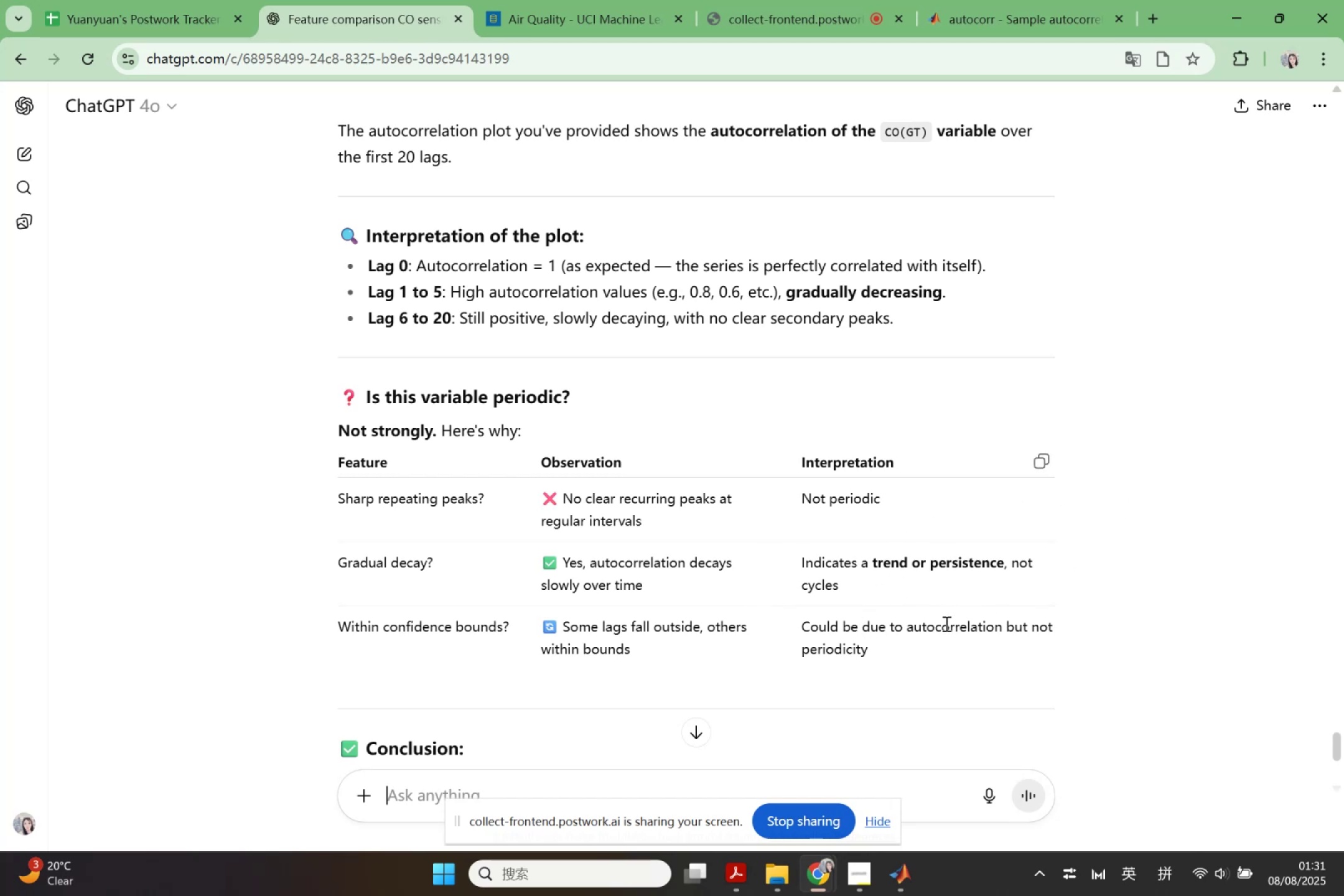 
wait(10.82)
 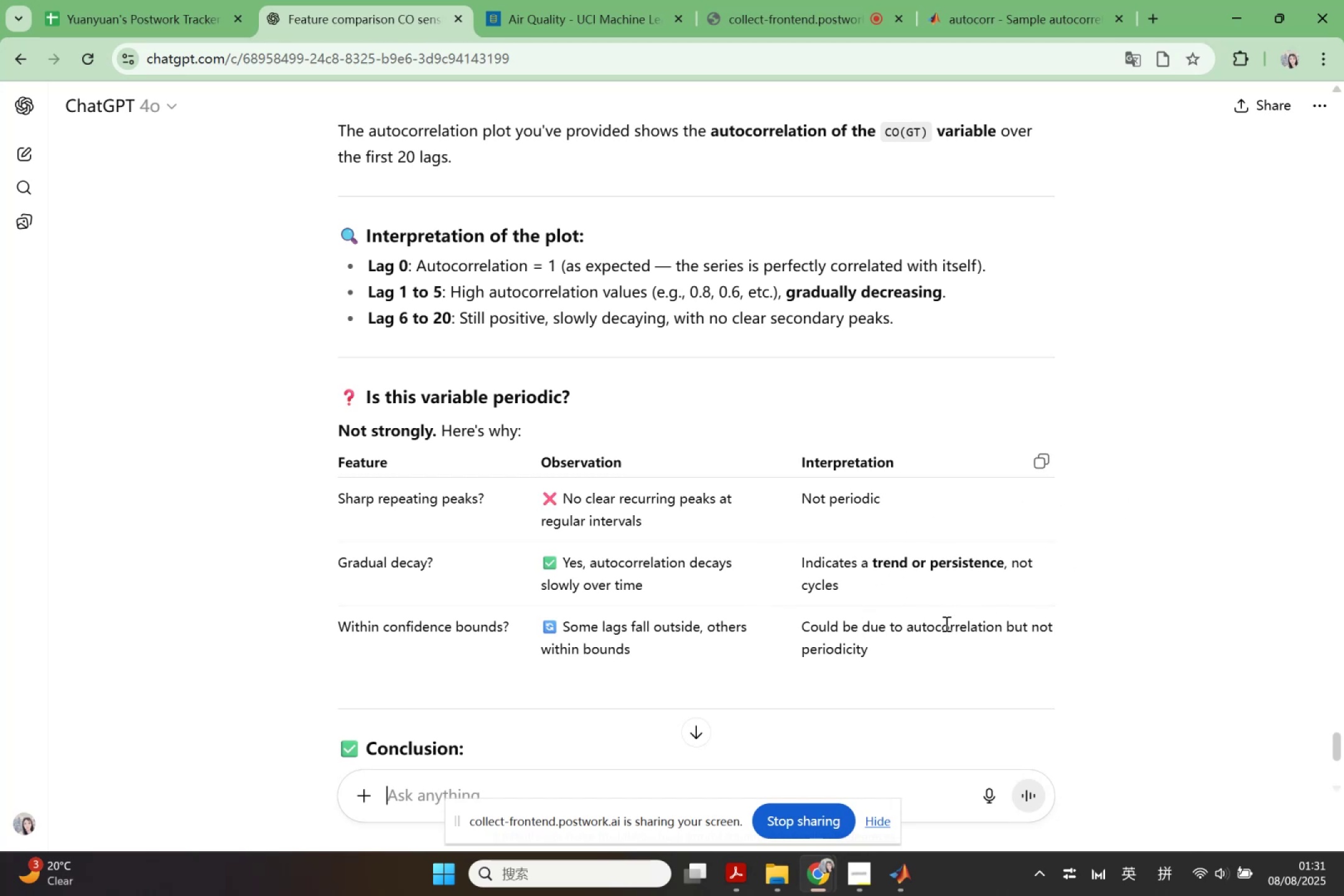 
left_click([905, 880])
 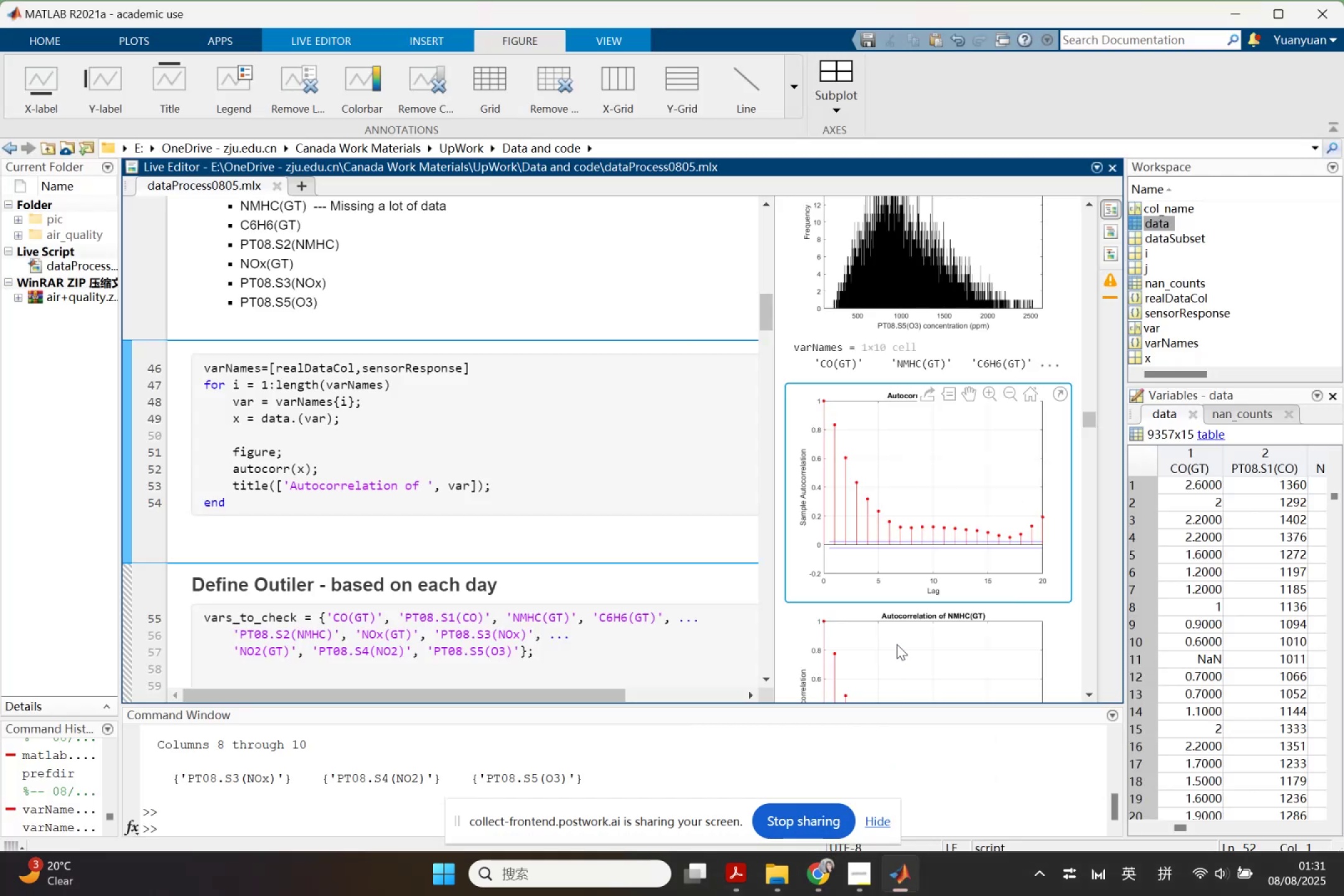 
scroll: coordinate [897, 644], scroll_direction: down, amount: 6.0
 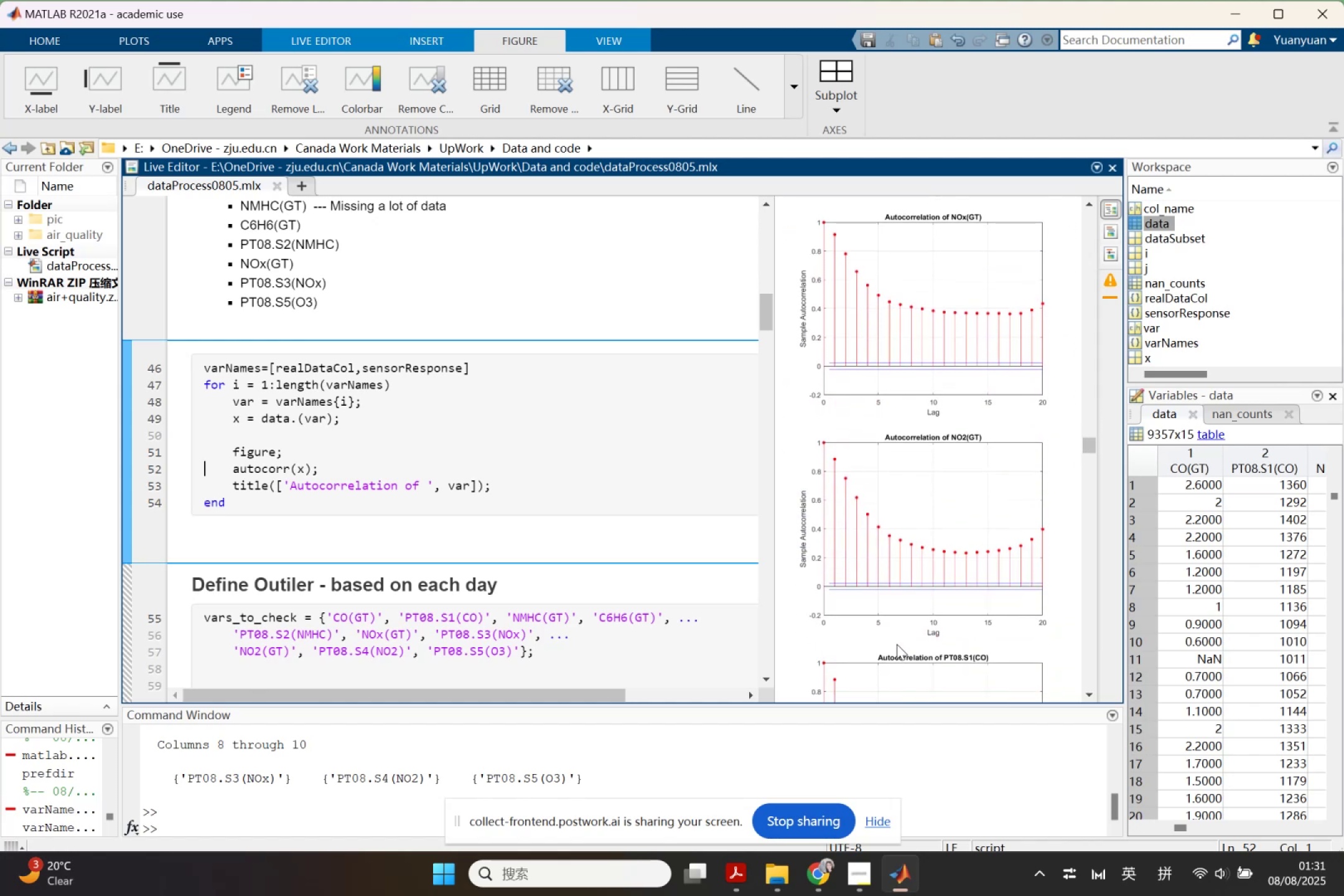 
scroll: coordinate [897, 644], scroll_direction: up, amount: 1.0
 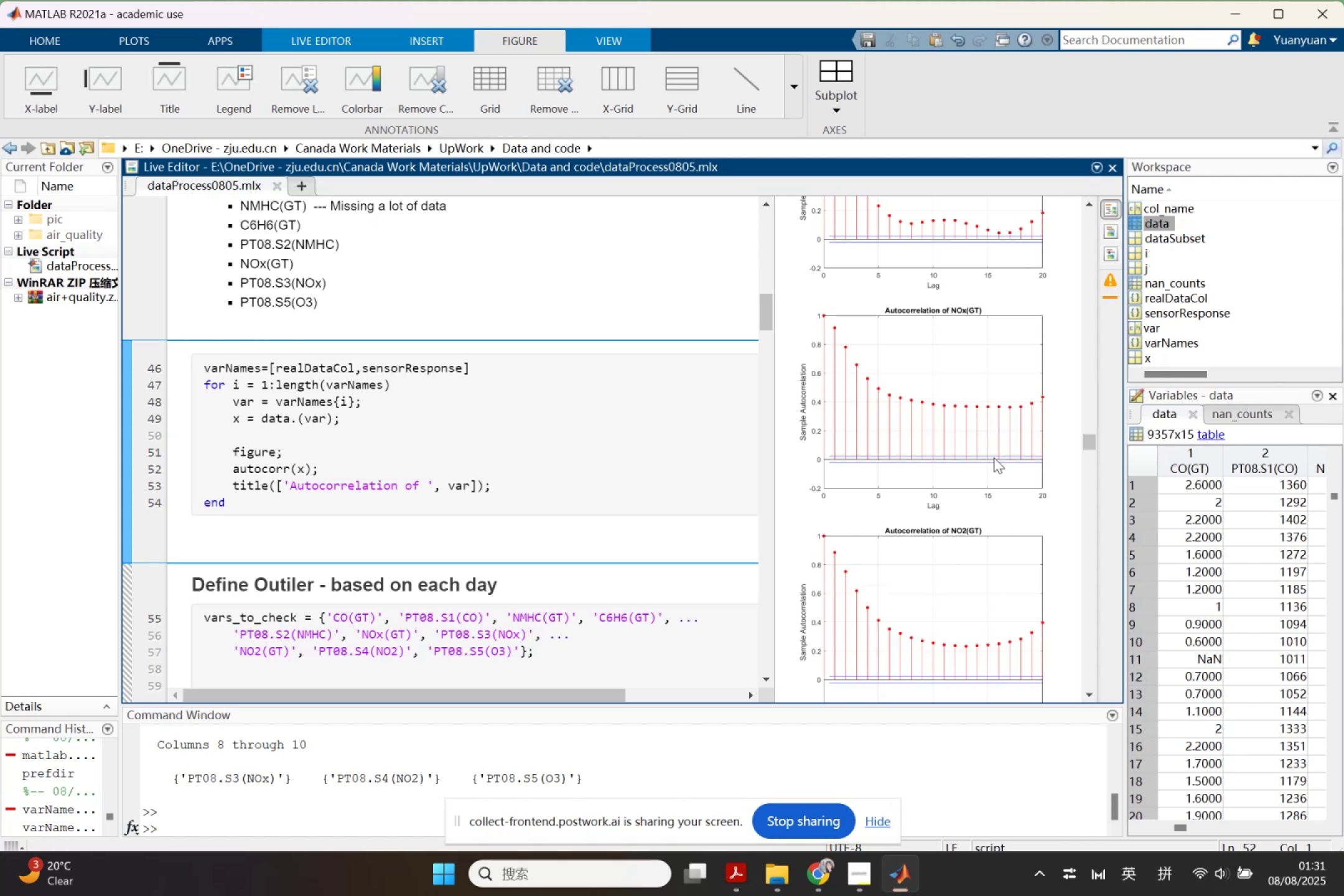 
left_click([994, 454])
 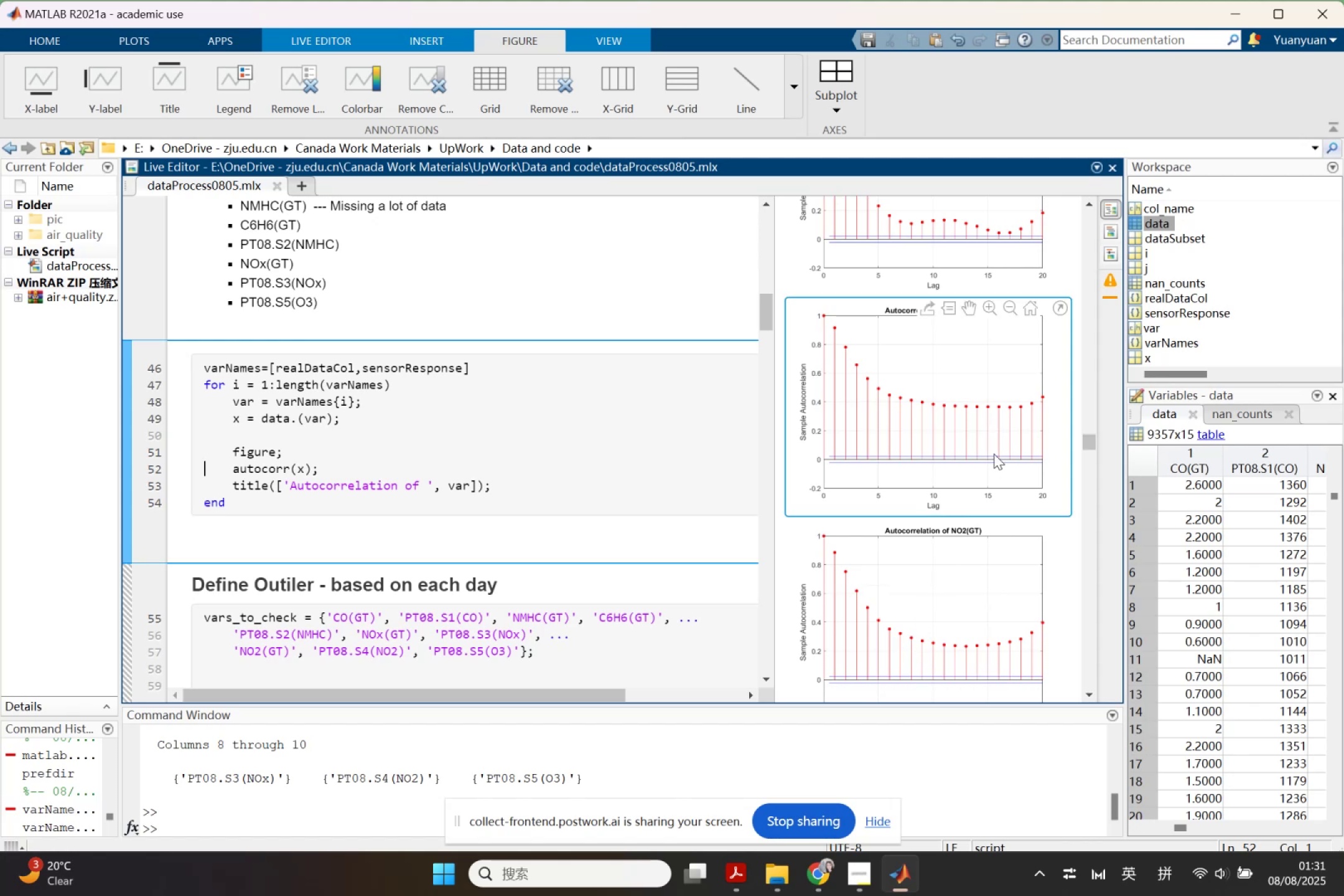 
hold_key(key=ControlLeft, duration=0.55)
 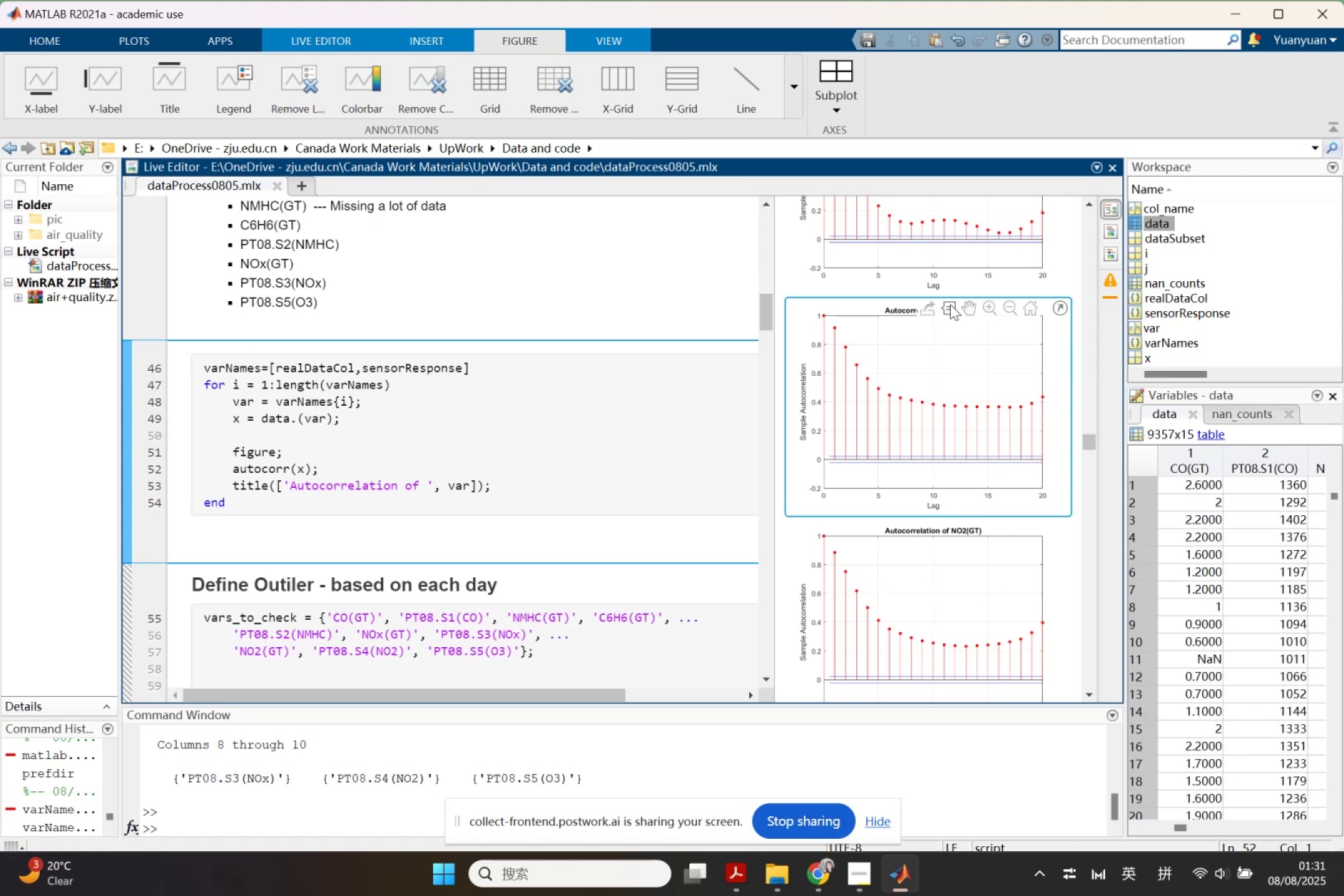 
left_click([926, 307])
 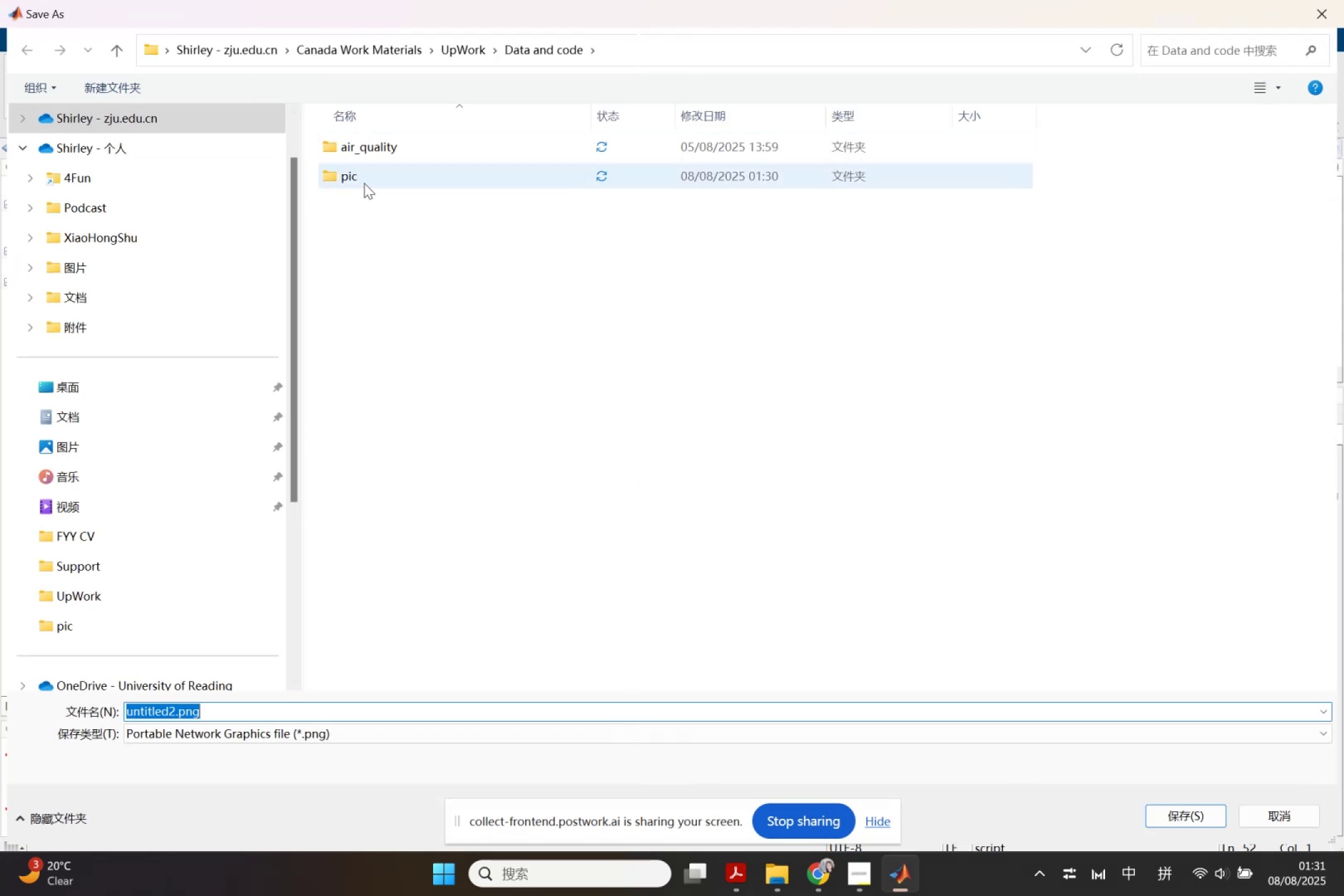 
double_click([358, 182])
 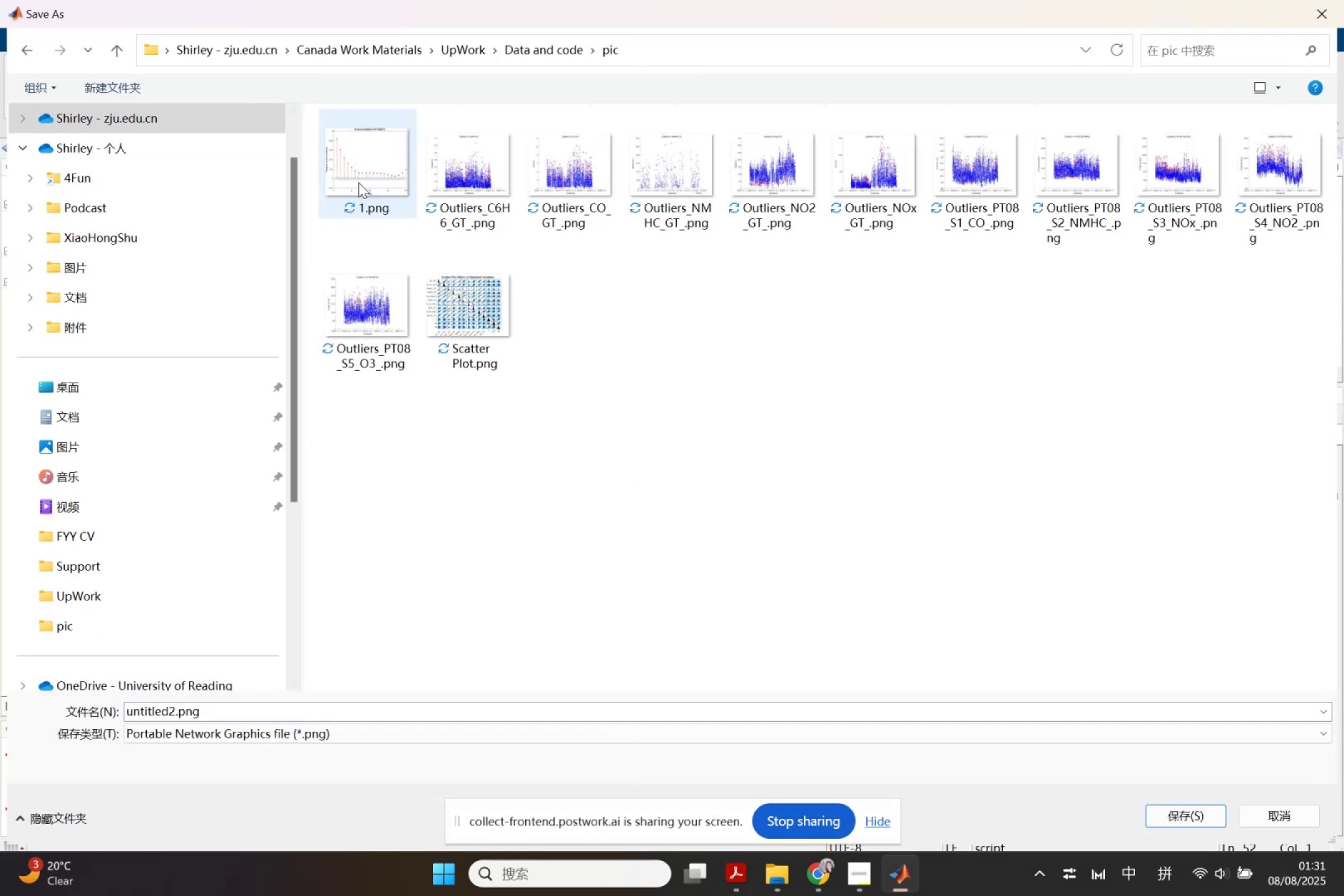 
left_click([358, 182])
 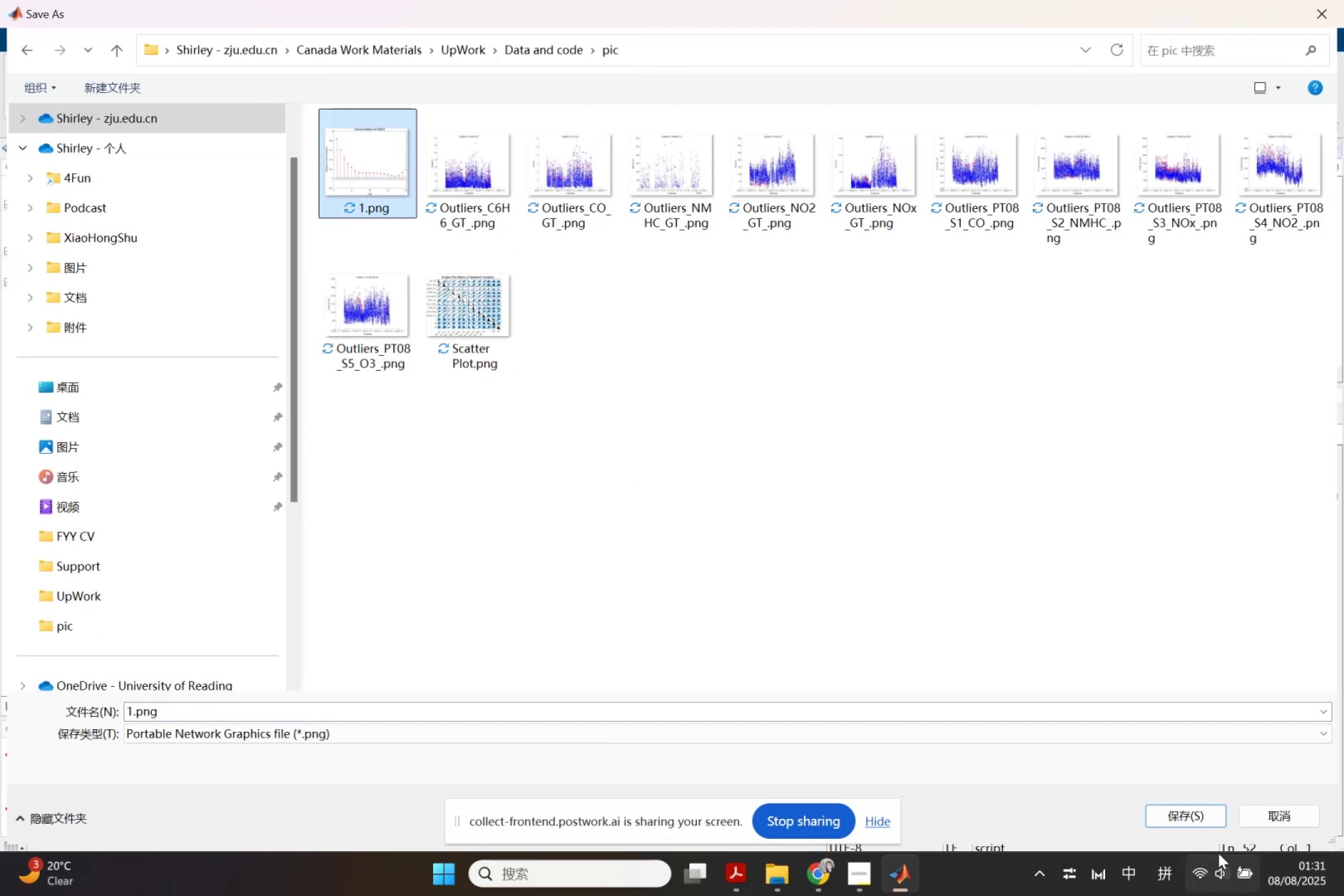 
left_click([1210, 823])
 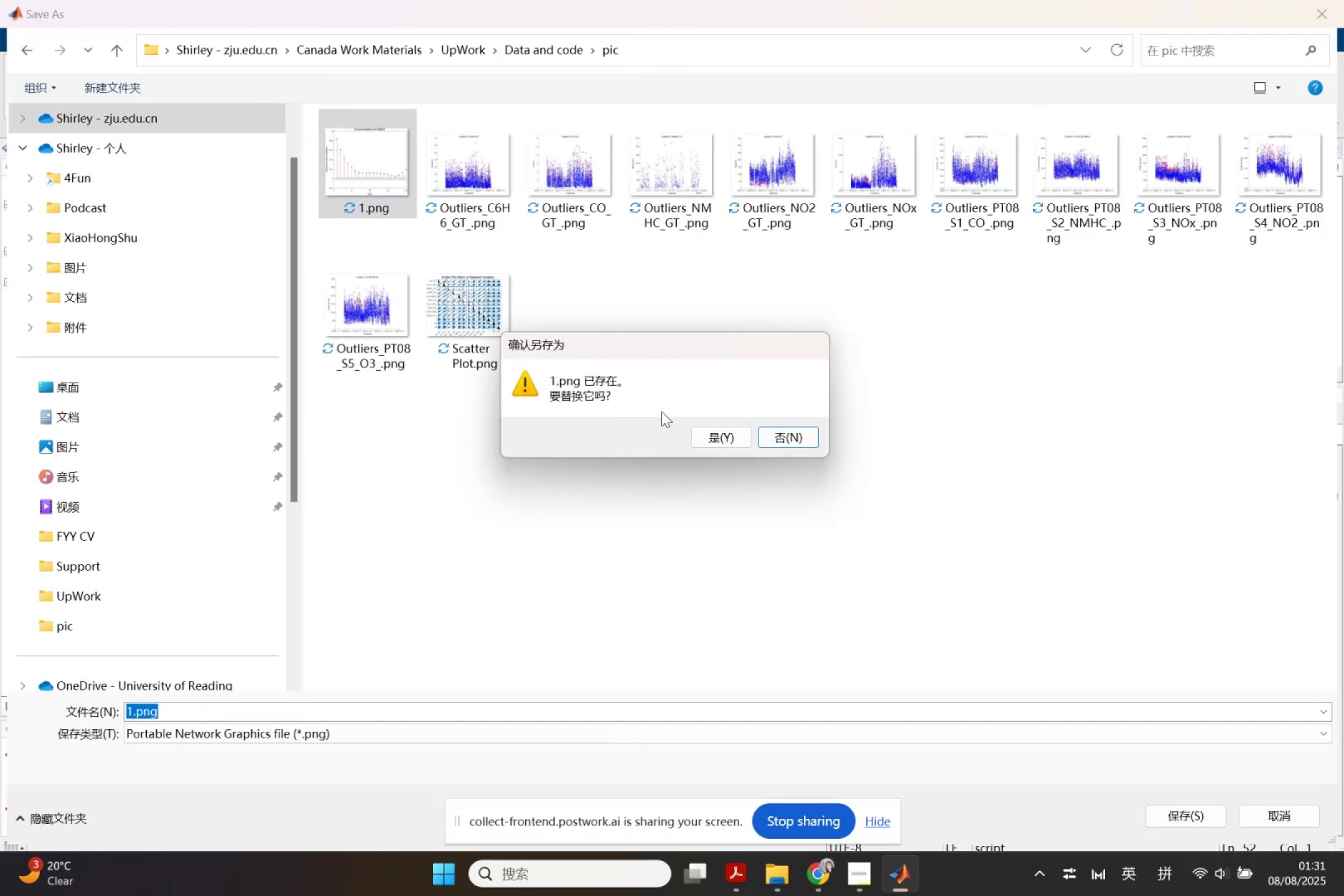 
left_click([709, 435])
 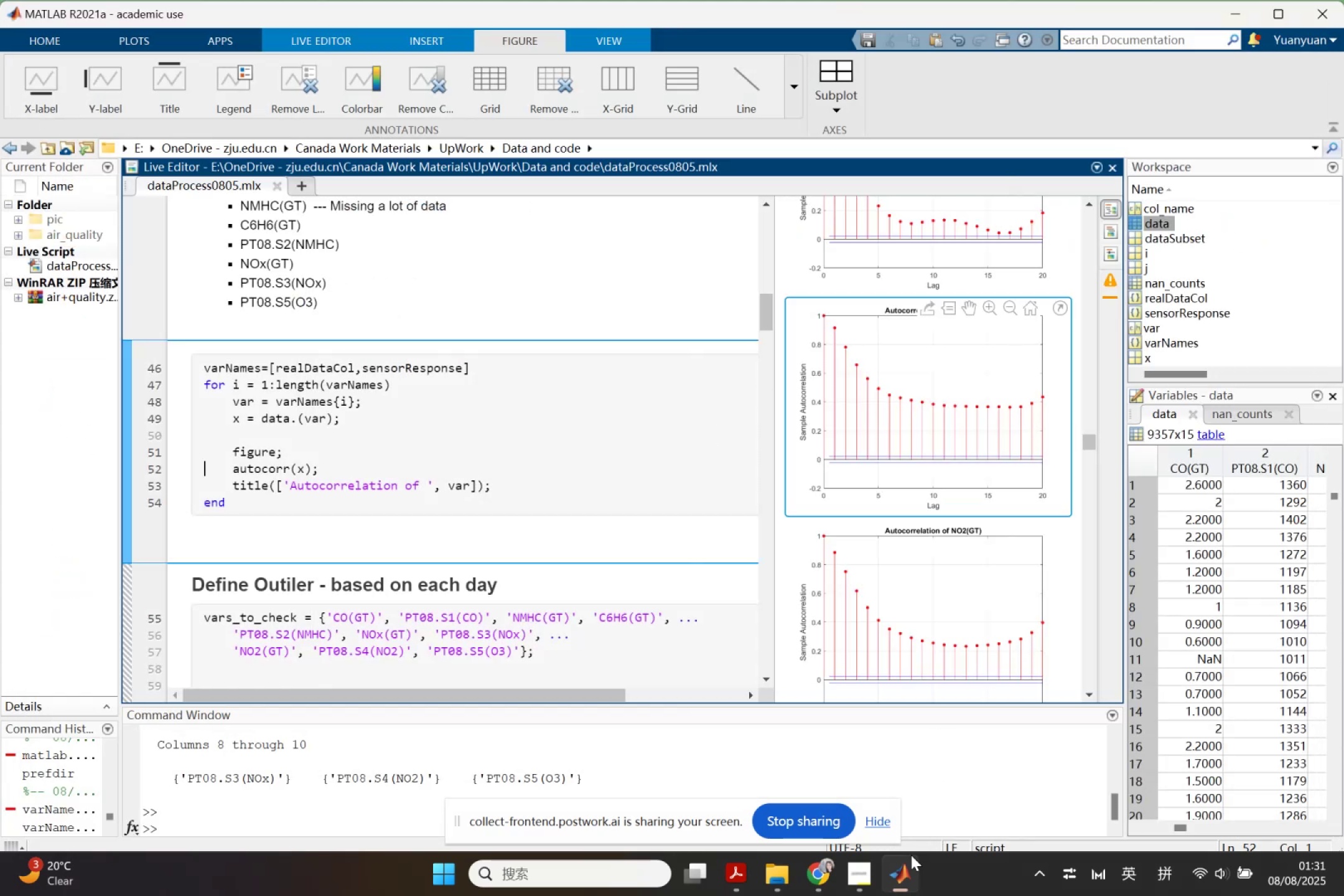 
left_click([820, 884])
 